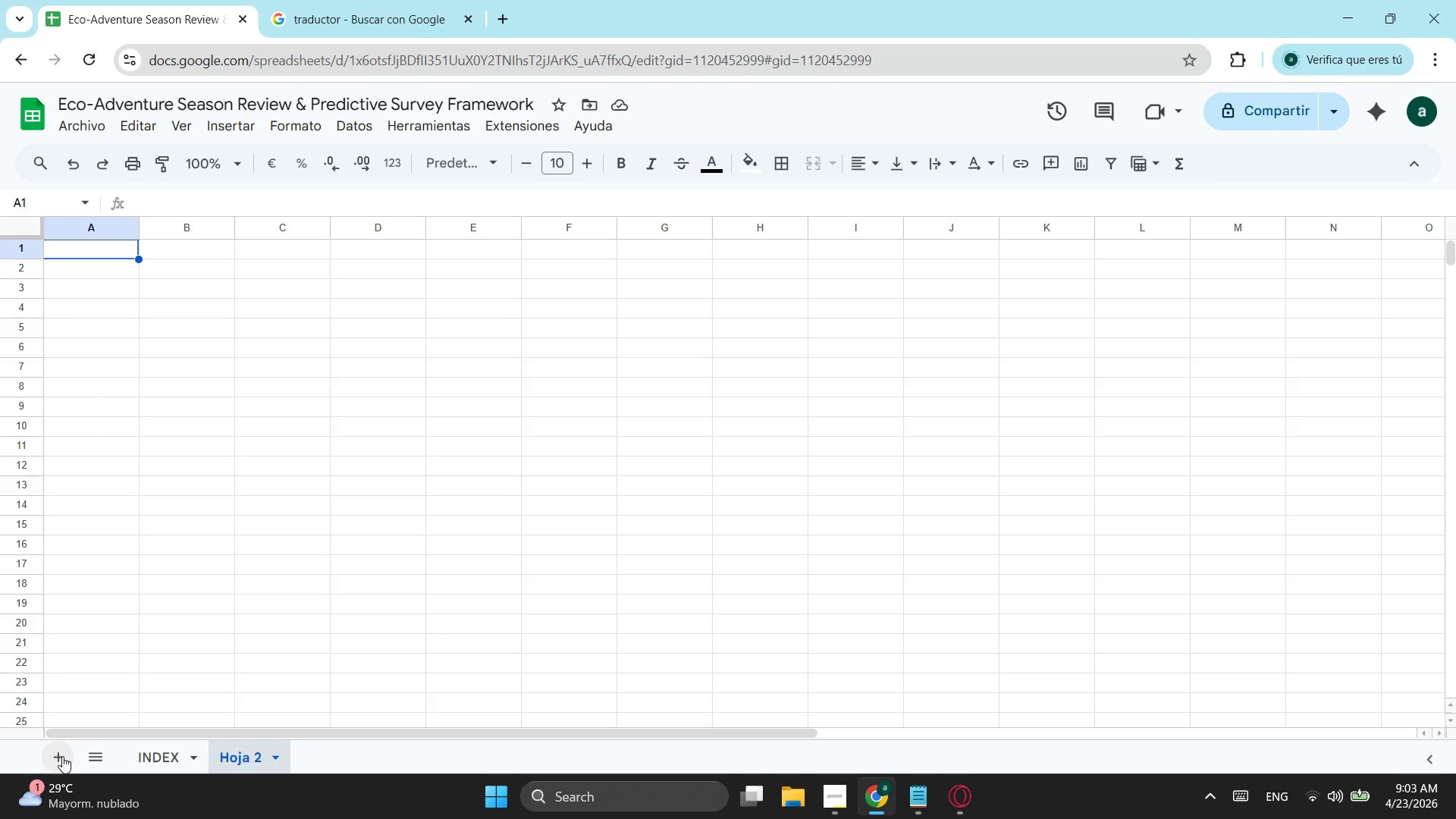 
wait(19.62)
 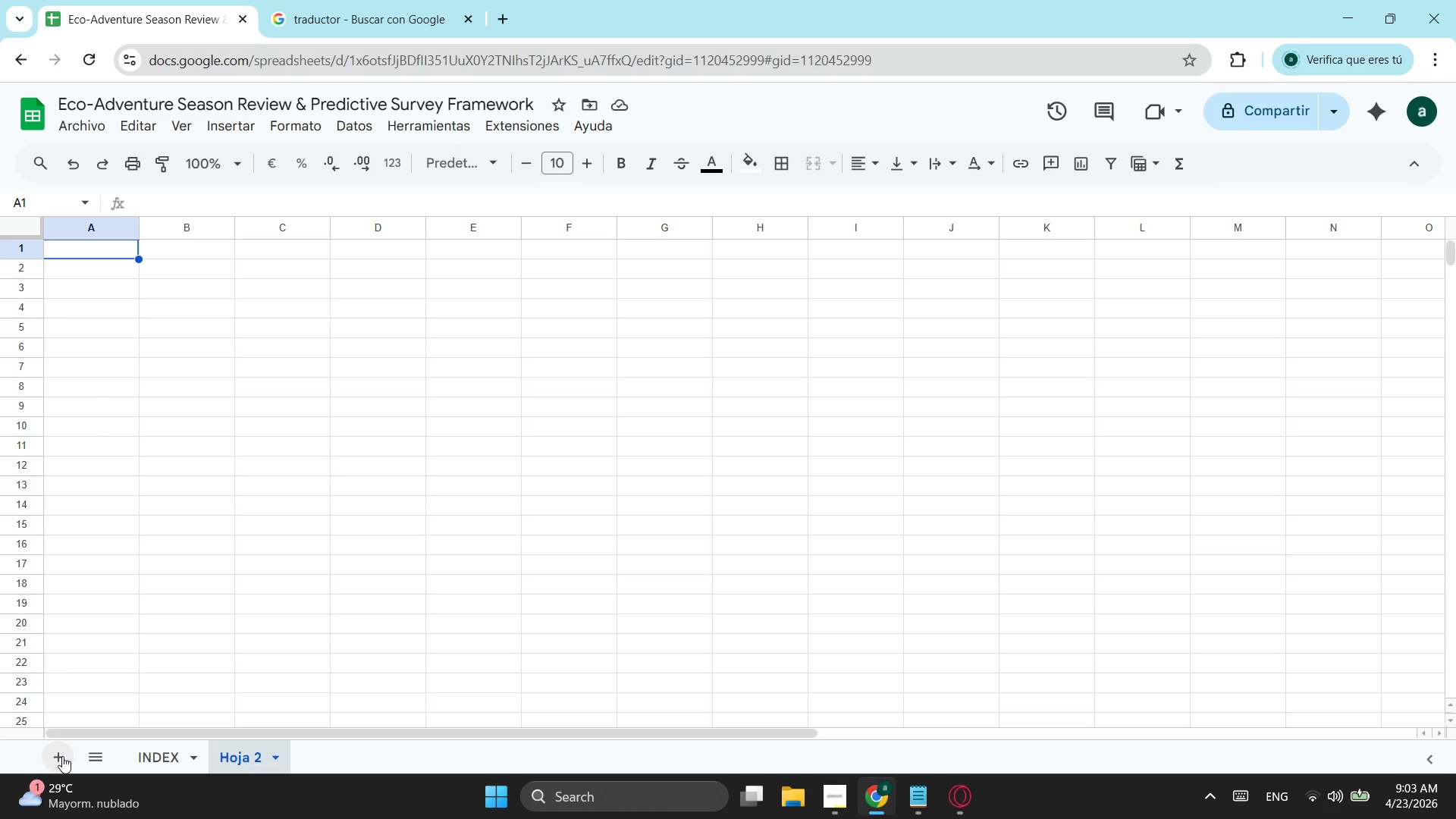 
double_click([250, 754])
 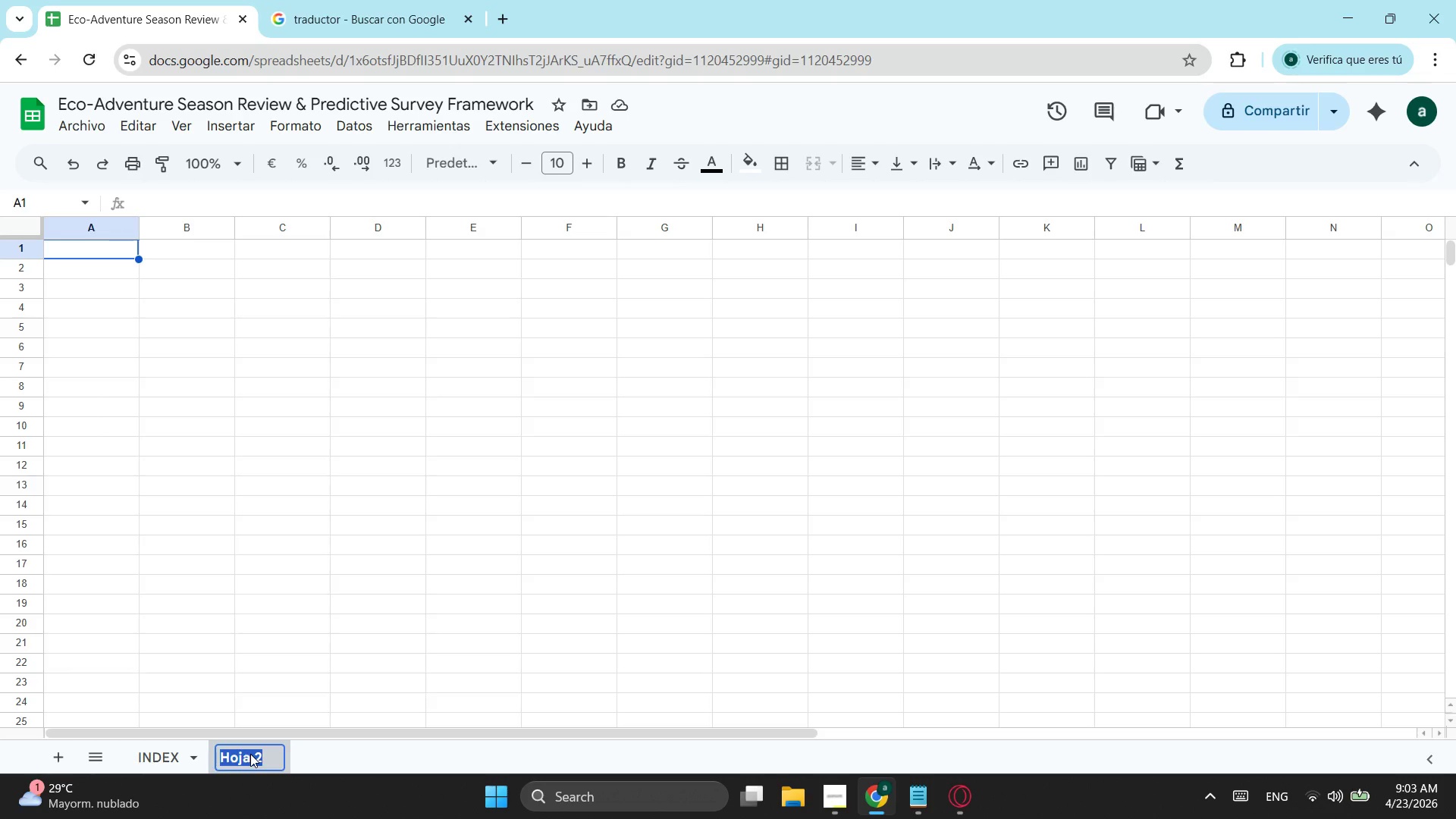 
type(Rw)
key(Backspace)
type(AW_DATA)
 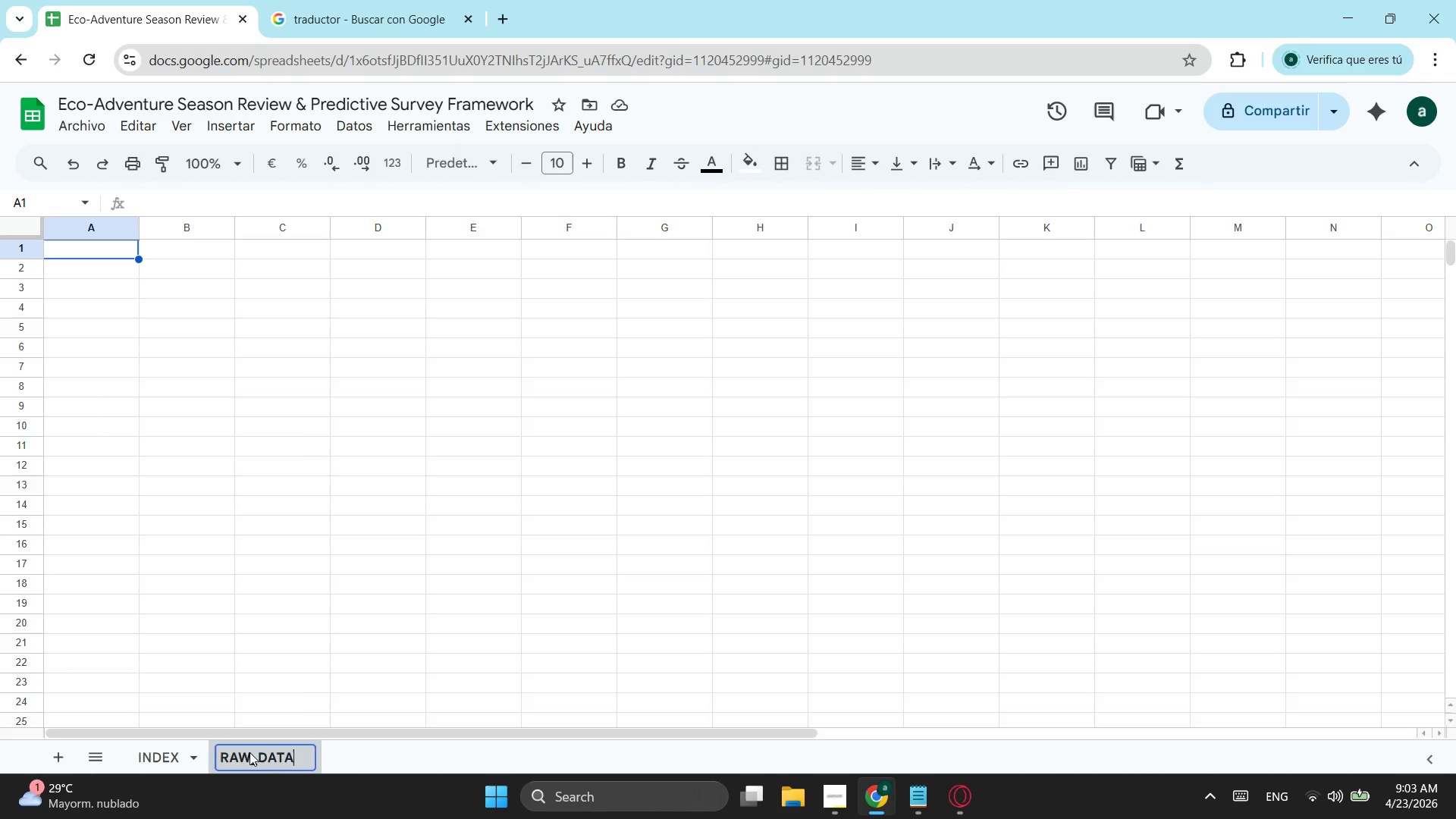 
key(Enter)
 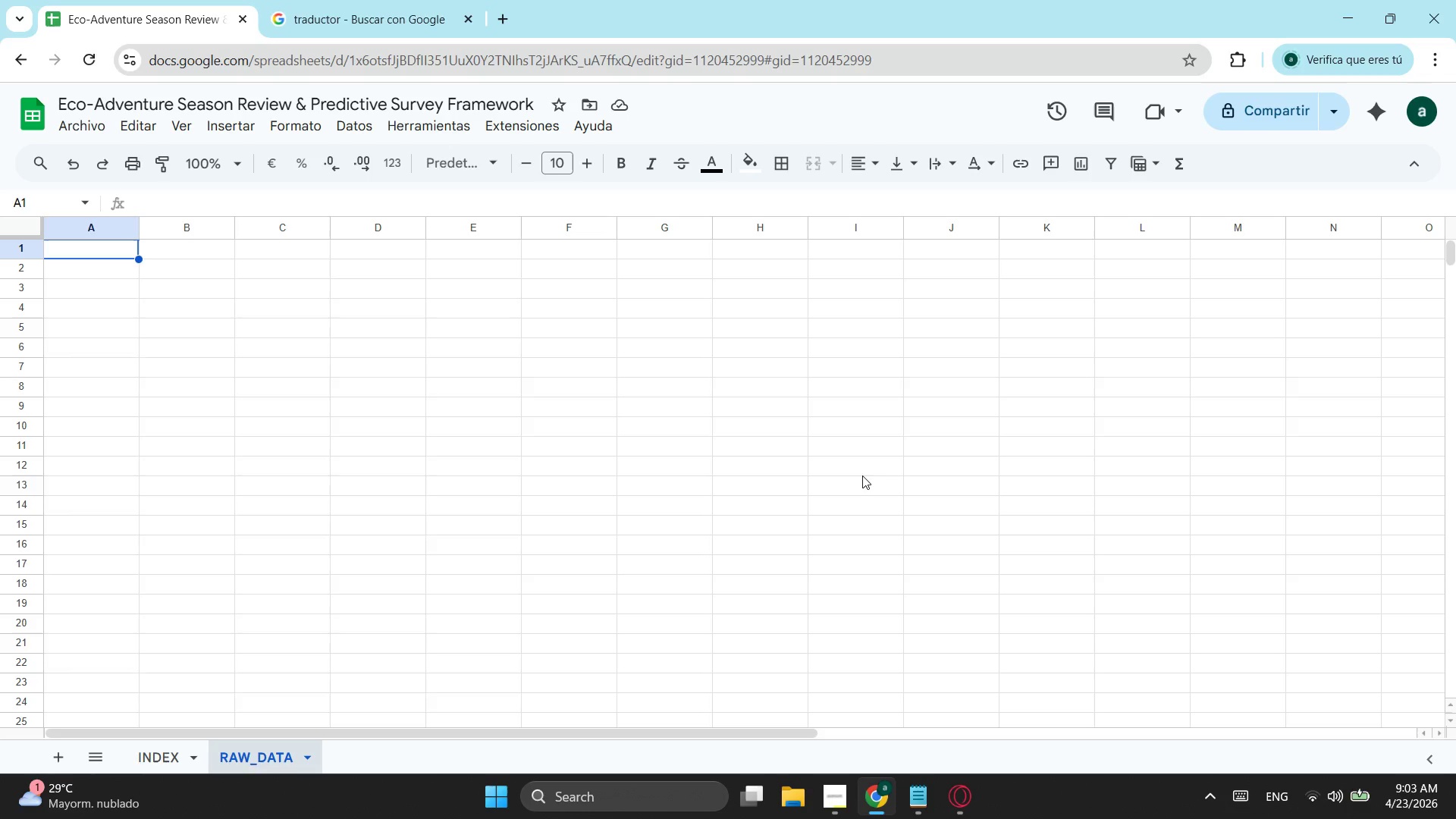 
wait(29.47)
 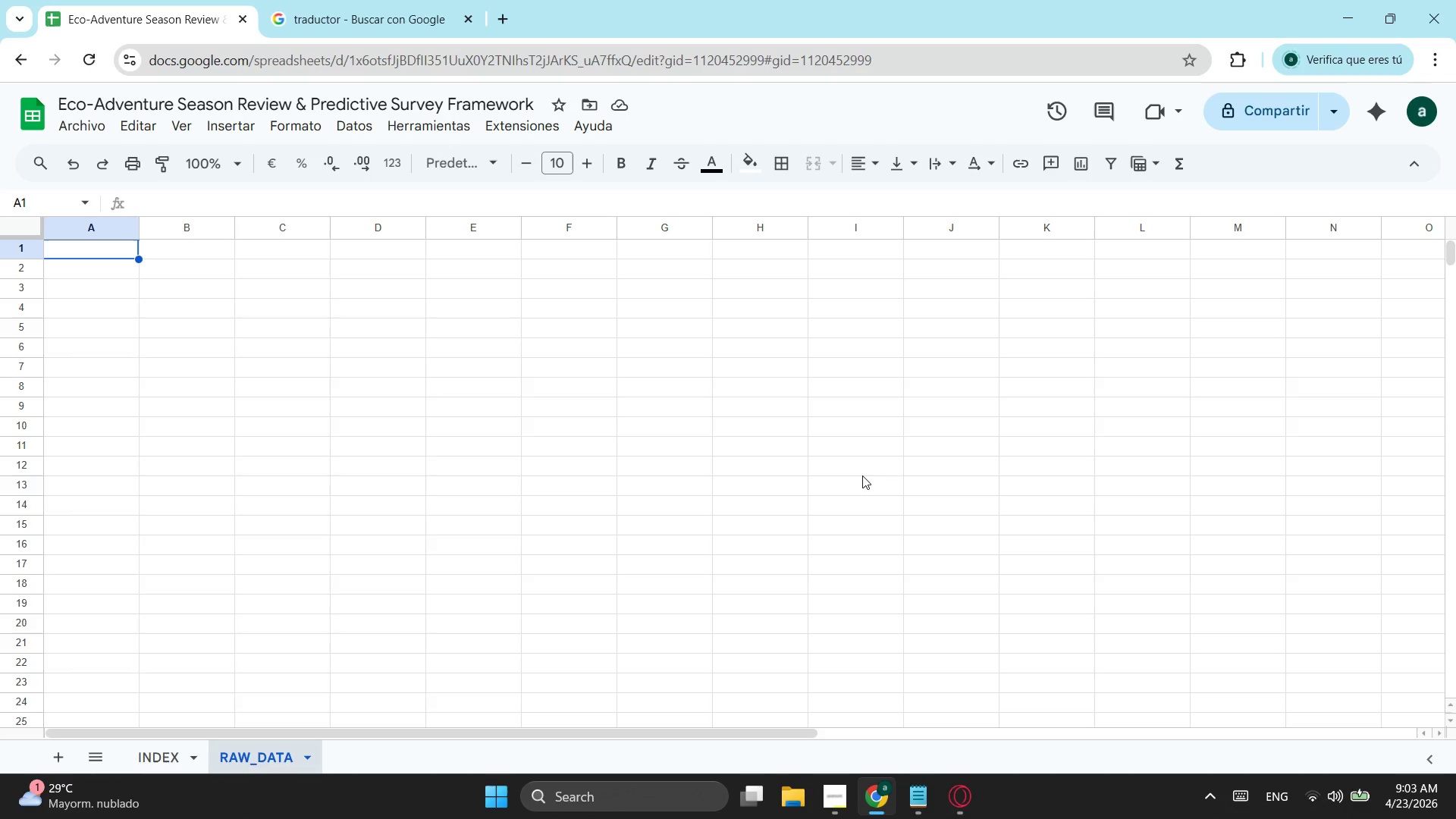 
left_click([655, 262])
 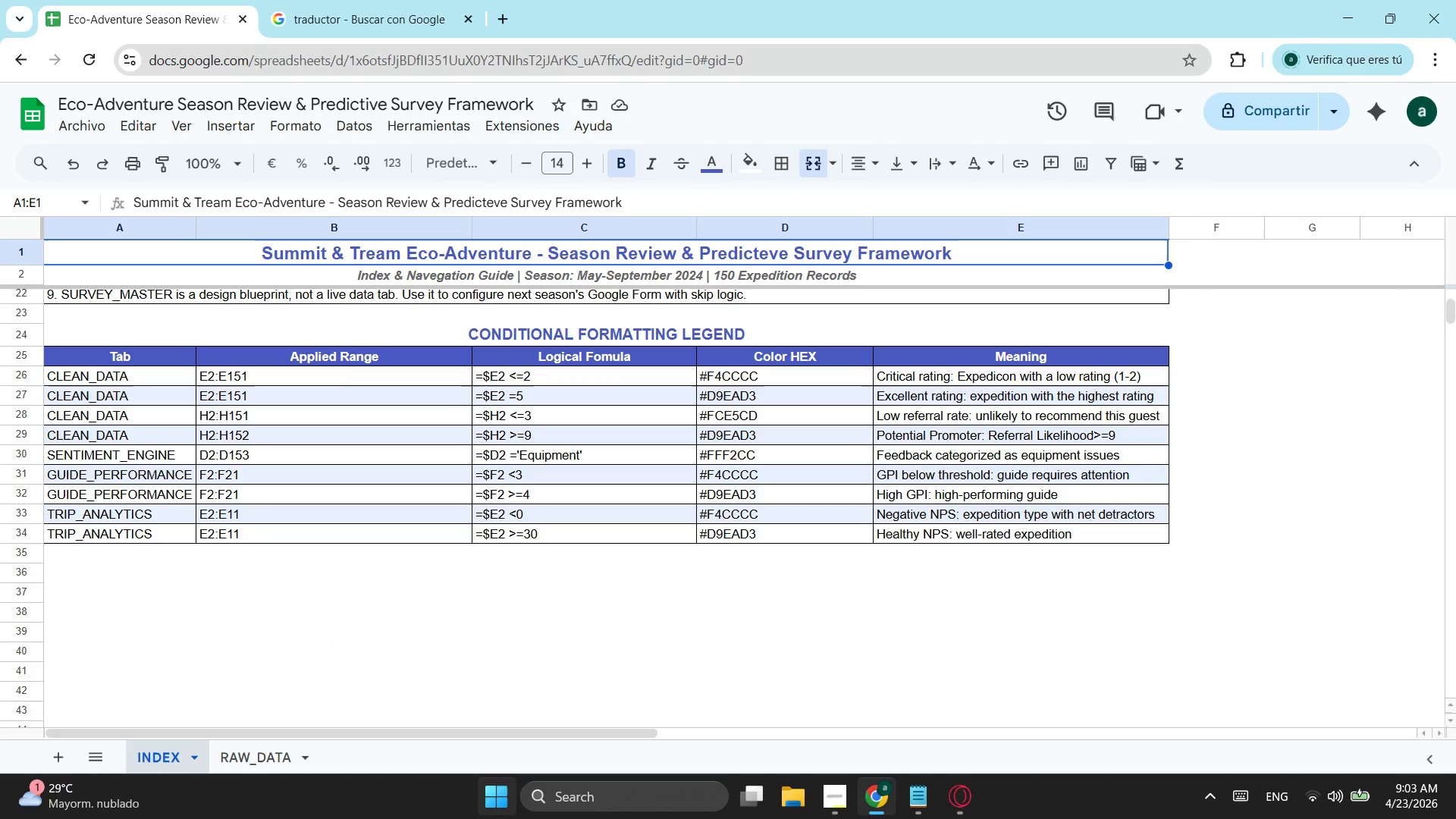 
key(Control+ControlLeft)
 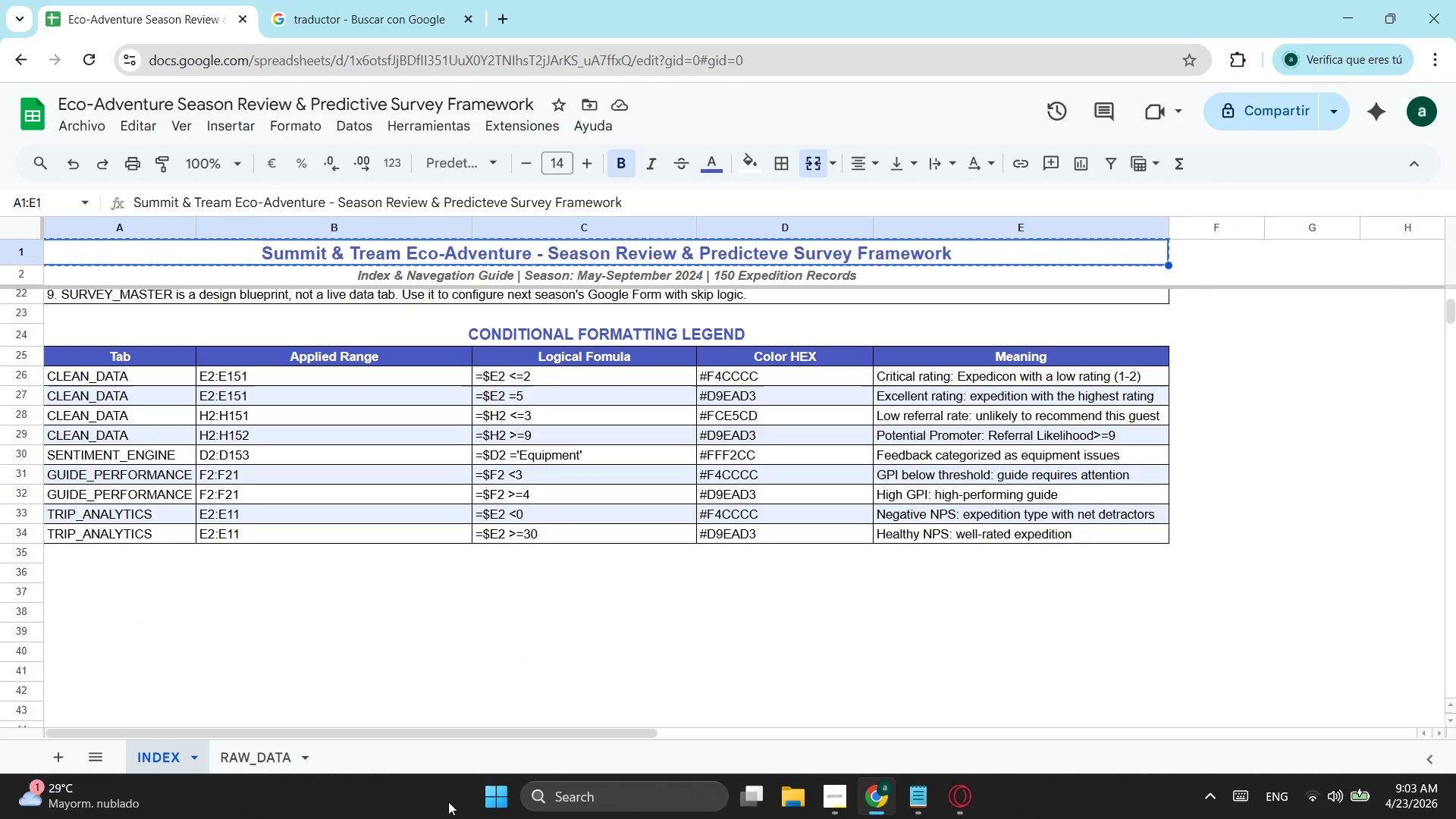 
key(Control+C)
 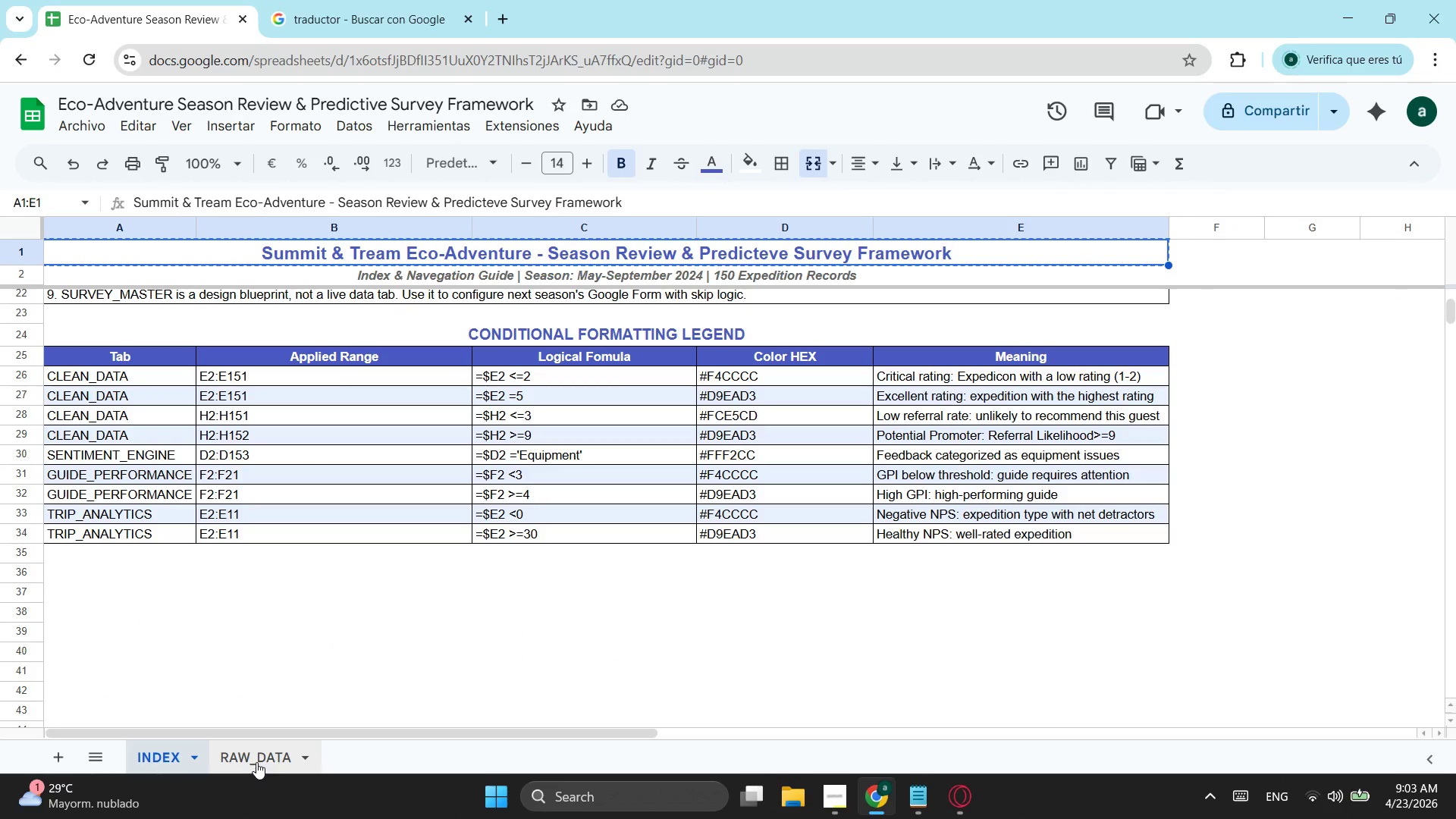 
left_click([256, 762])
 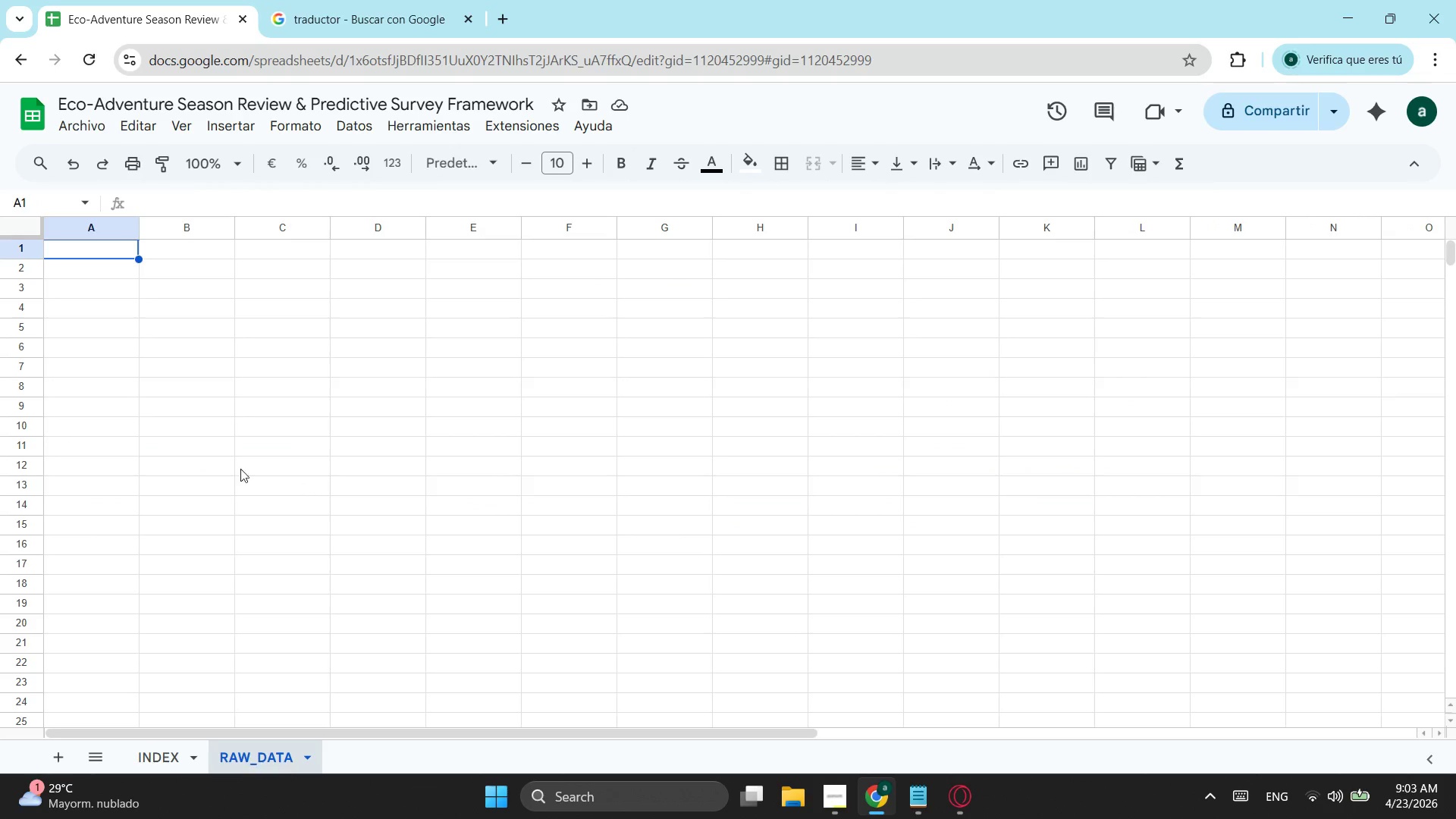 
key(Control+ControlLeft)
 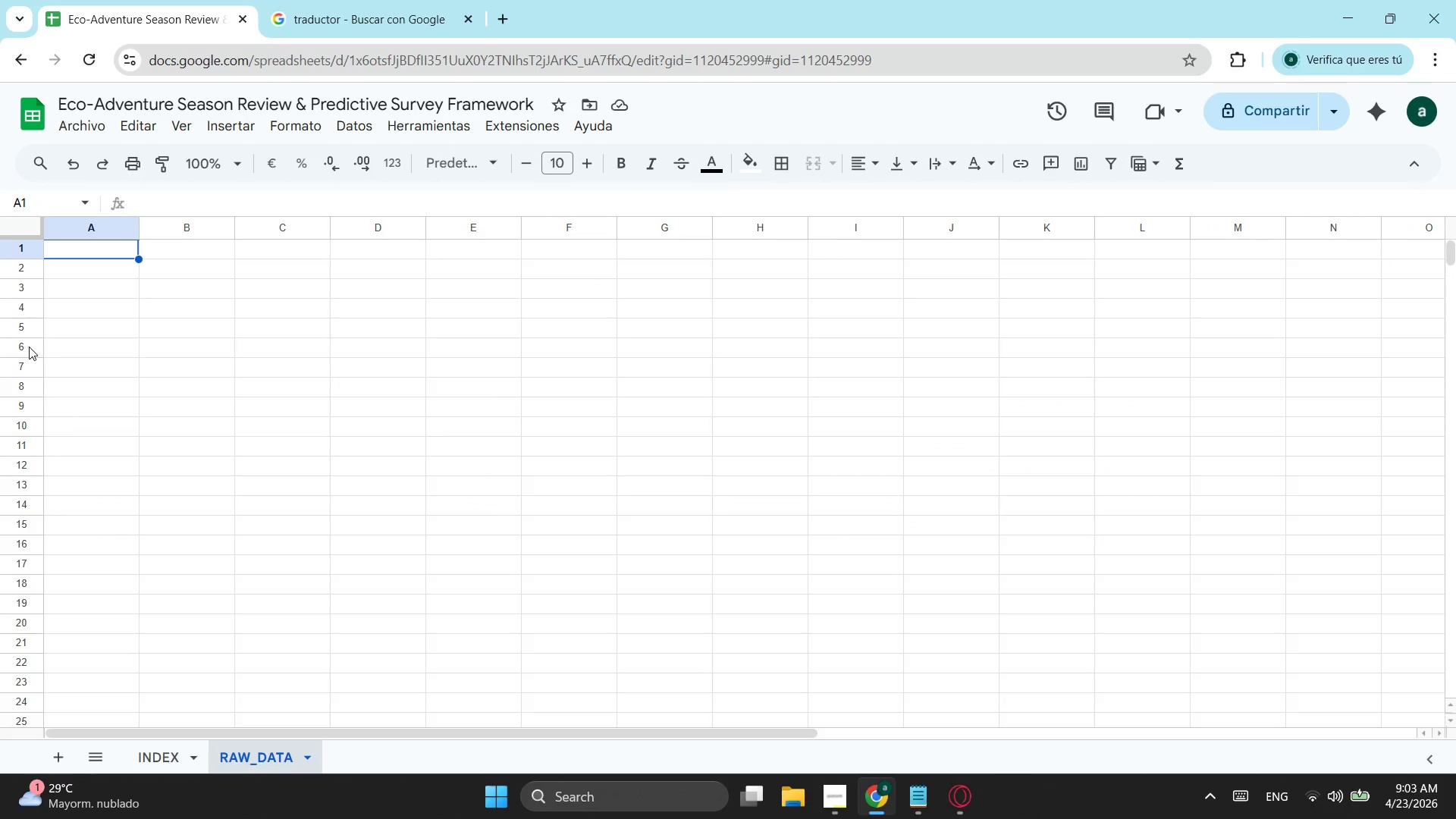 
key(Control+V)
 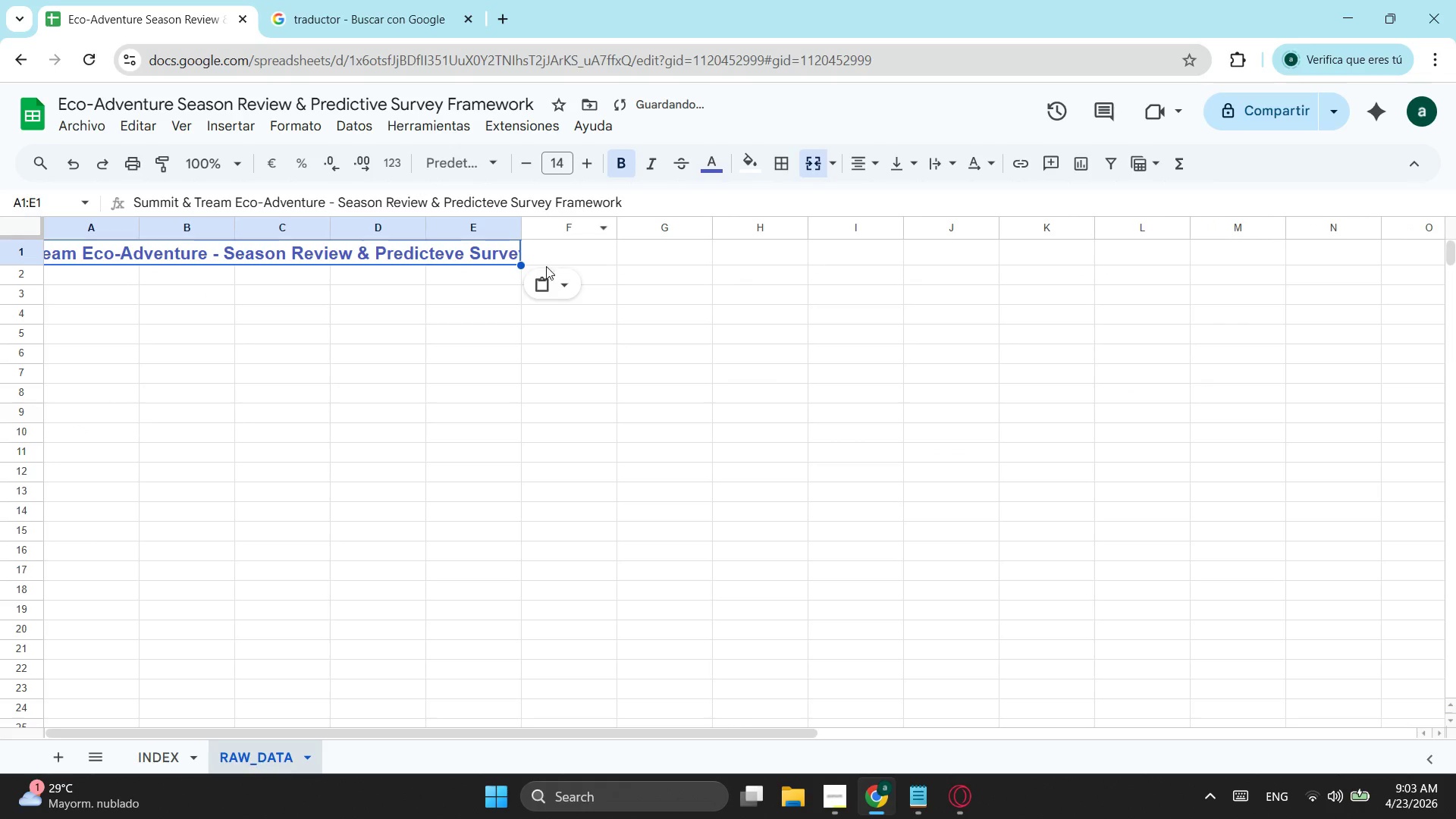 
left_click([344, 354])
 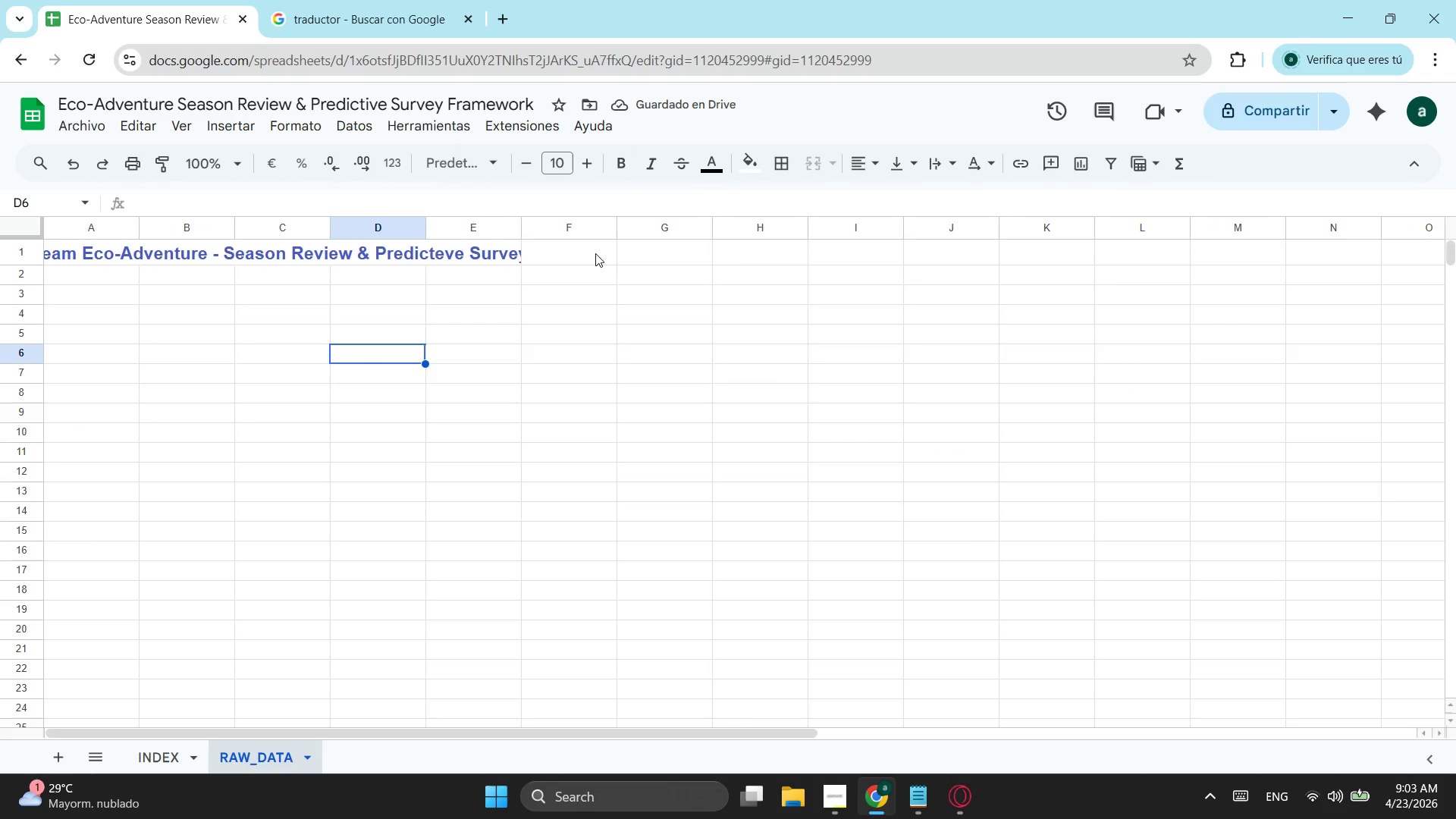 
left_click_drag(start_coordinate=[732, 253], to_coordinate=[108, 253])
 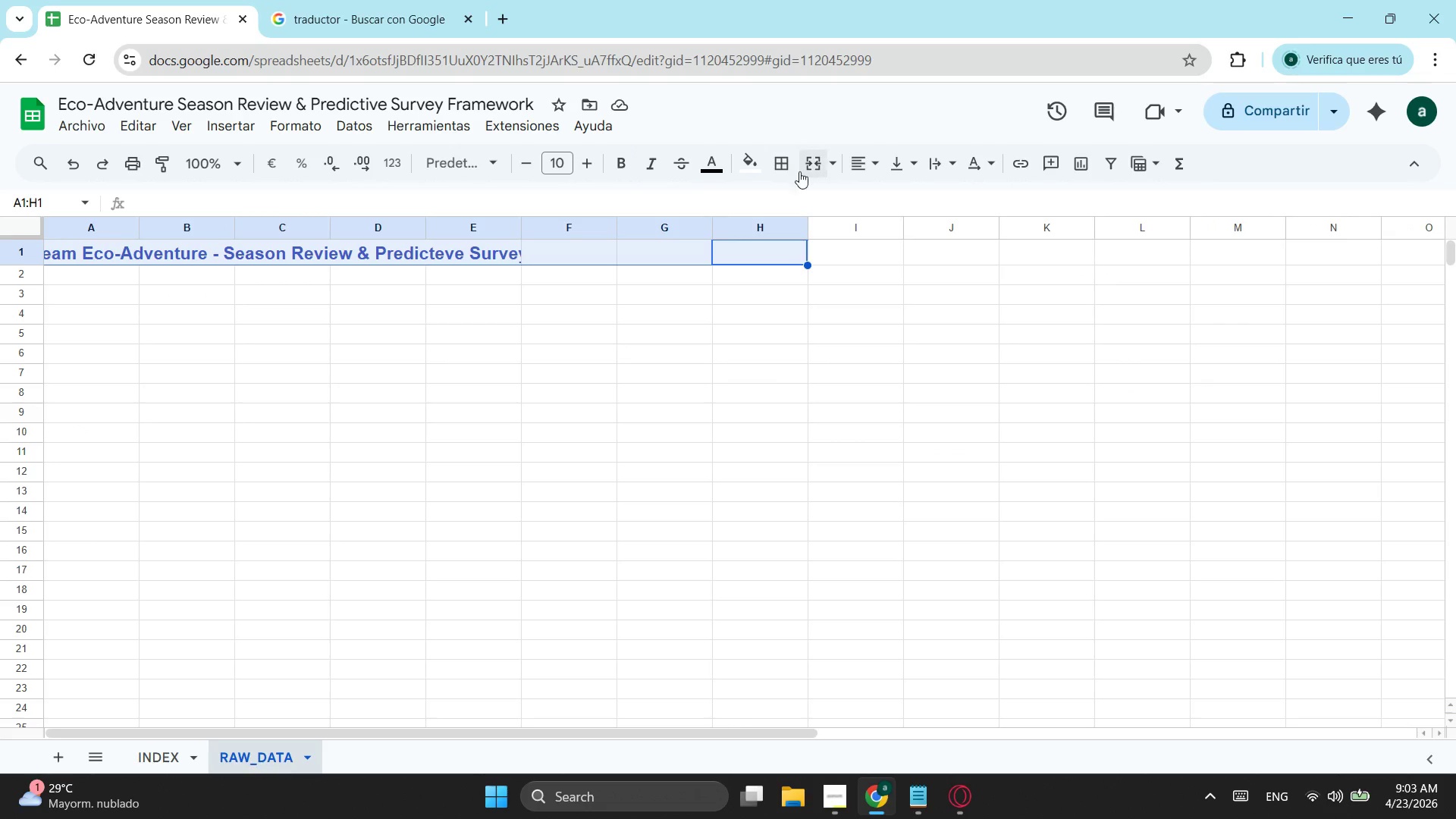 
left_click([810, 168])
 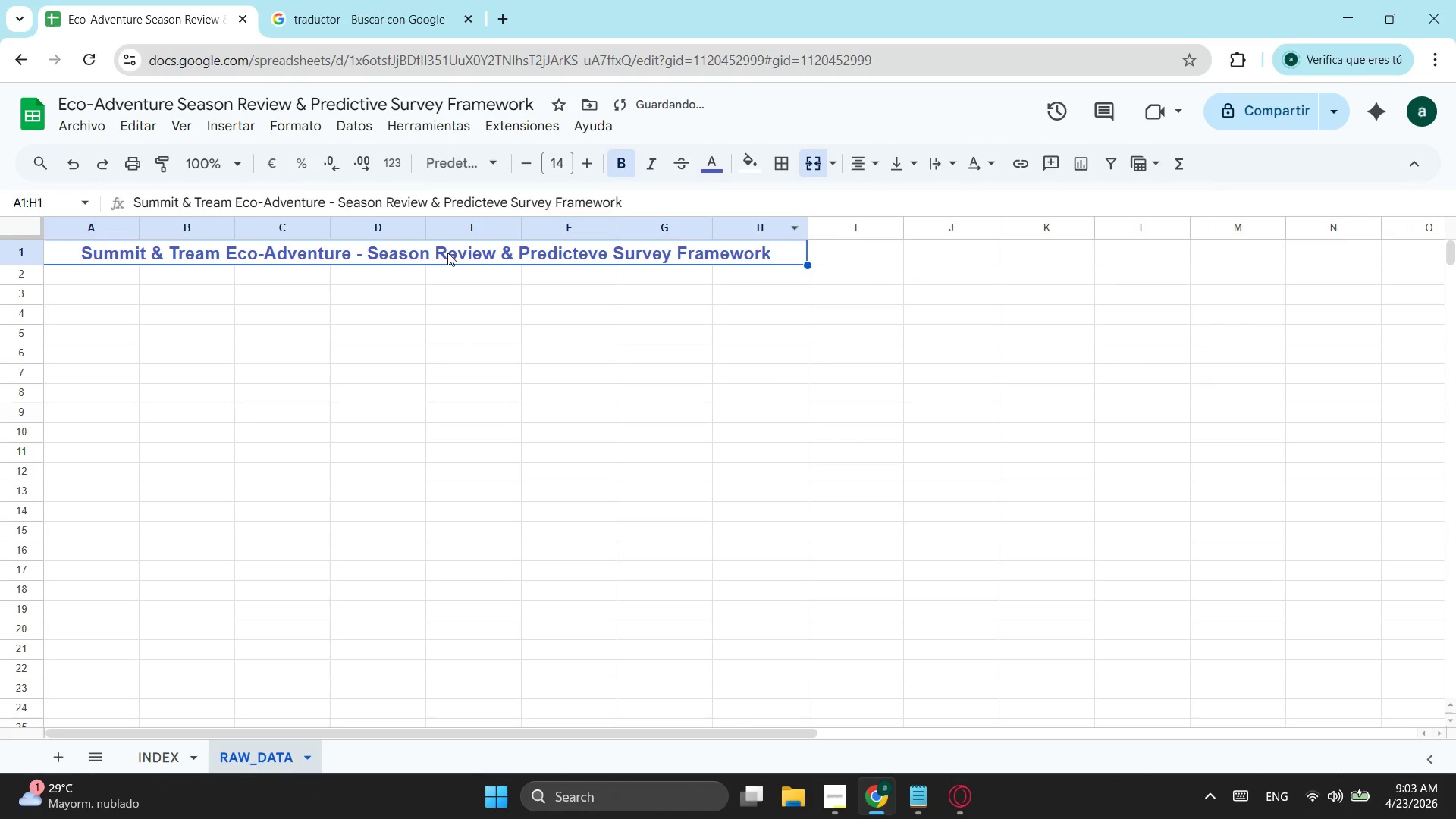 
left_click([452, 251])
 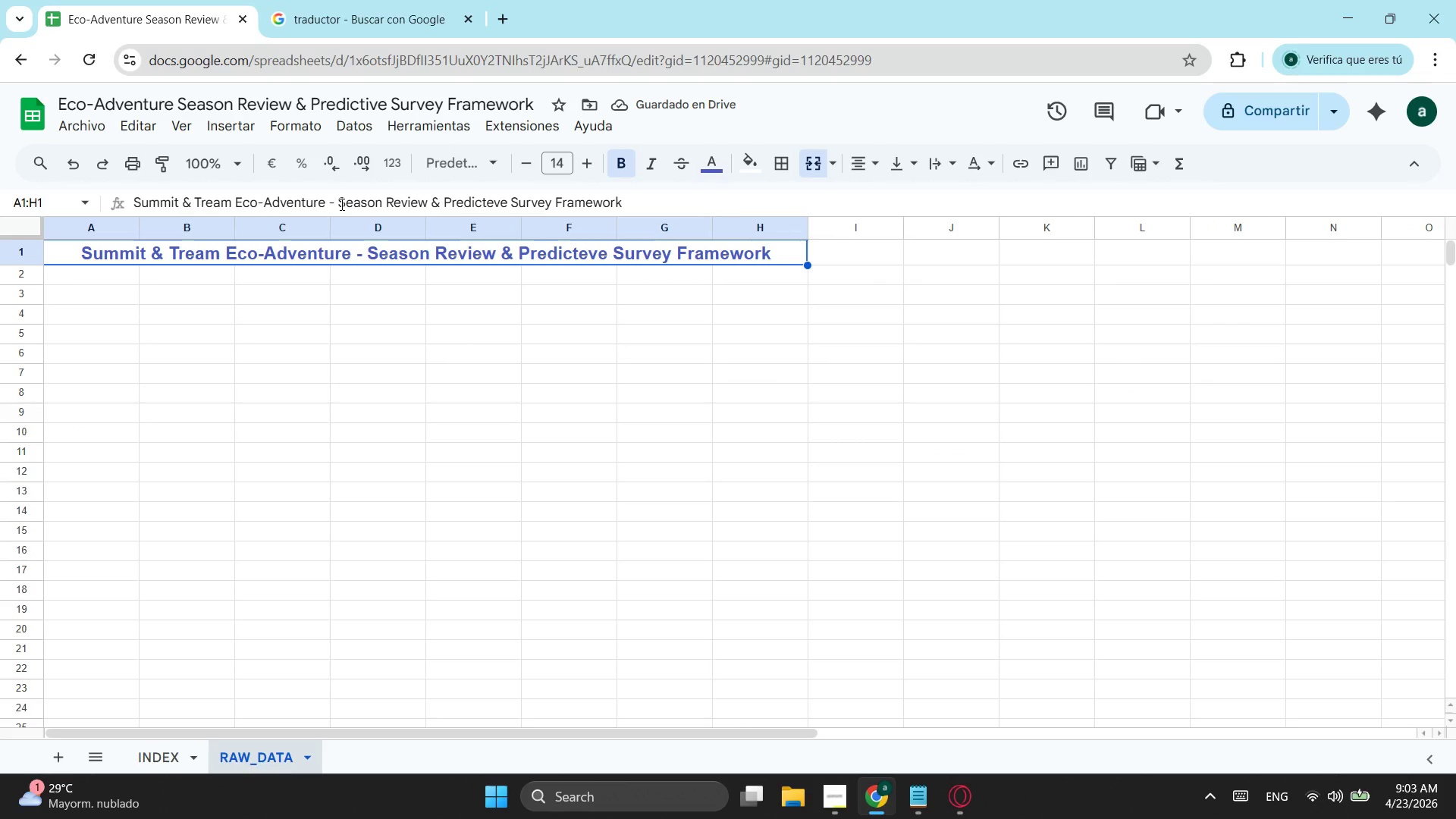 
left_click_drag(start_coordinate=[340, 204], to_coordinate=[641, 171])
 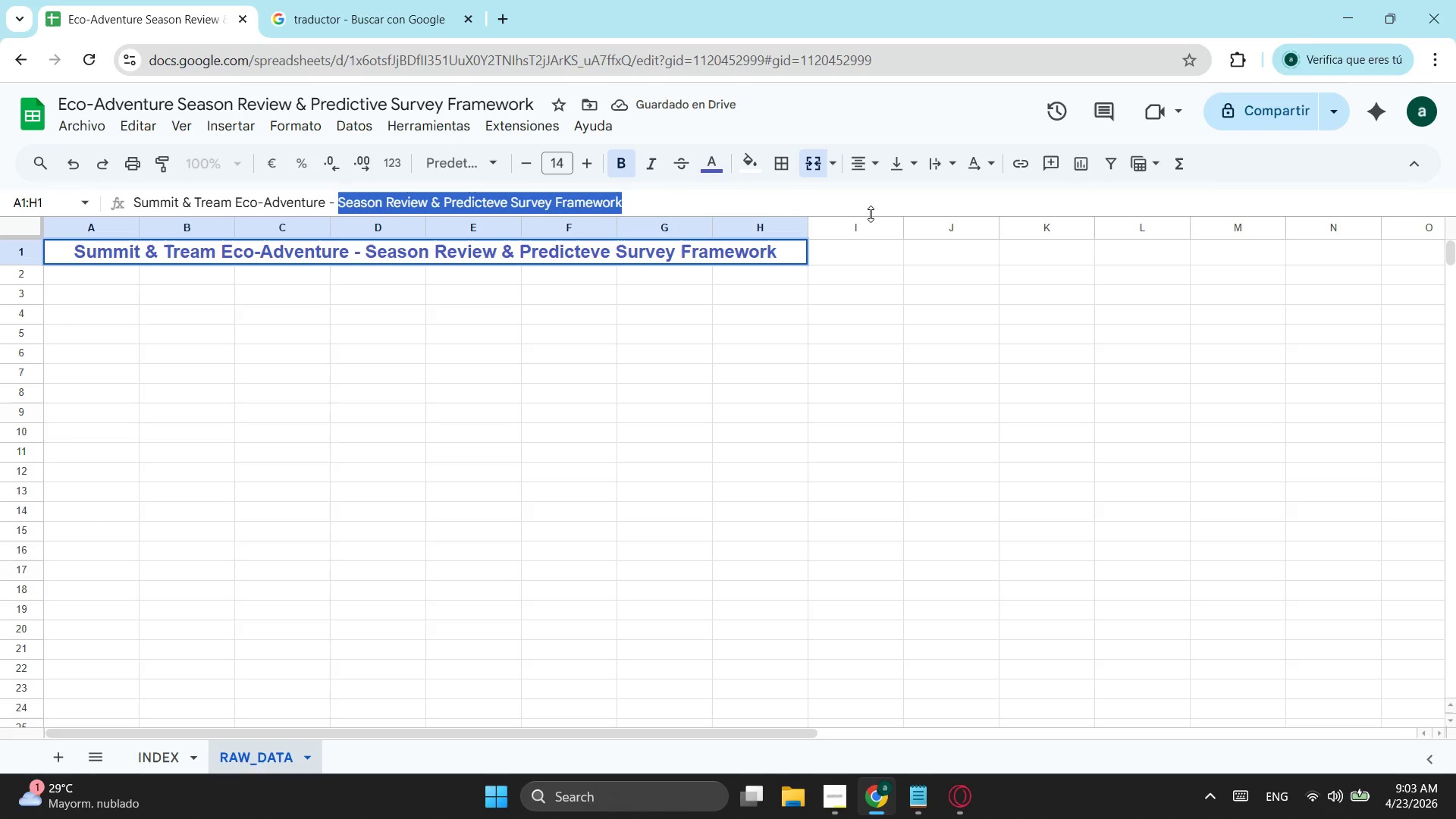 
type(Ra)
key(Backspace)
key(Backspace)
type(a)
key(Backspace)
type(raw data)
 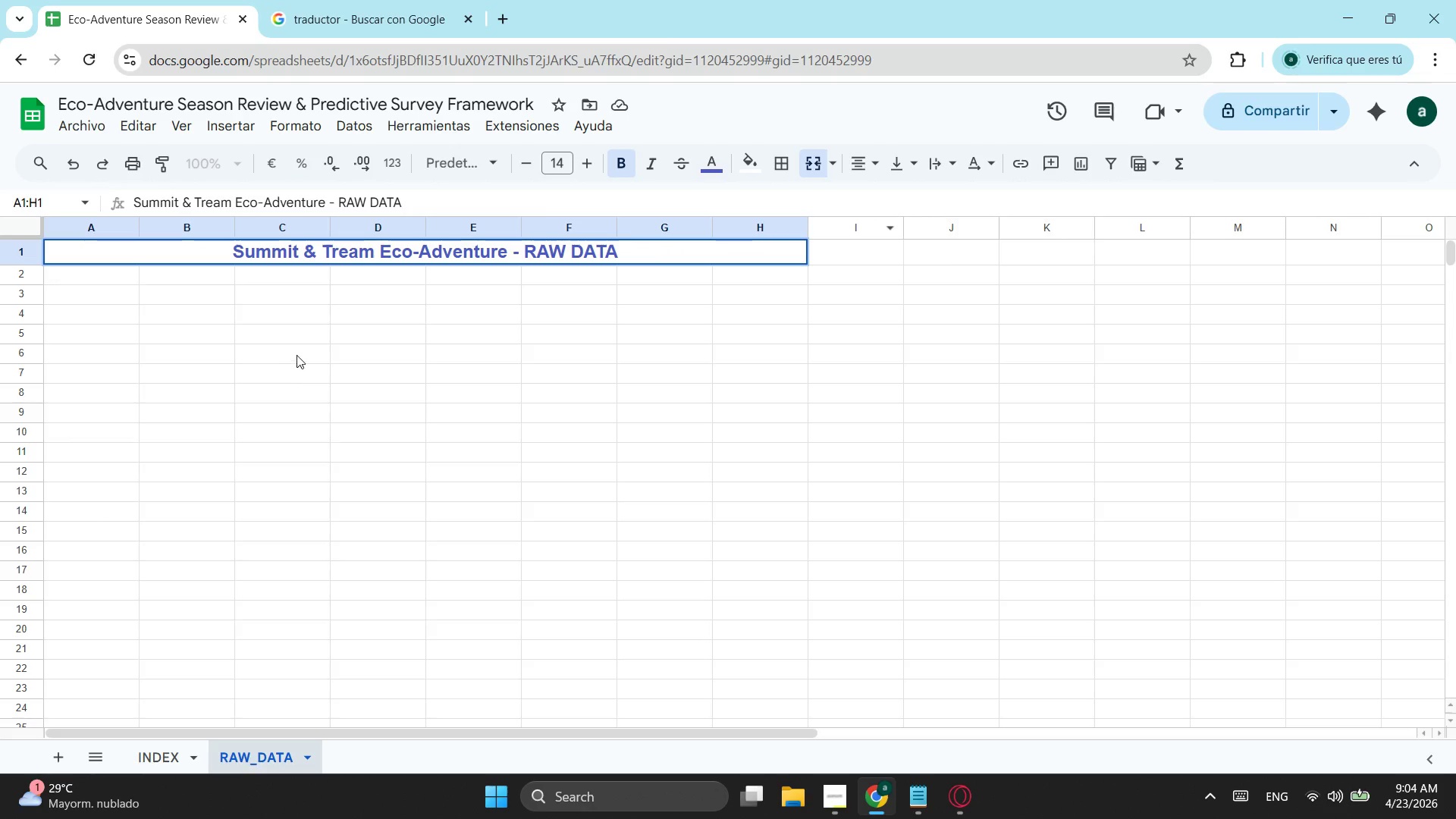 
left_click([125, 273])
 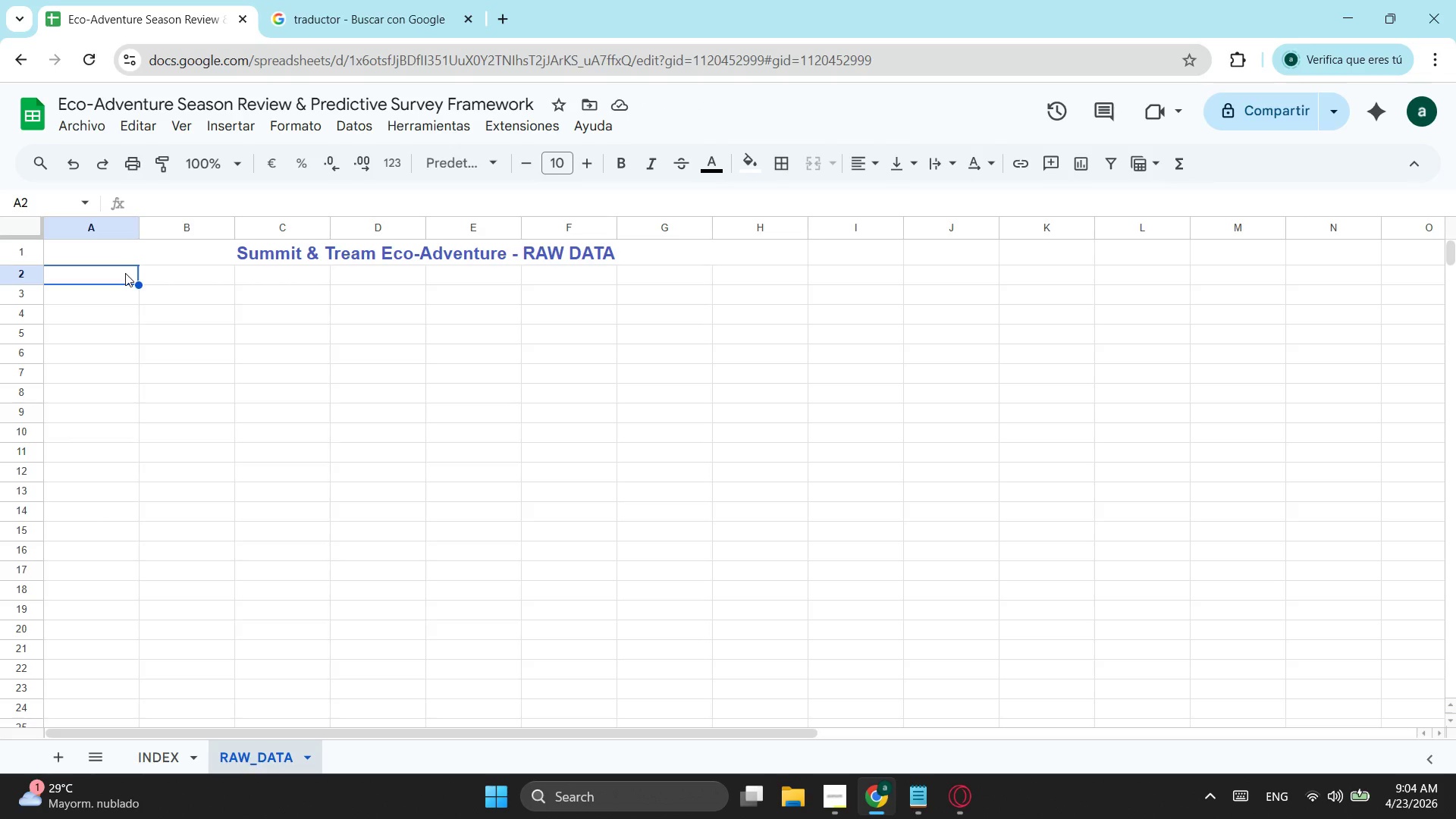 
wait(14.56)
 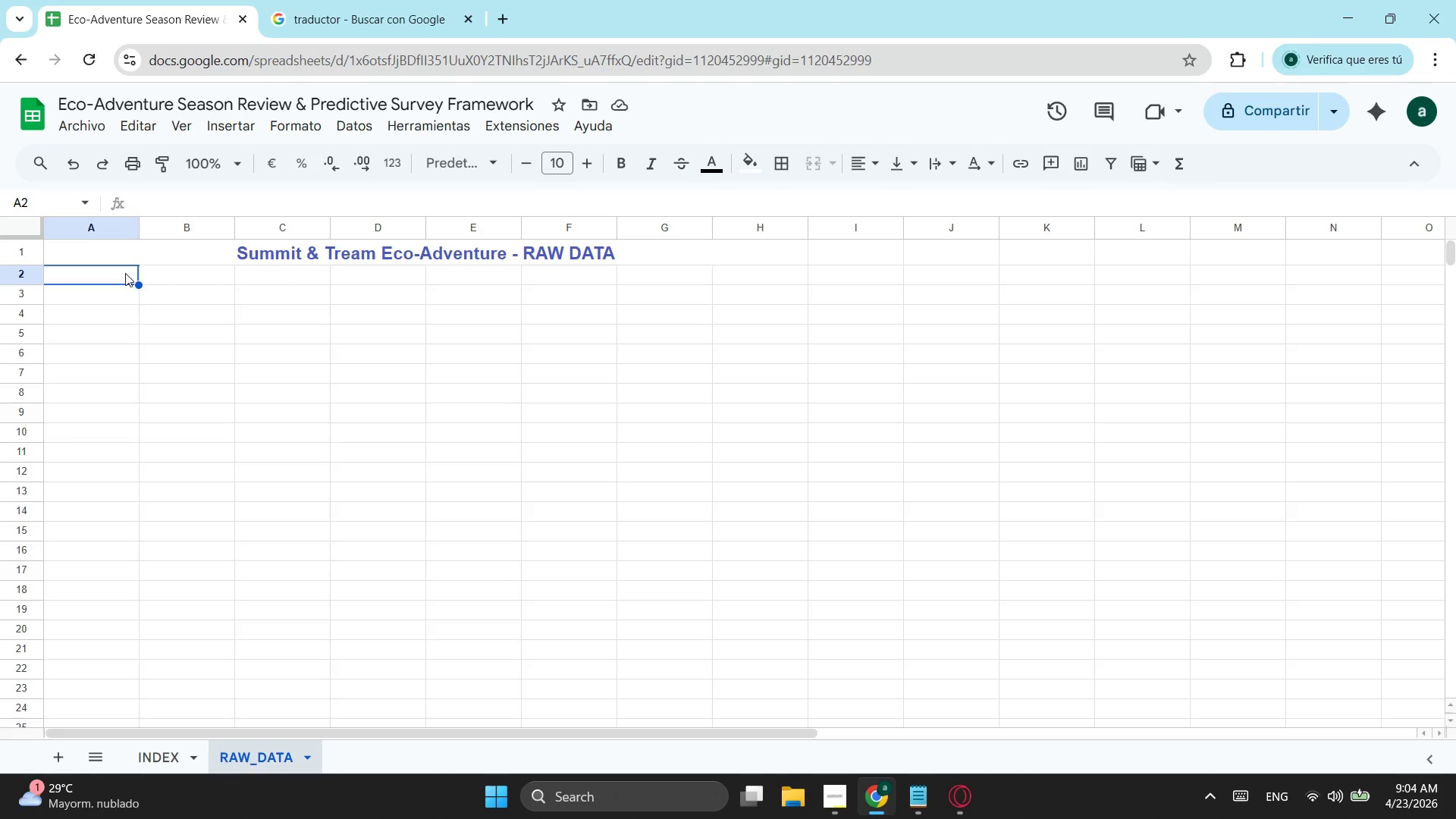 
key(Alt+AltLeft)
 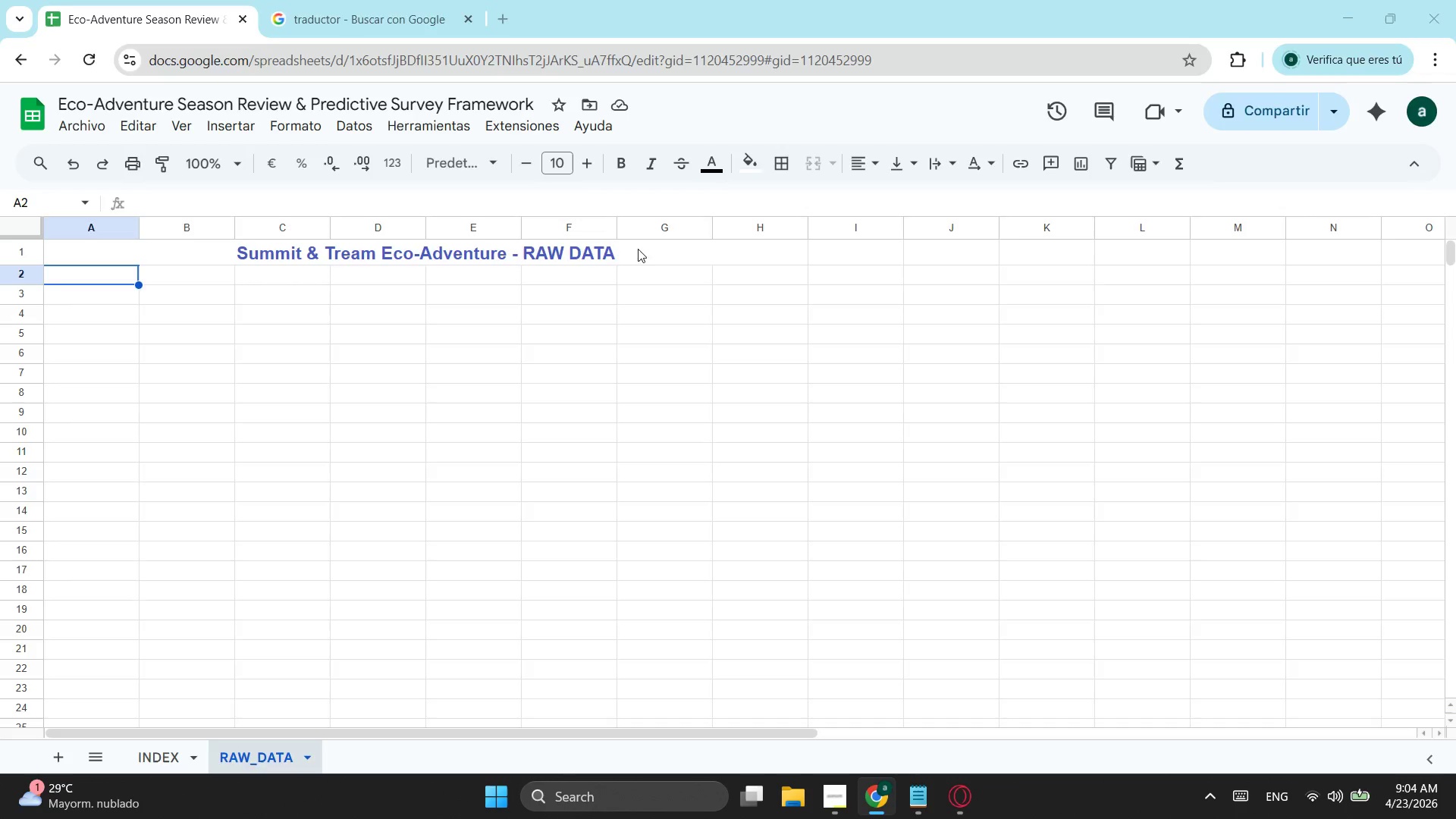 
key(Alt+Tab)
 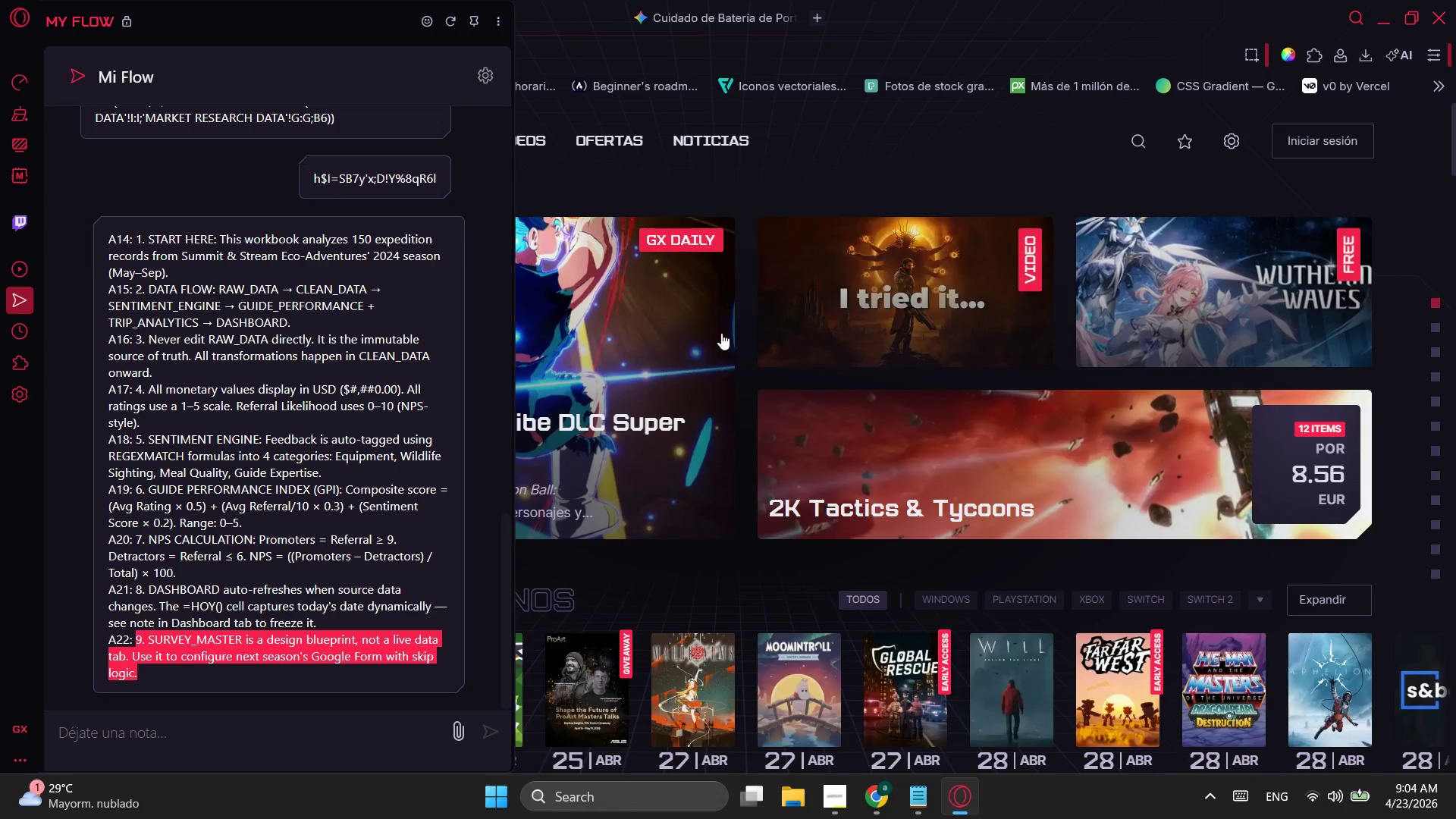 
key(Alt+AltLeft)
 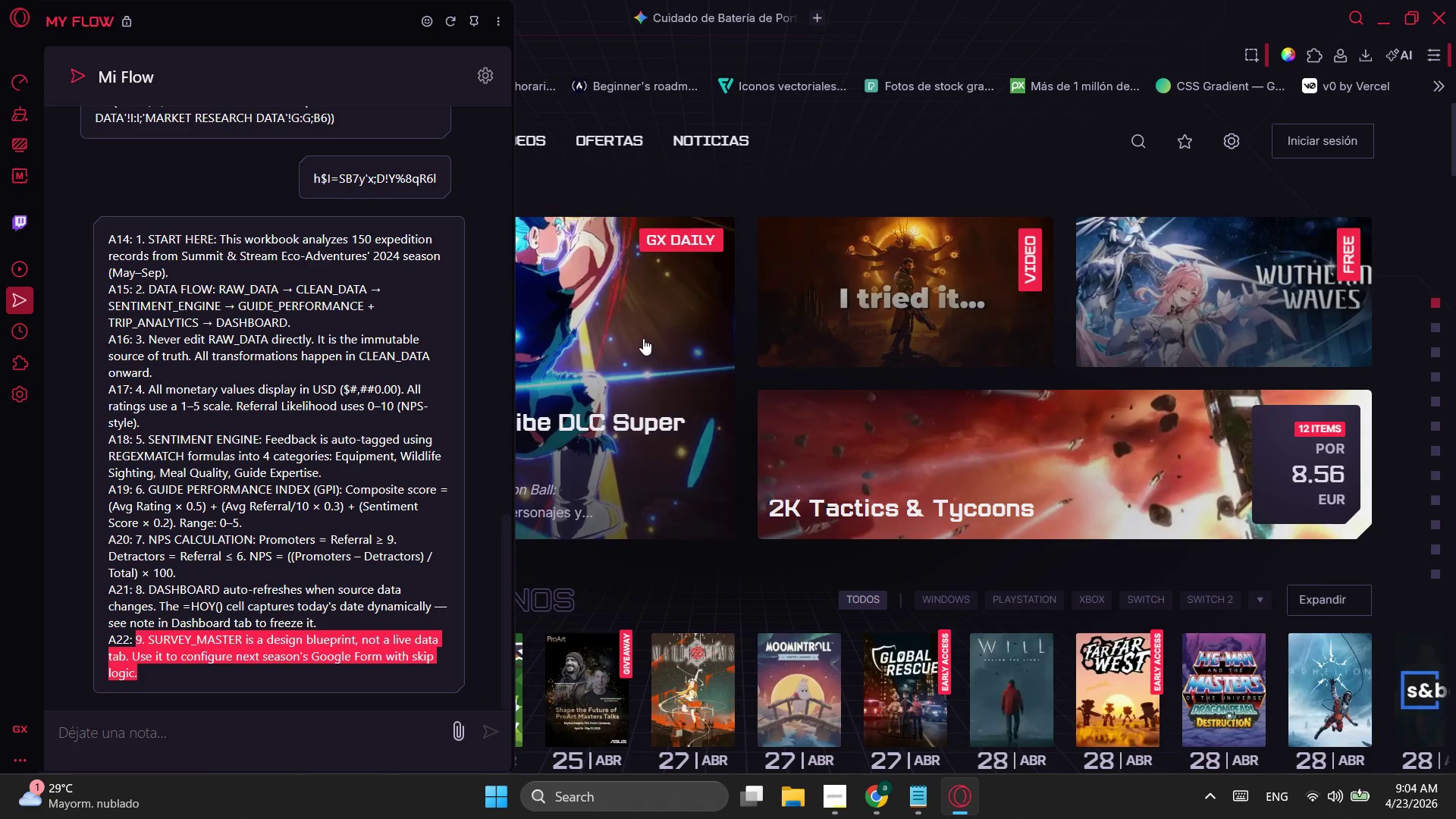 
key(Alt+Tab)
 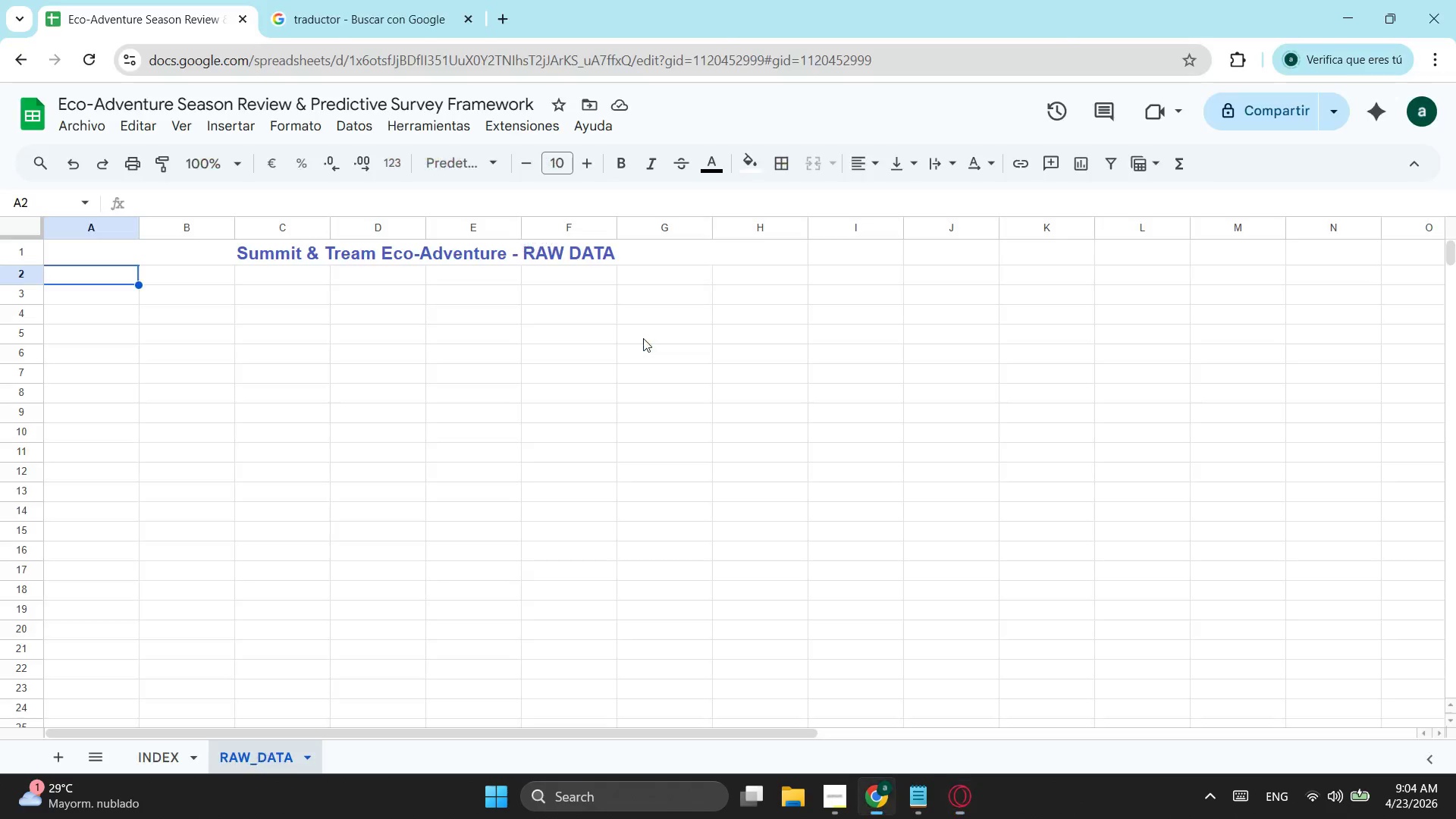 
key(Alt+Tab)
 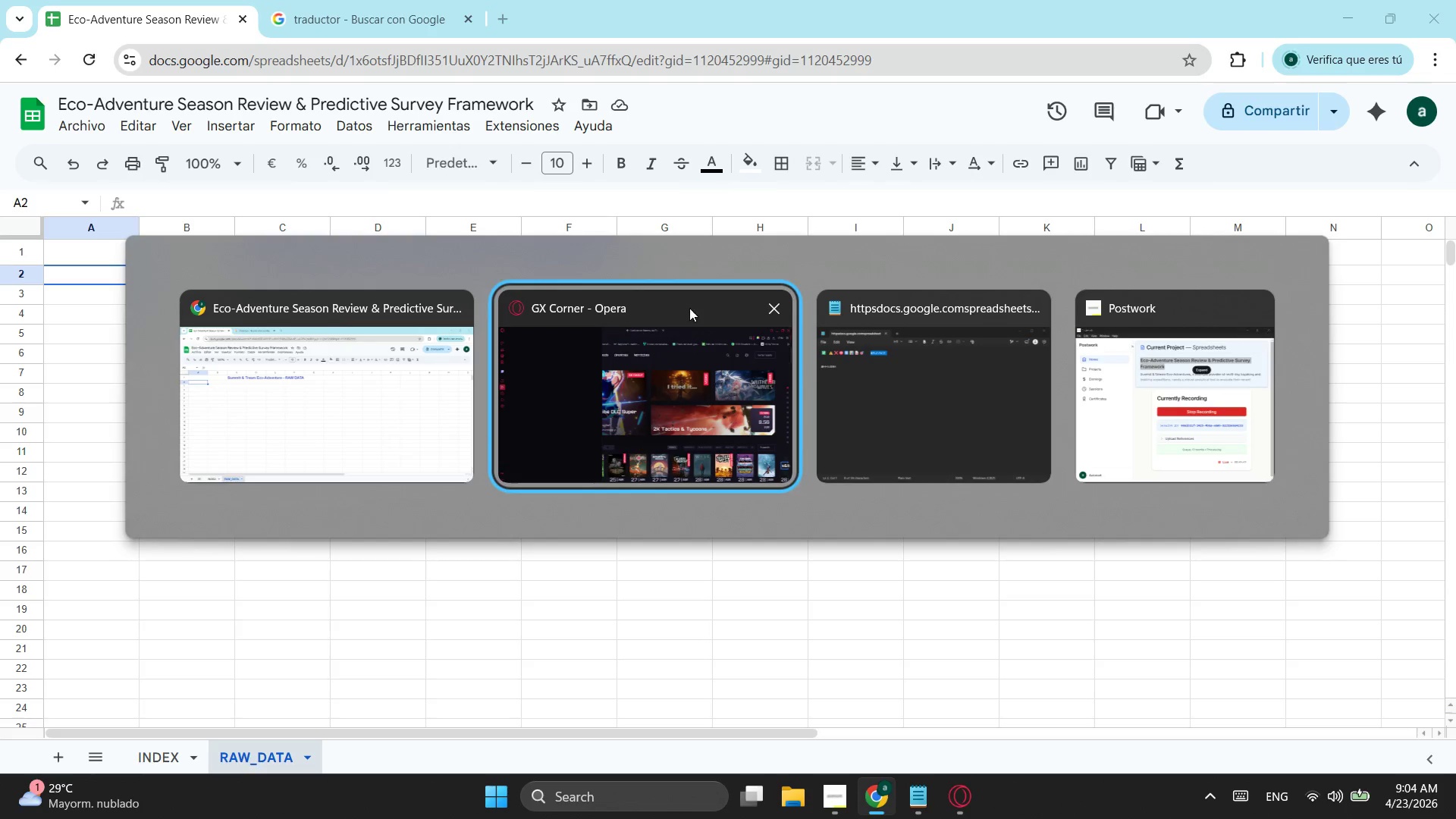 
key(Alt+Tab)
 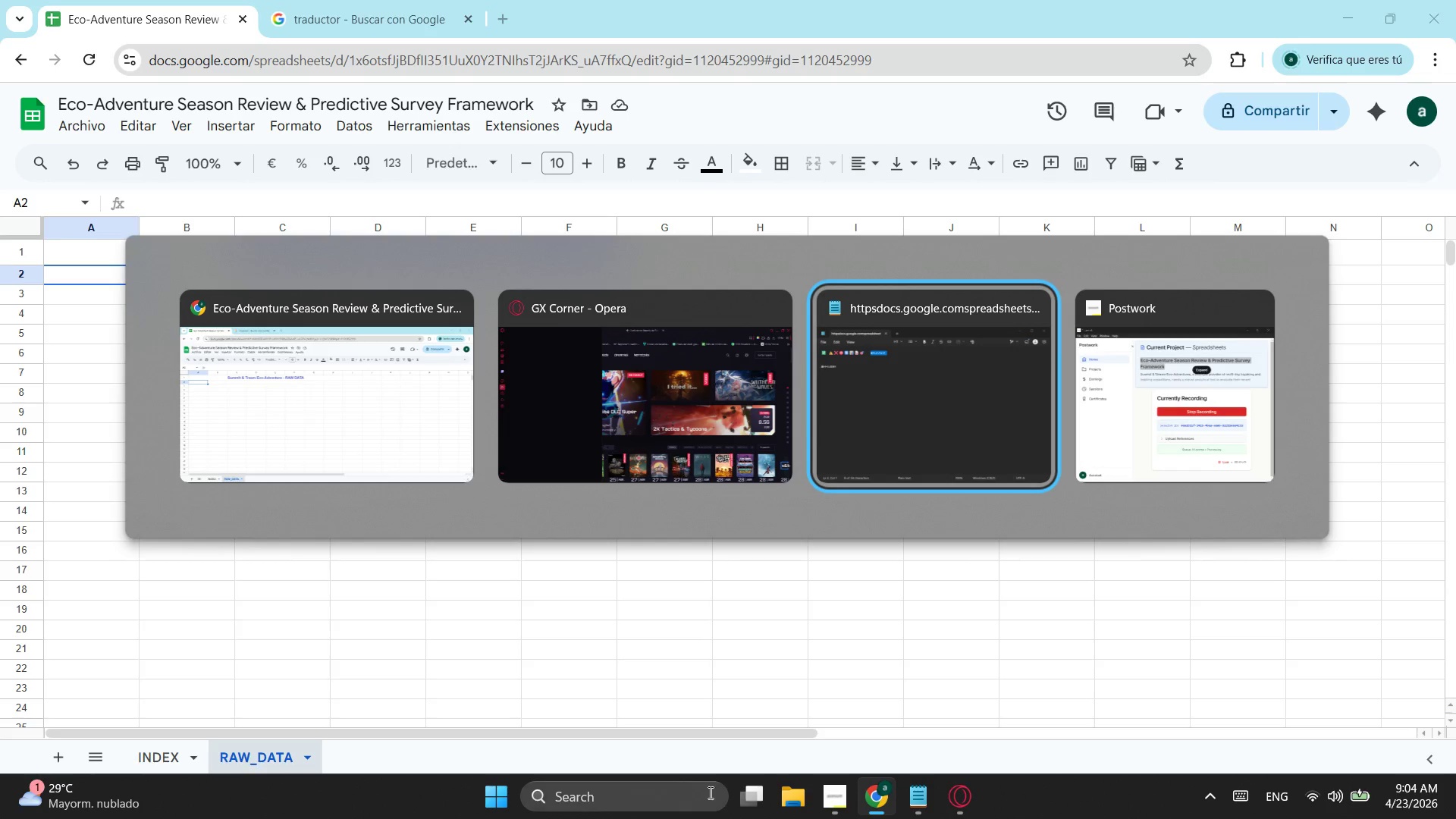 
left_click([636, 795])
 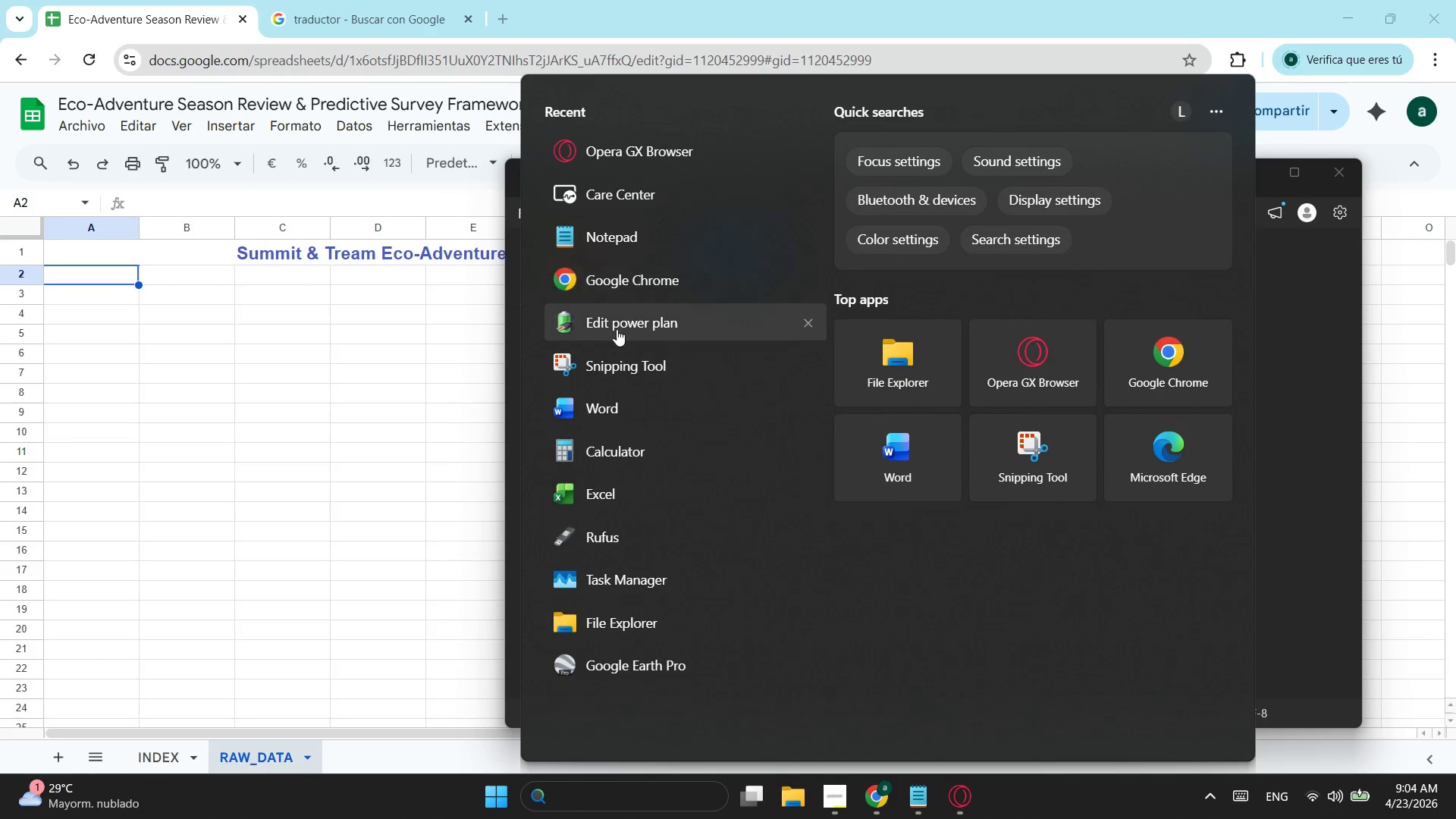 
left_click([637, 495])
 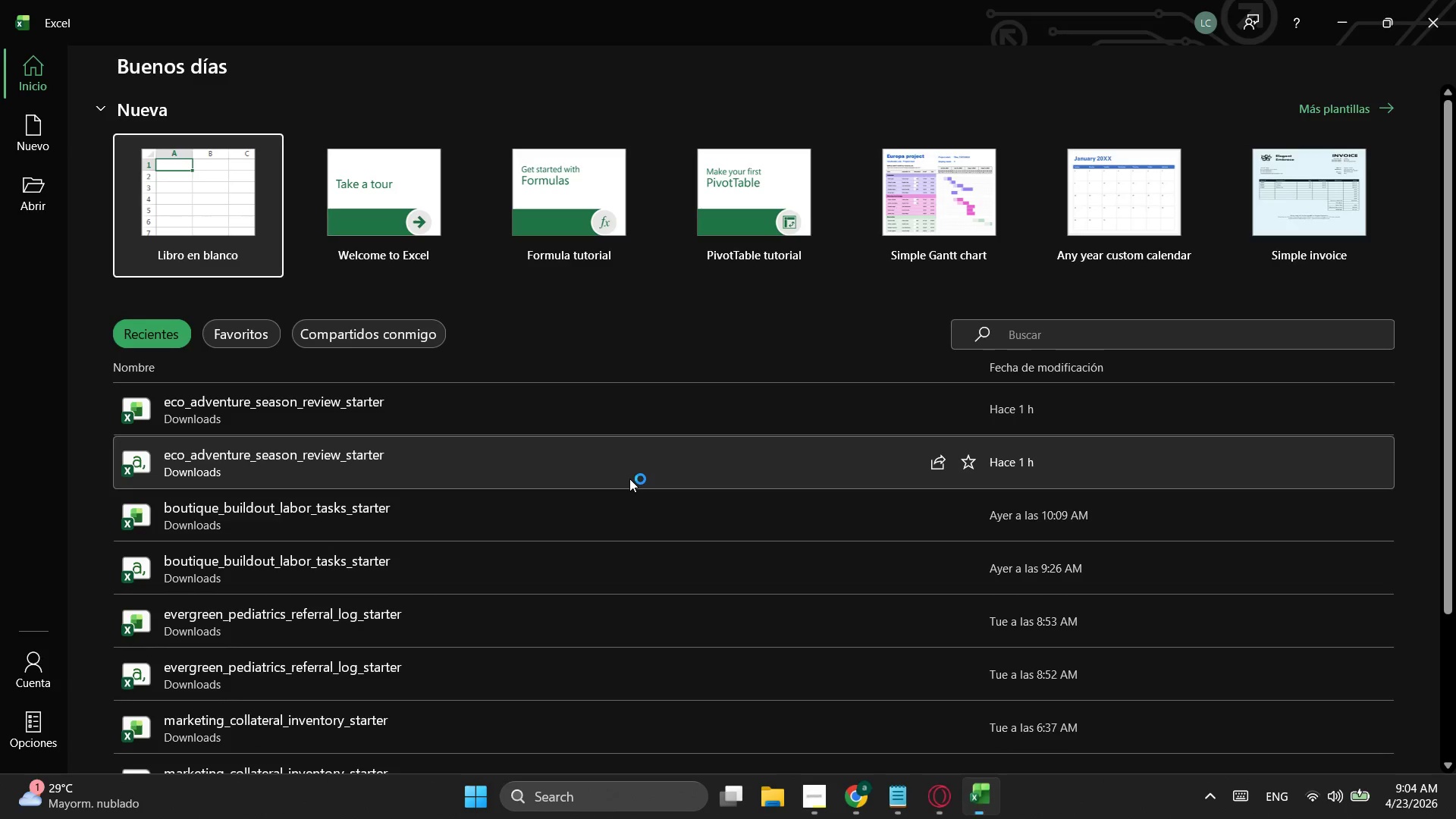 
left_click([347, 419])
 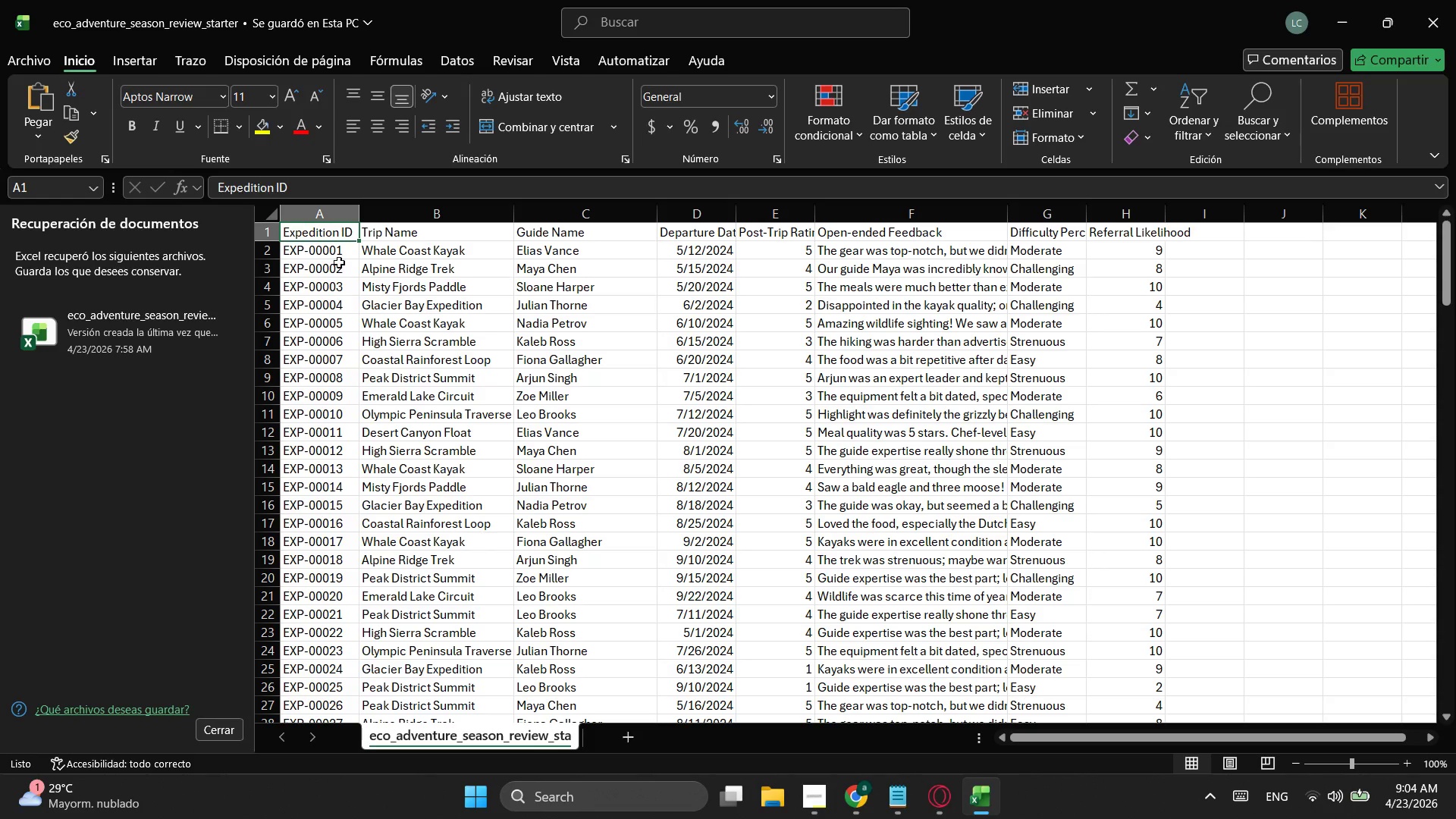 
left_click_drag(start_coordinate=[344, 233], to_coordinate=[367, 301])
 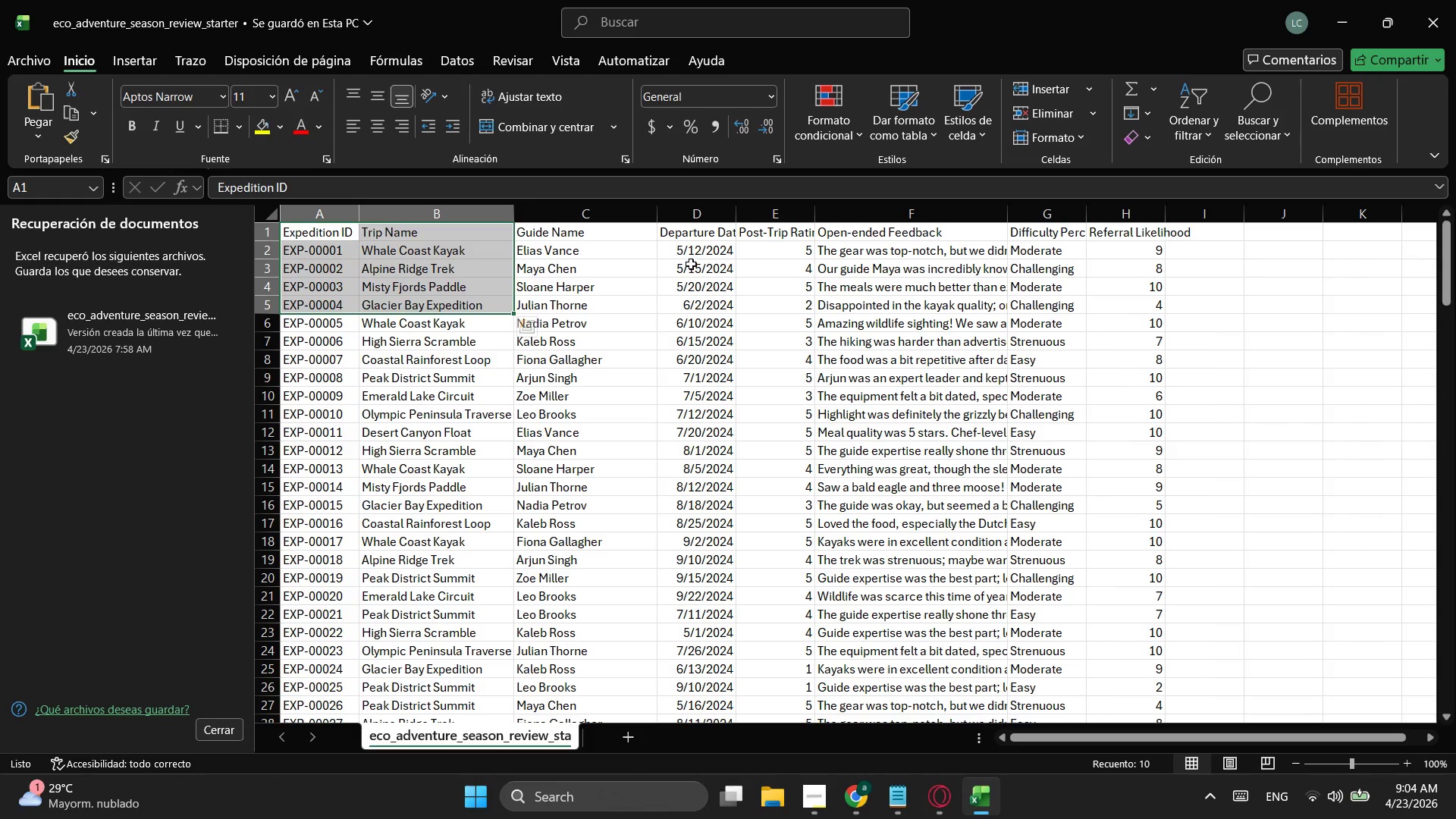 
scroll: coordinate [1122, 624], scroll_direction: down, amount: 7.0
 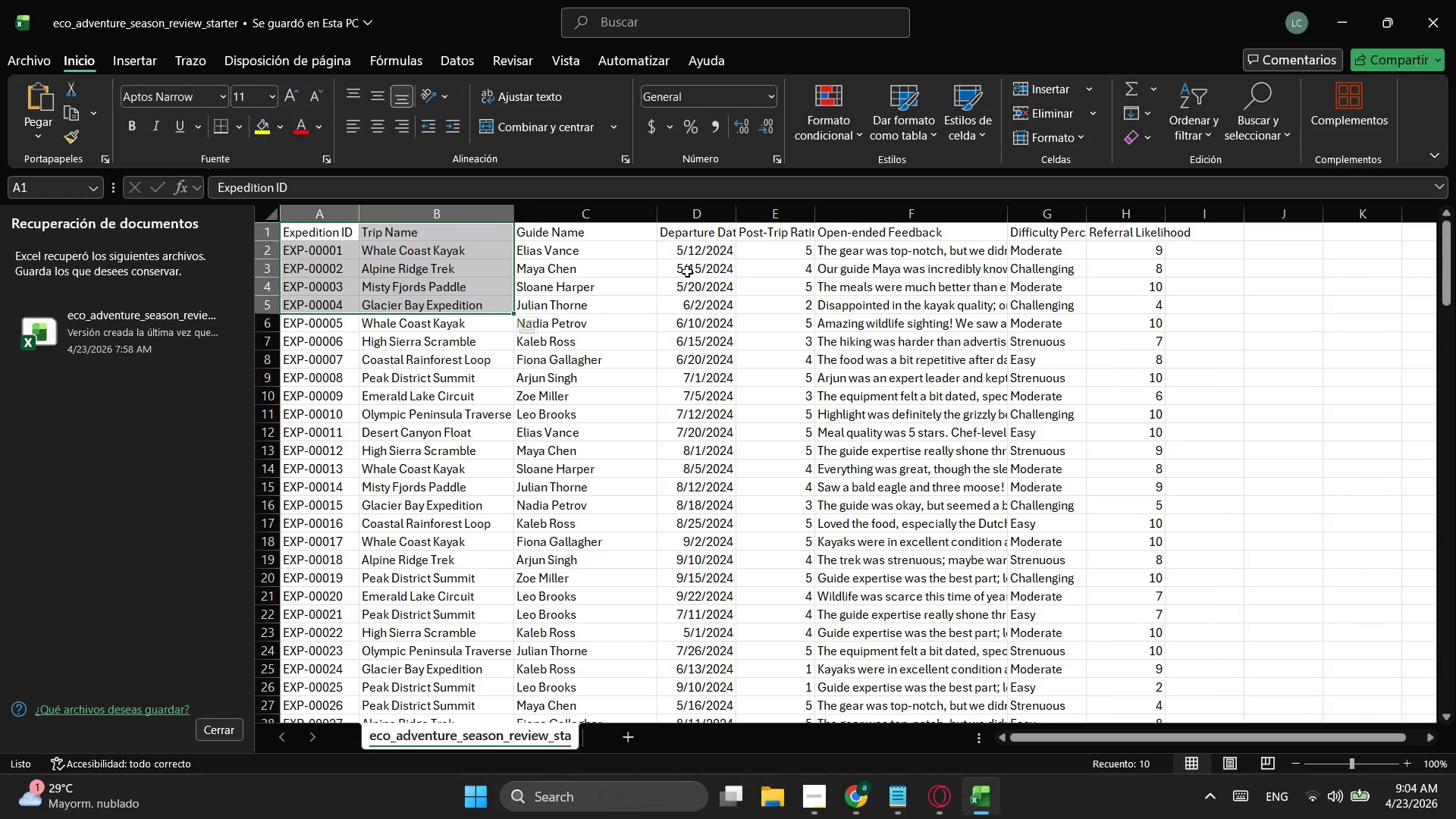 
left_click_drag(start_coordinate=[698, 256], to_coordinate=[701, 670])
 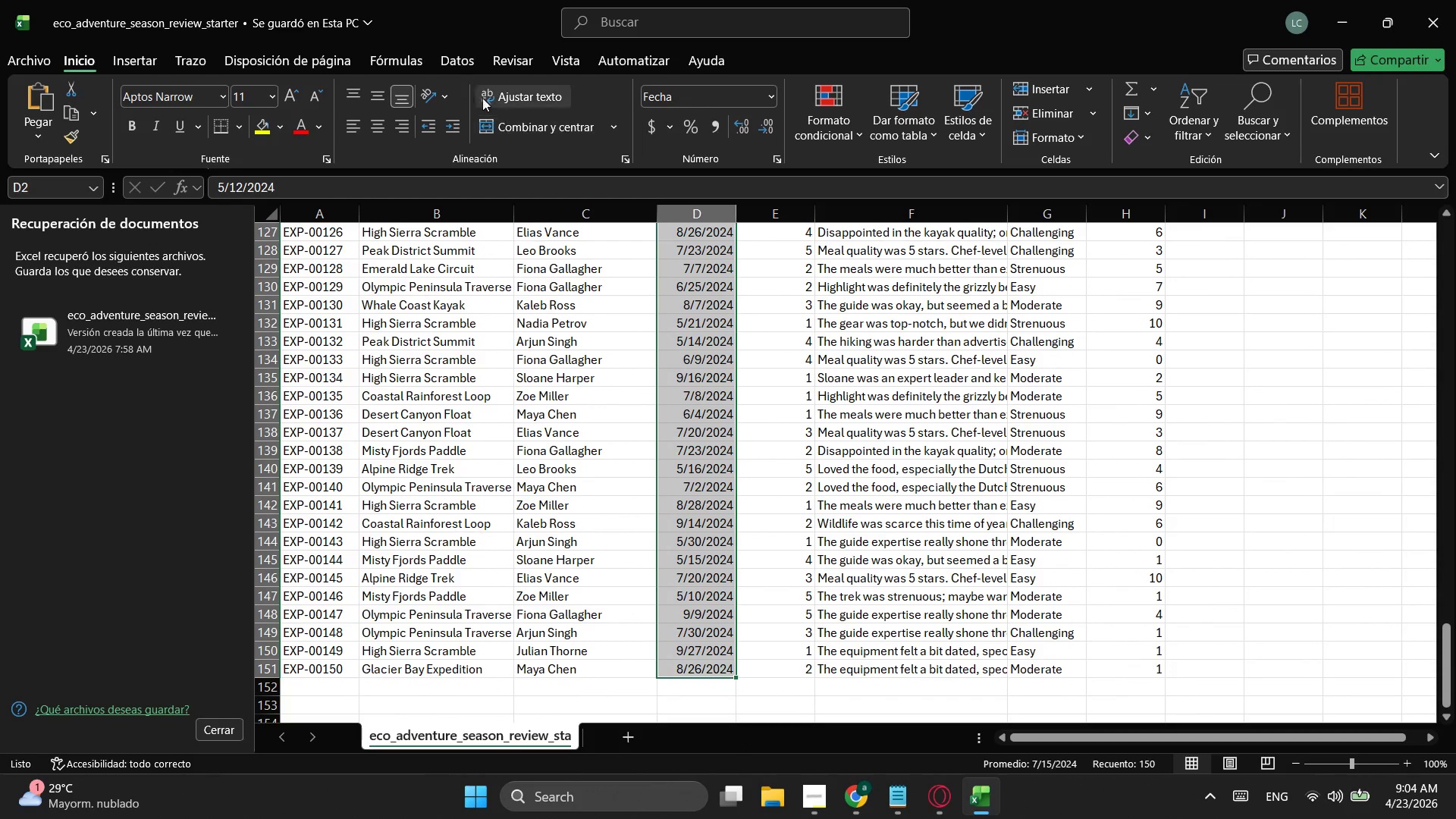 
scroll: coordinate [696, 606], scroll_direction: down, amount: 8.0
 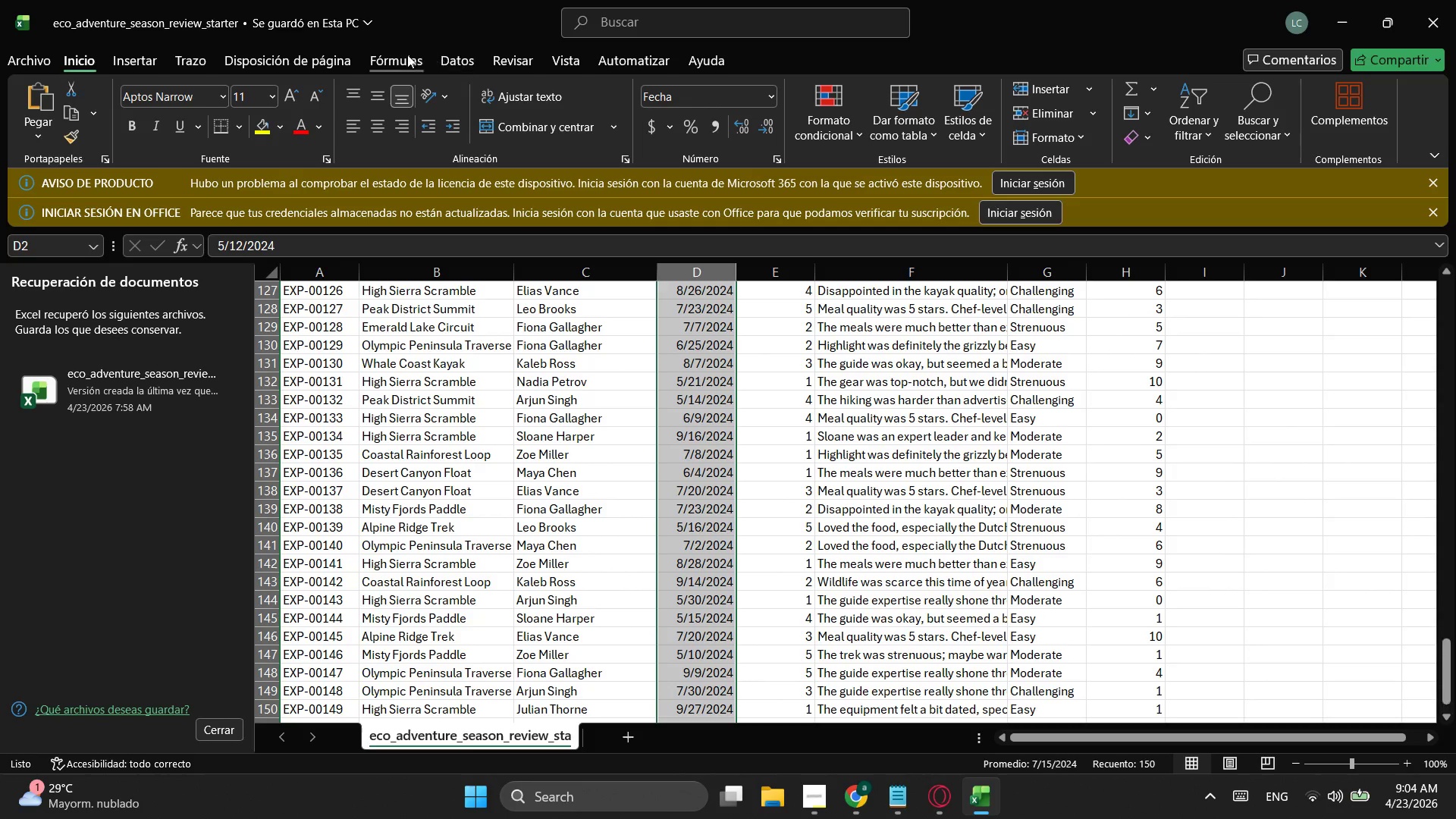 
wait(7.55)
 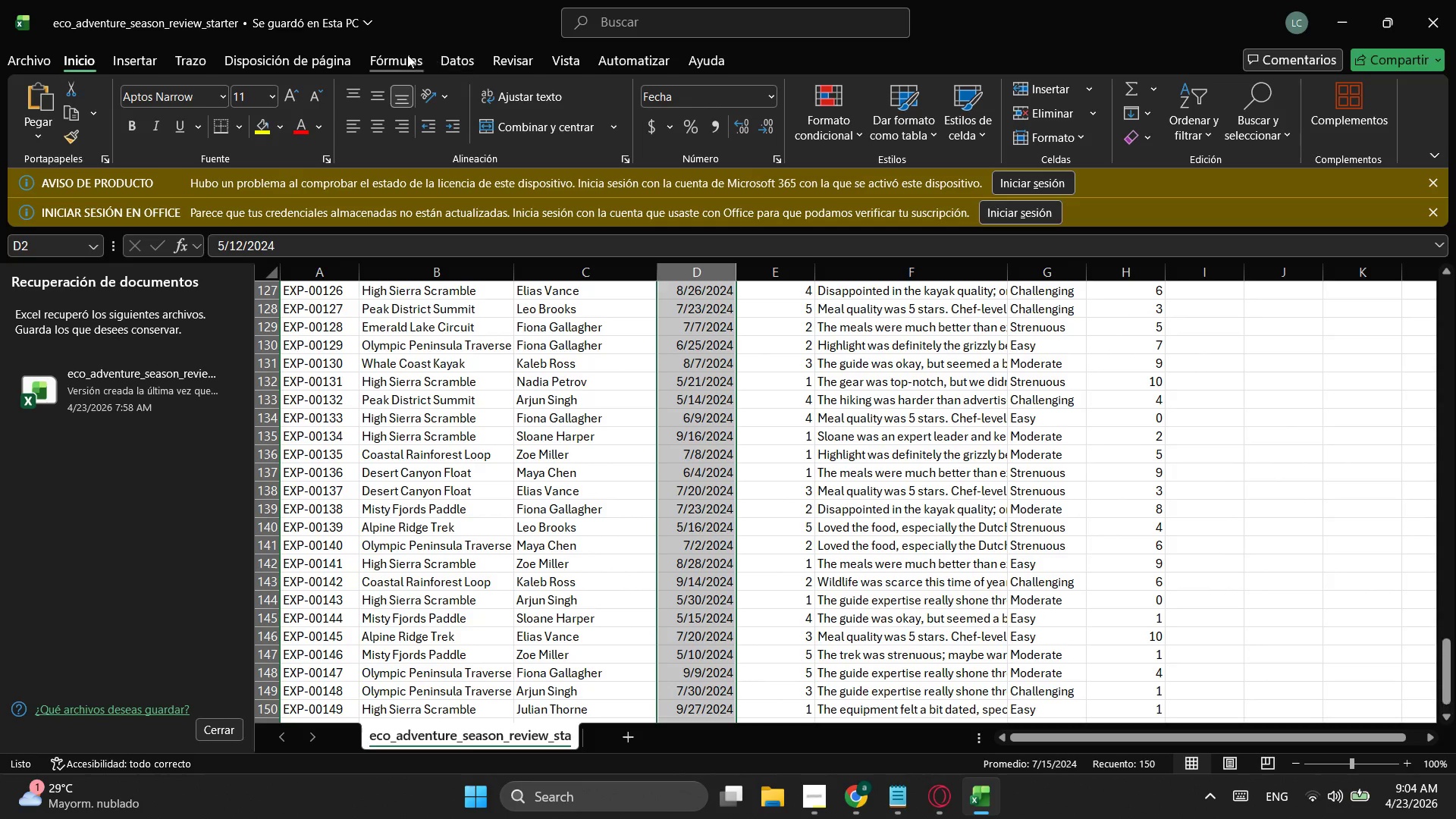 
left_click([762, 98])
 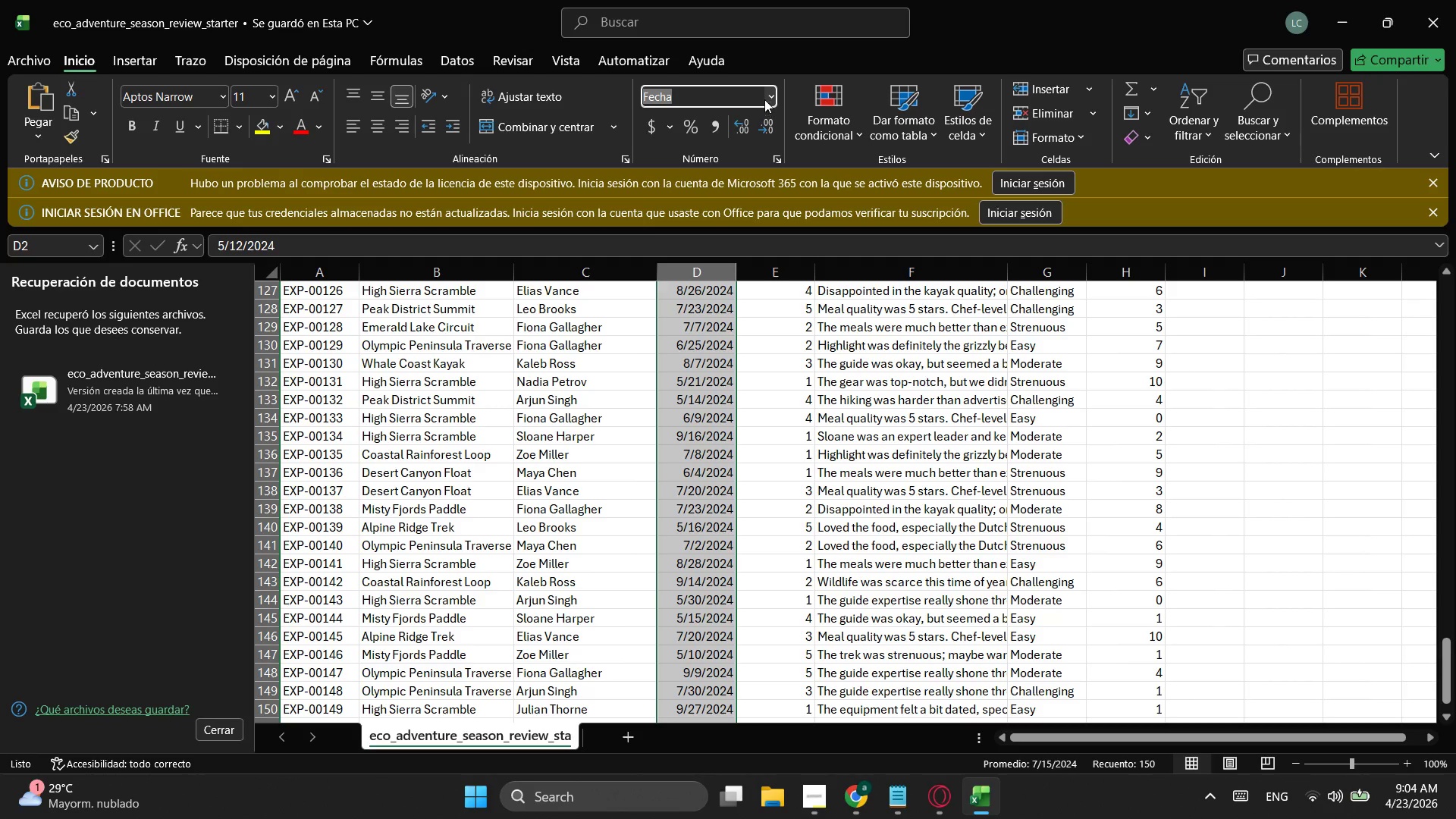 
left_click([766, 95])
 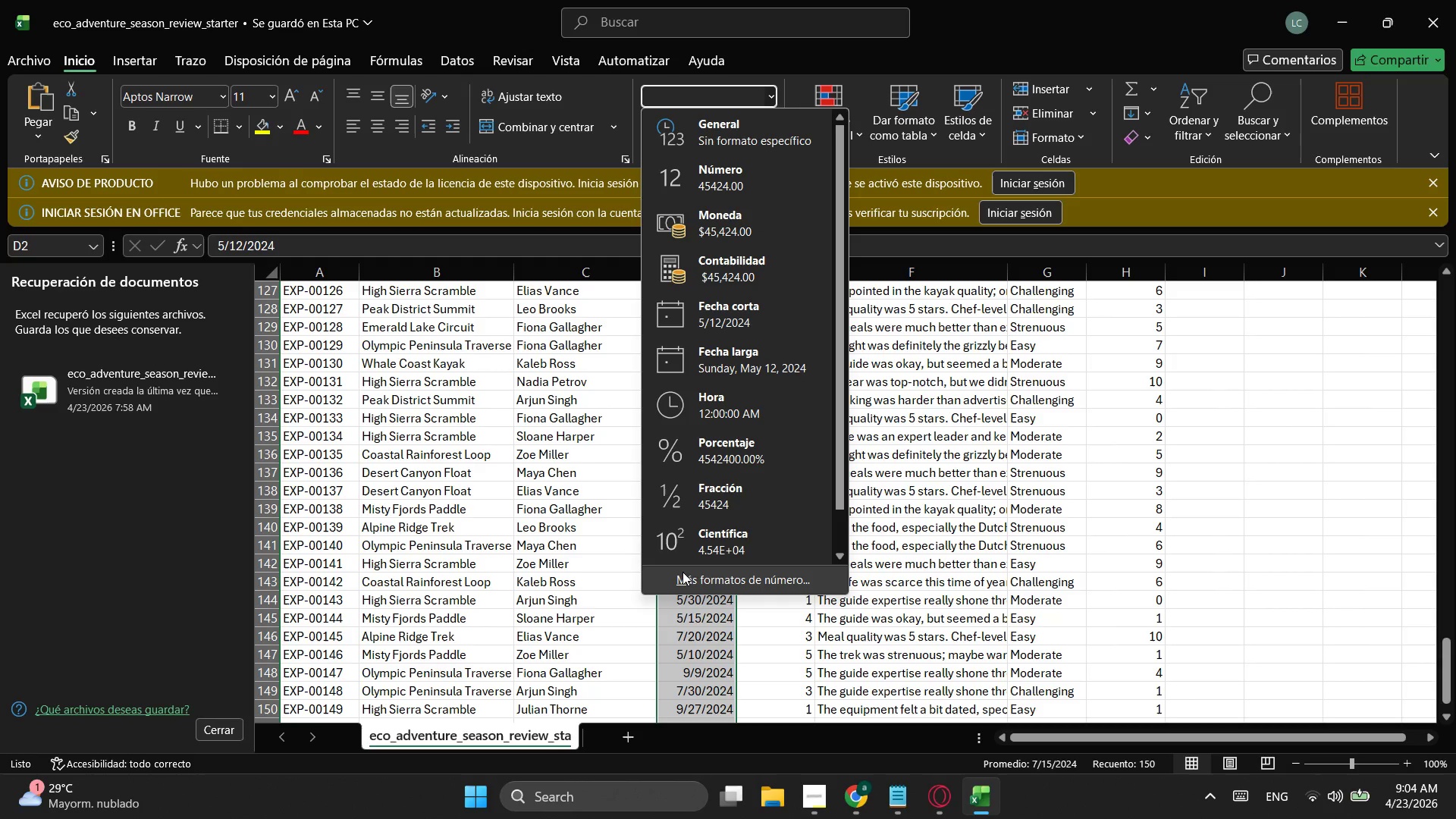 
left_click([682, 572])
 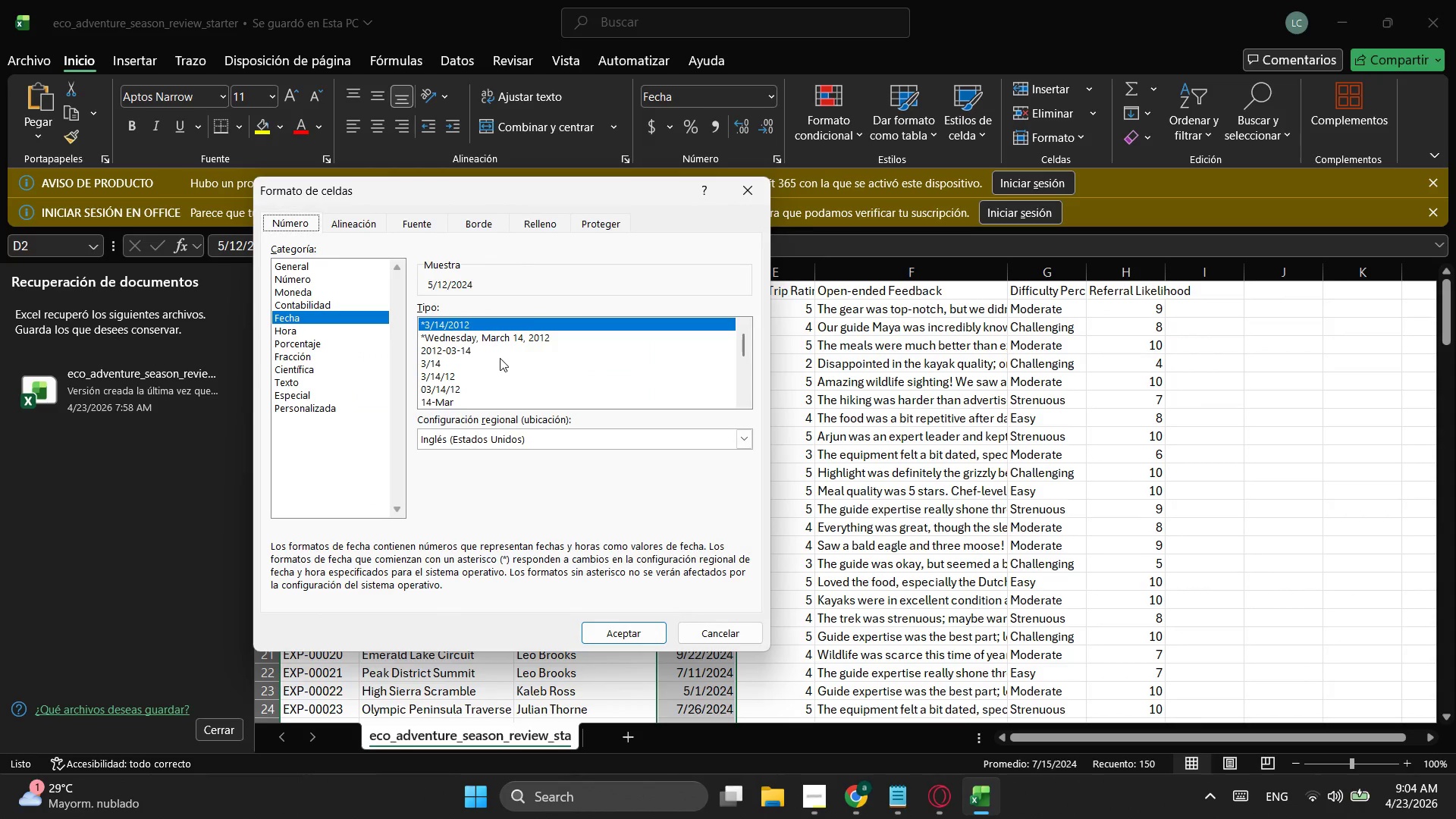 
left_click([488, 350])
 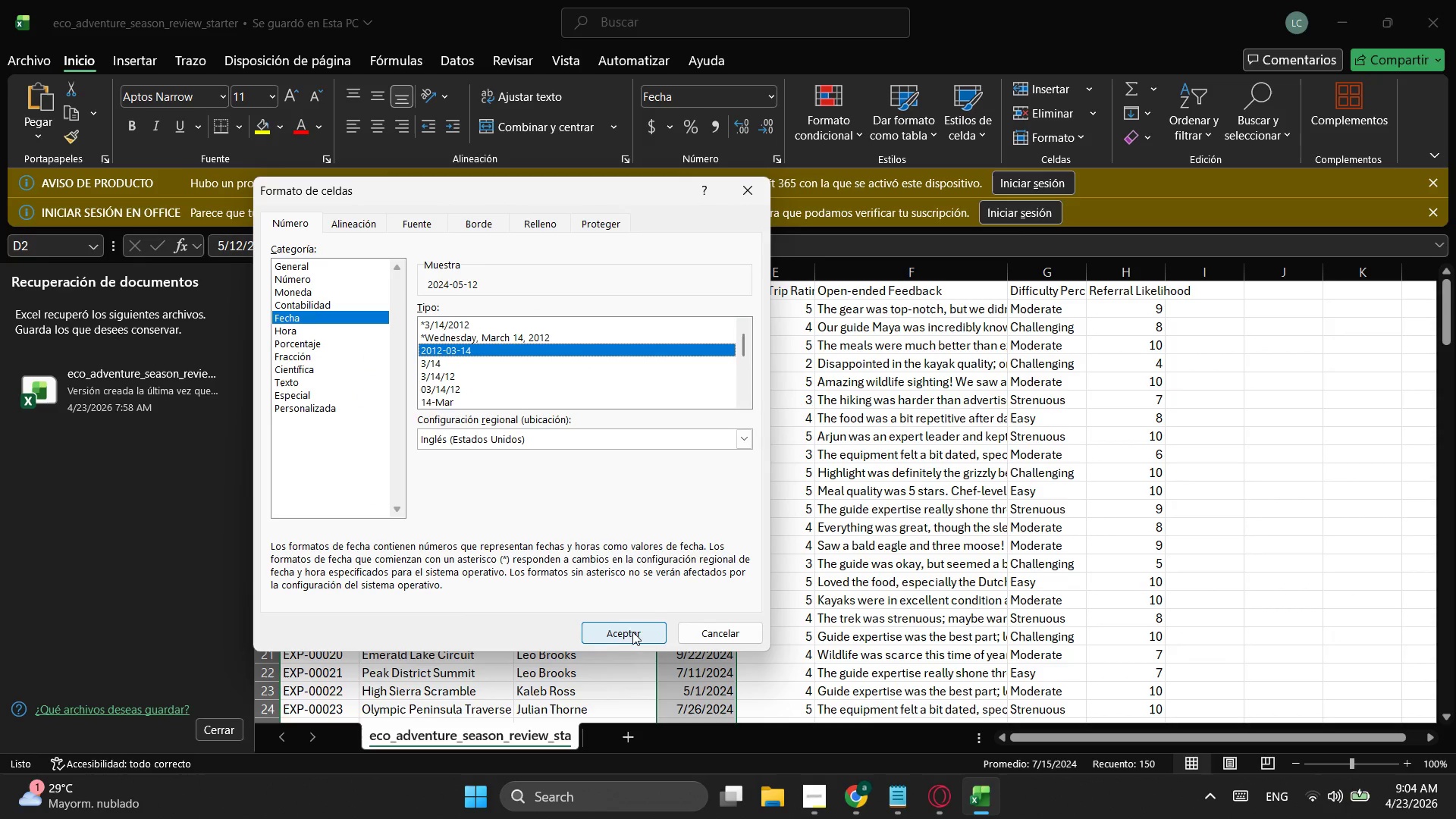 
left_click([636, 627])
 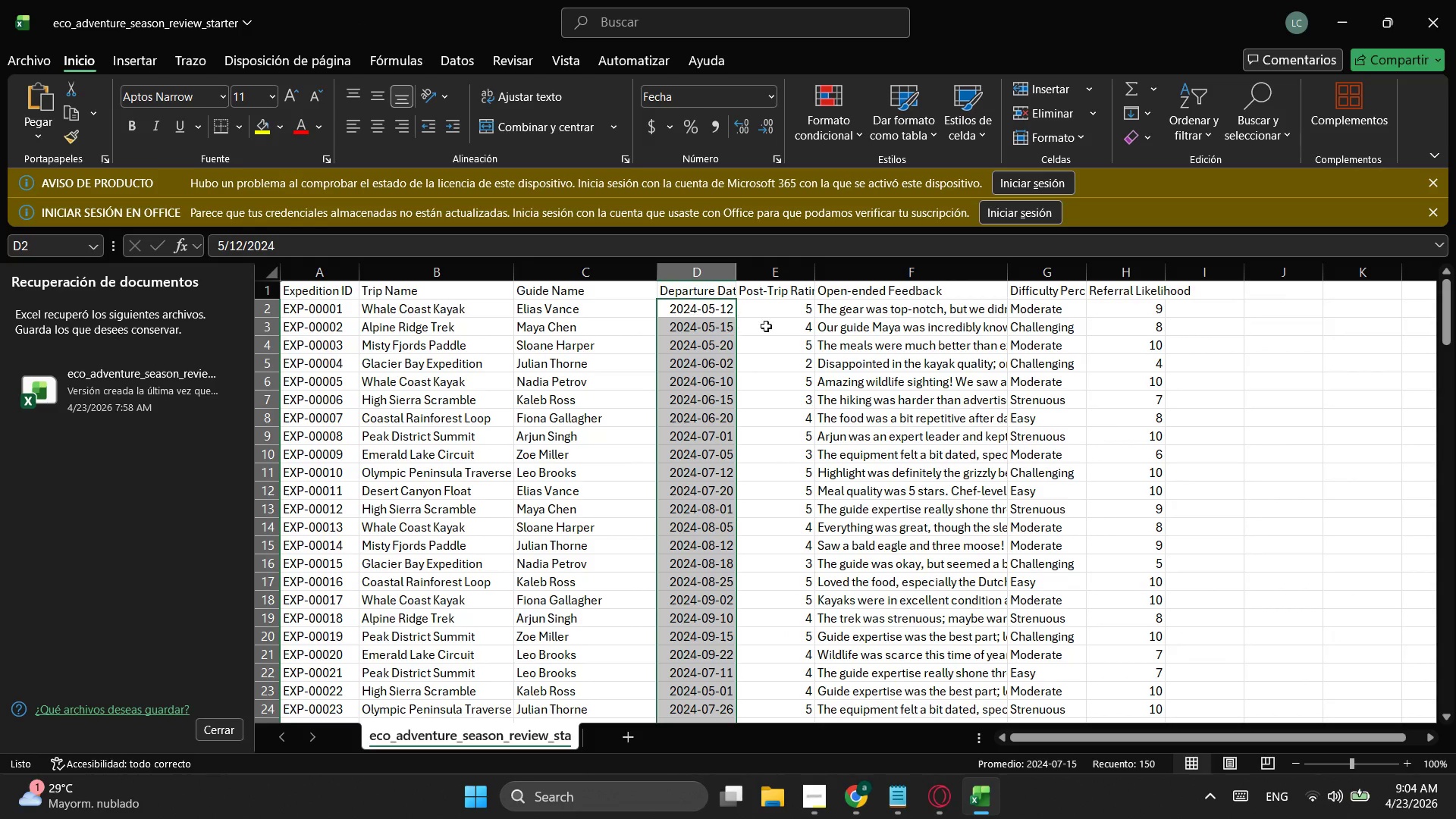 
left_click([786, 329])
 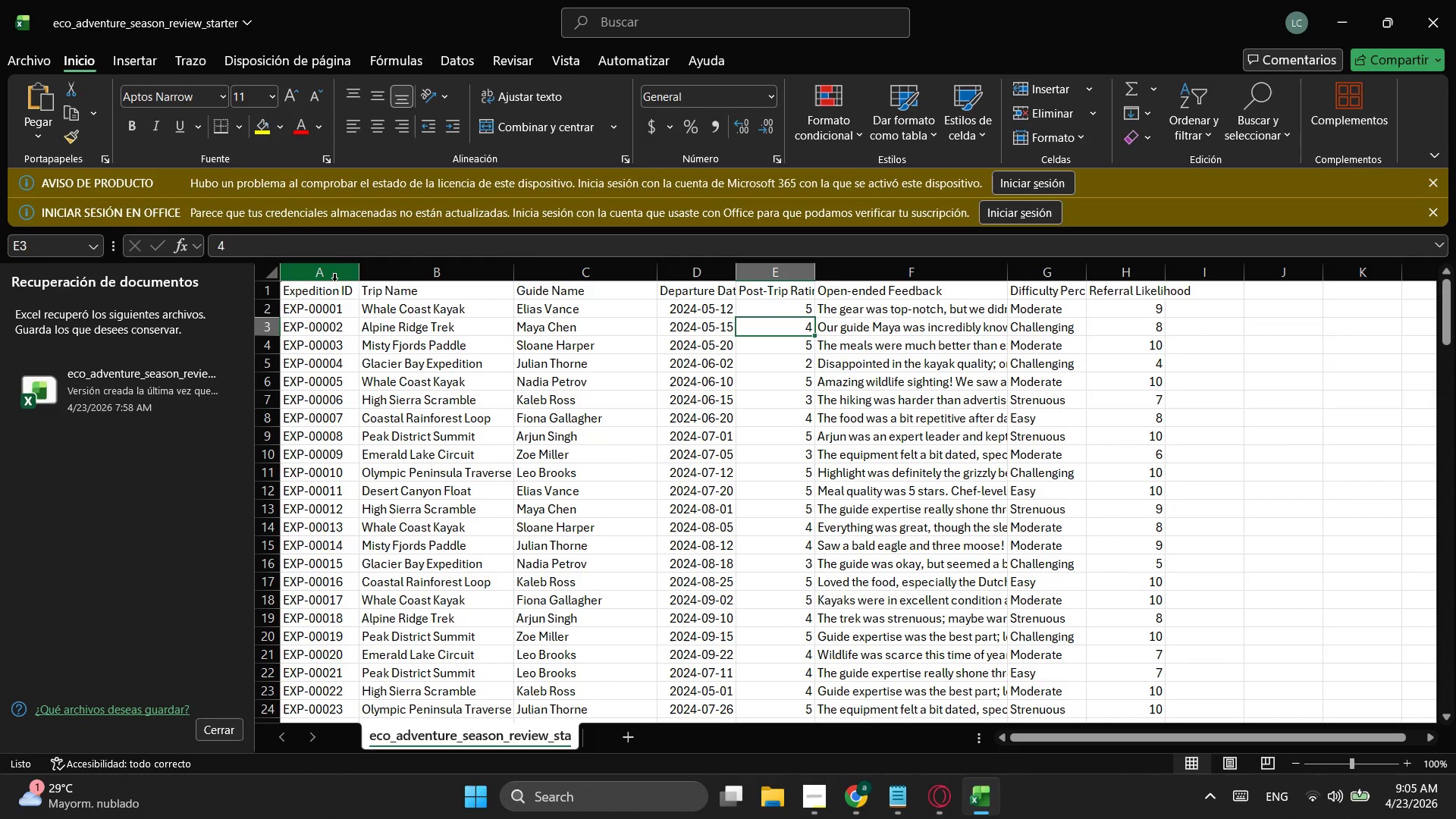 
left_click_drag(start_coordinate=[334, 293], to_coordinate=[1141, 699])
 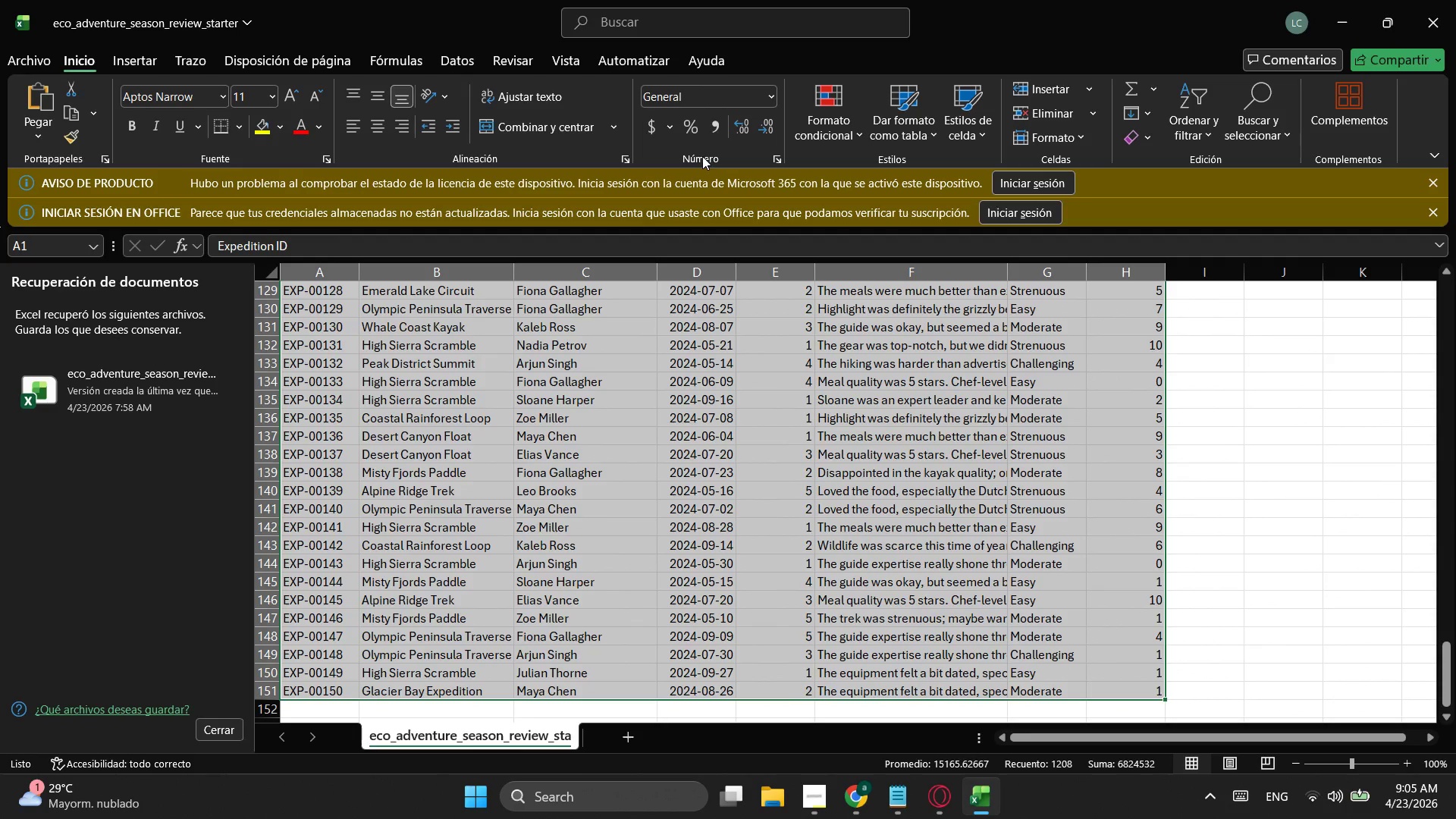 
key(Control+C)
 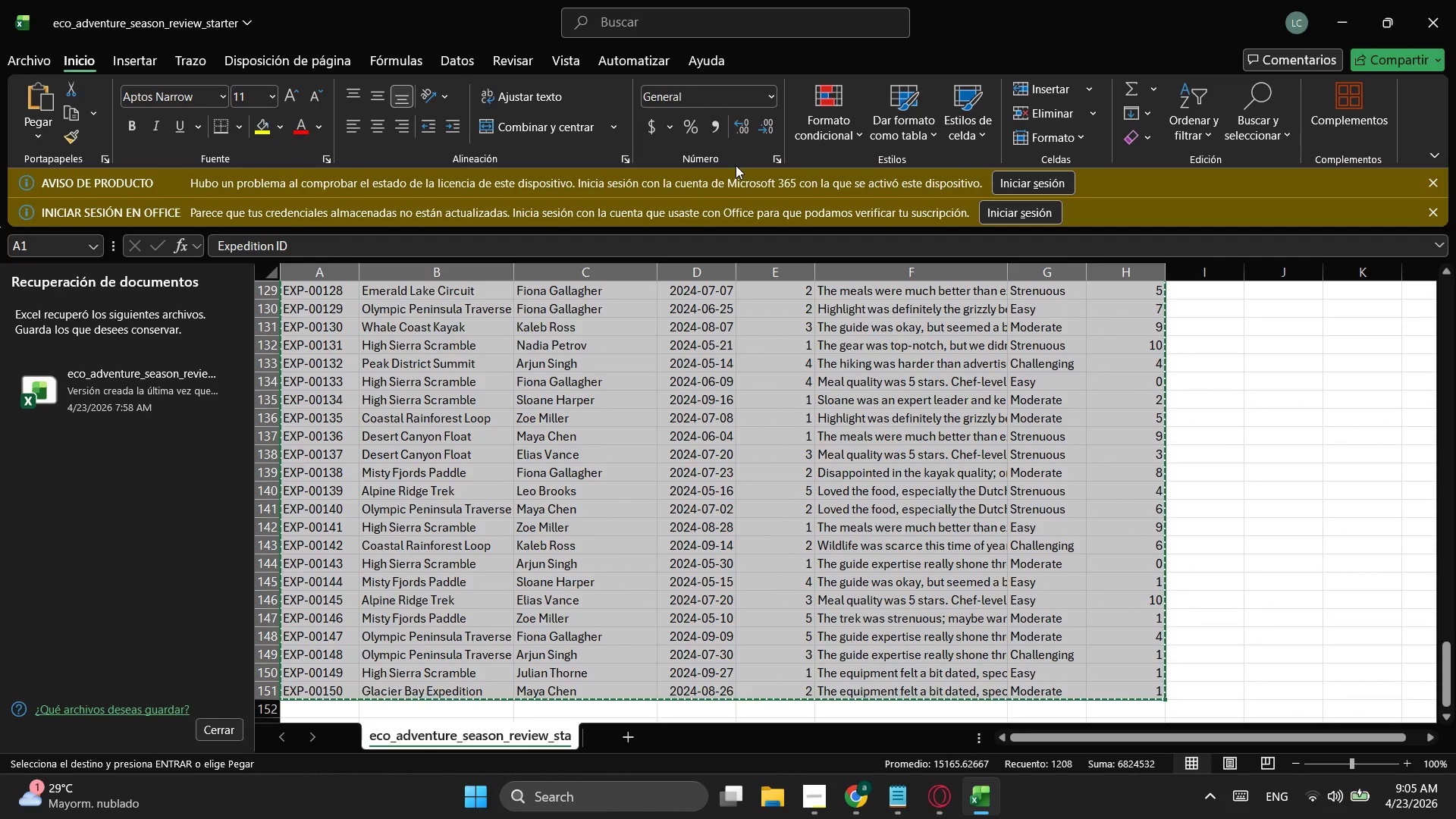 
key(Alt+Tab)
 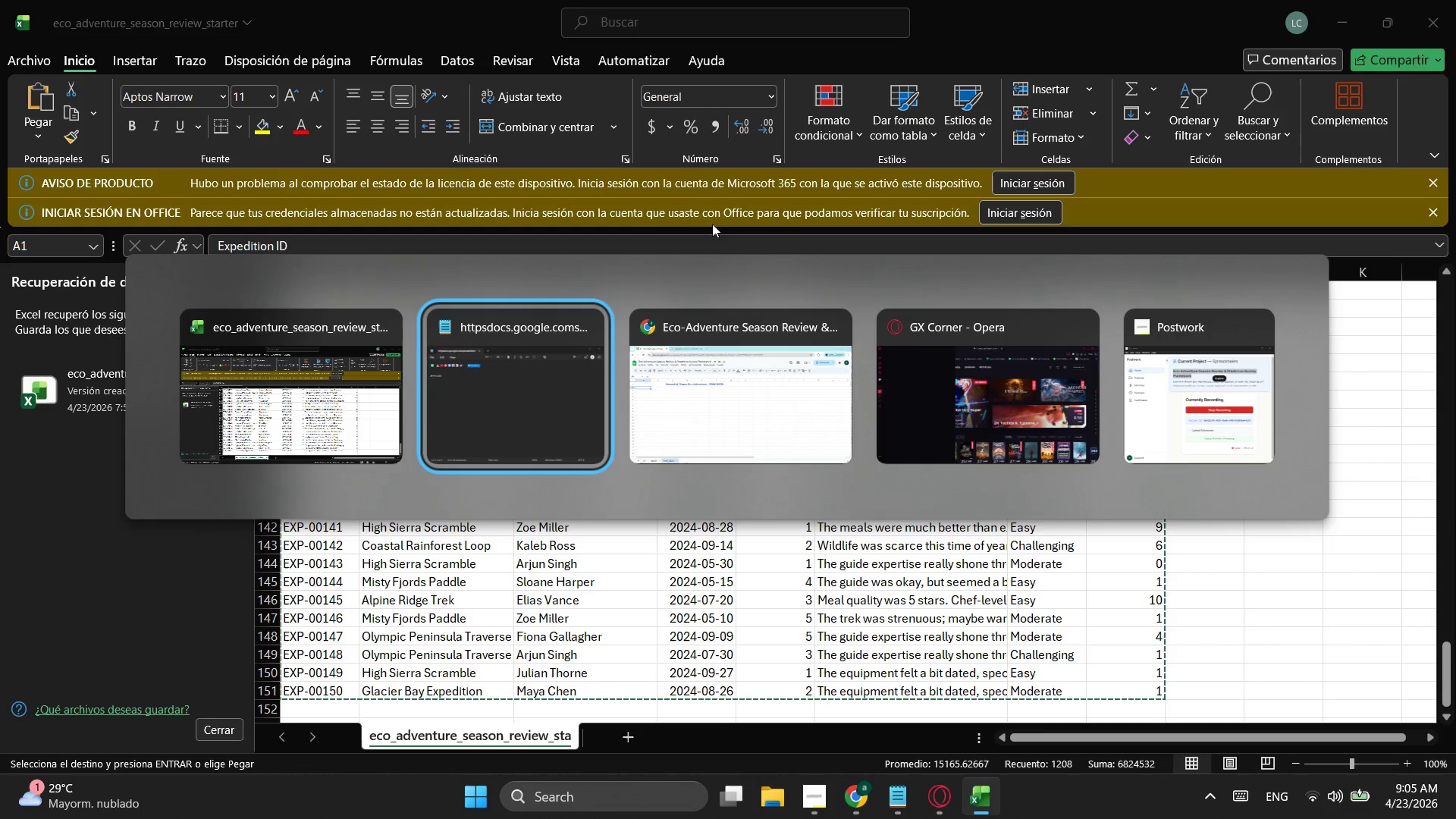 
key(Alt+Tab)
 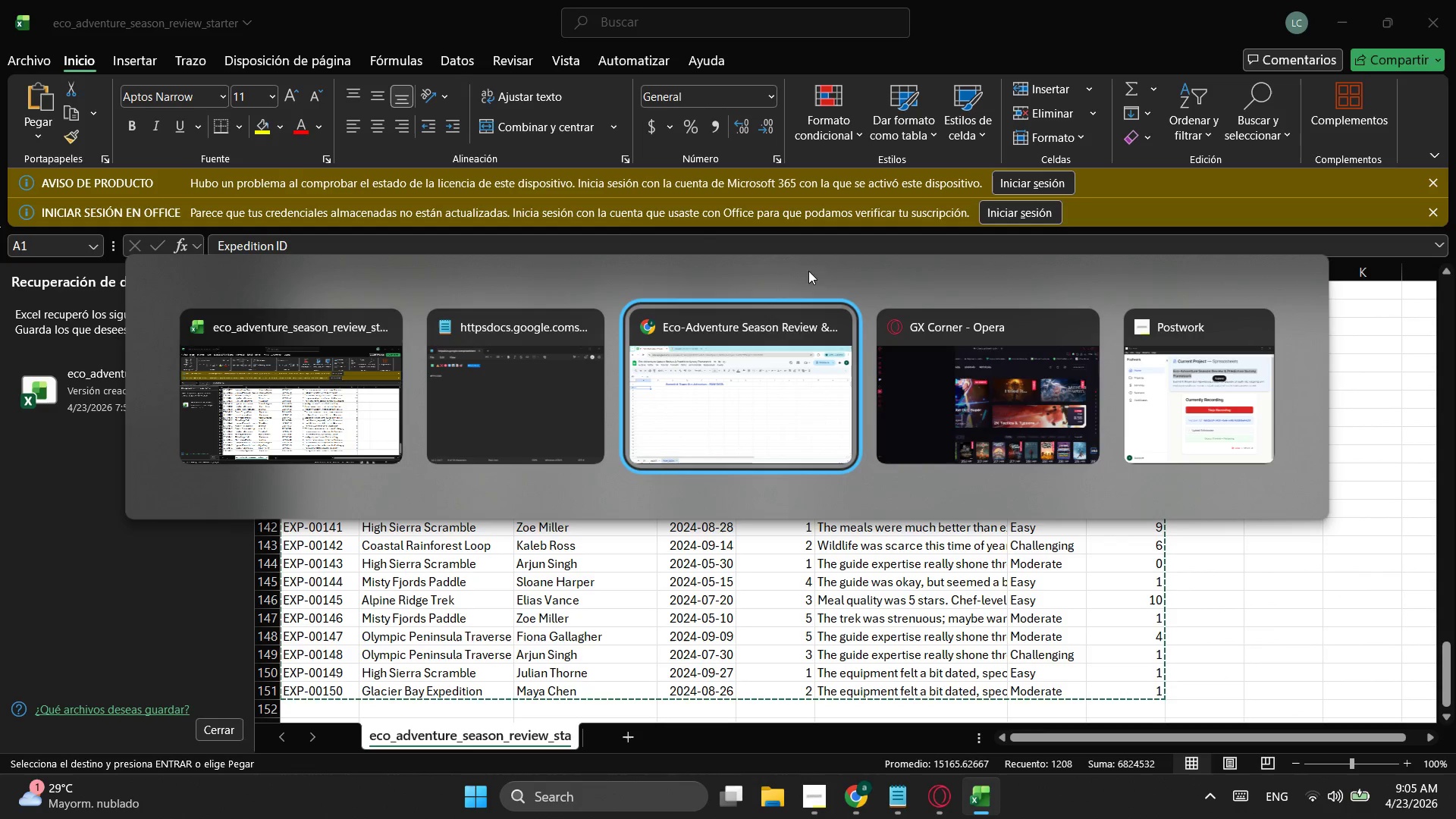 
key(Alt+Tab)
 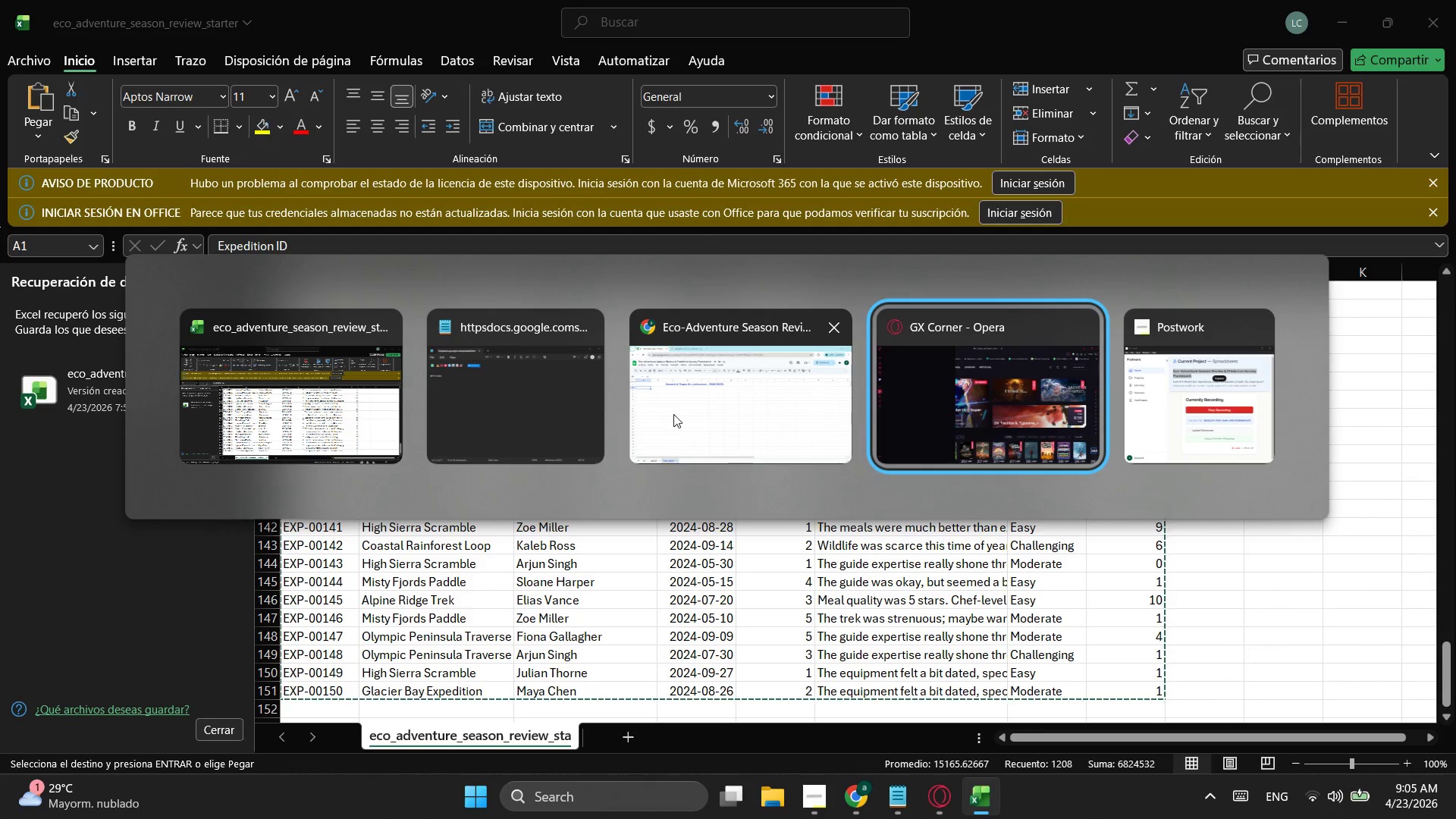 
left_click([689, 405])
 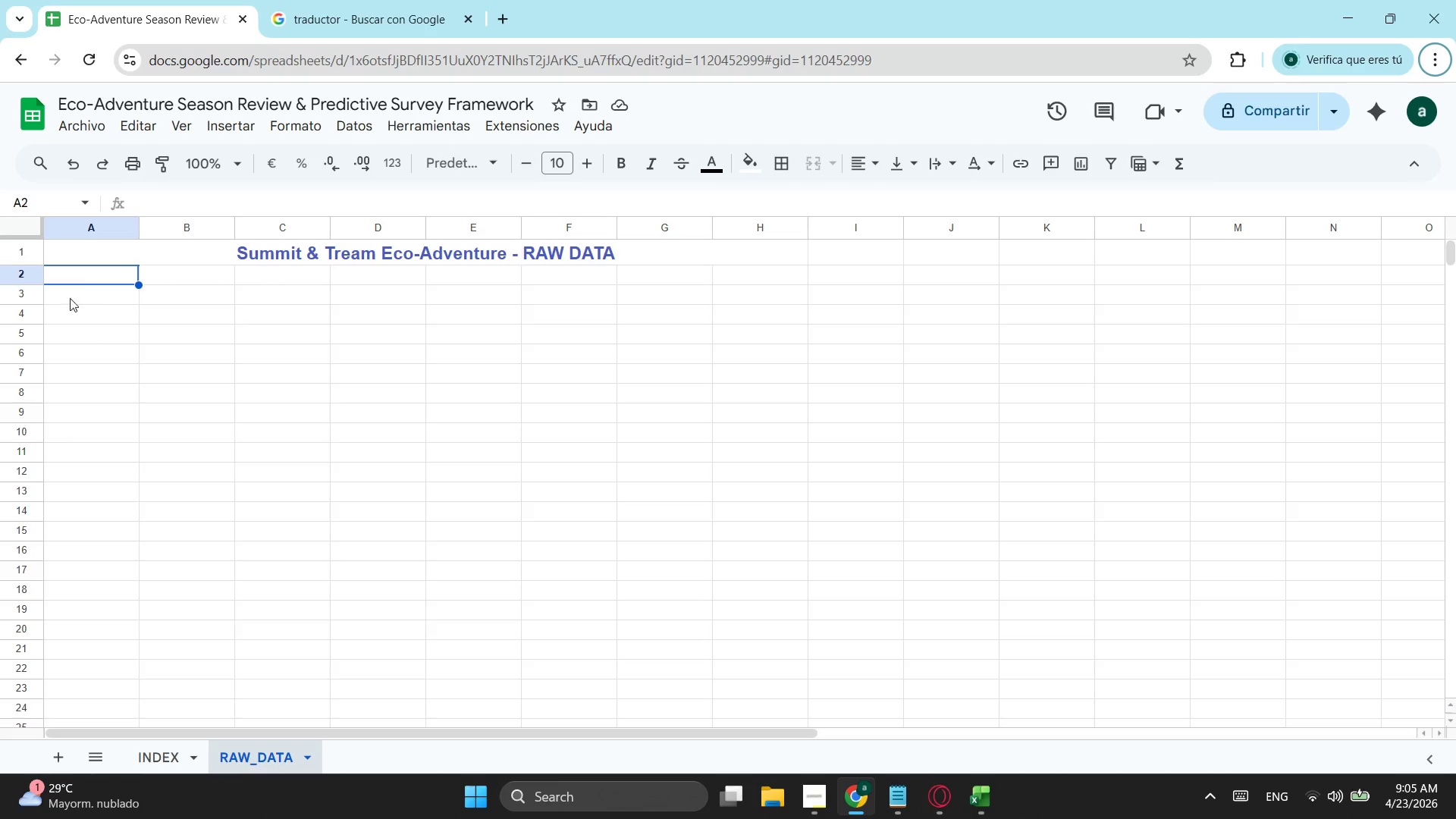 
key(Control+ControlLeft)
 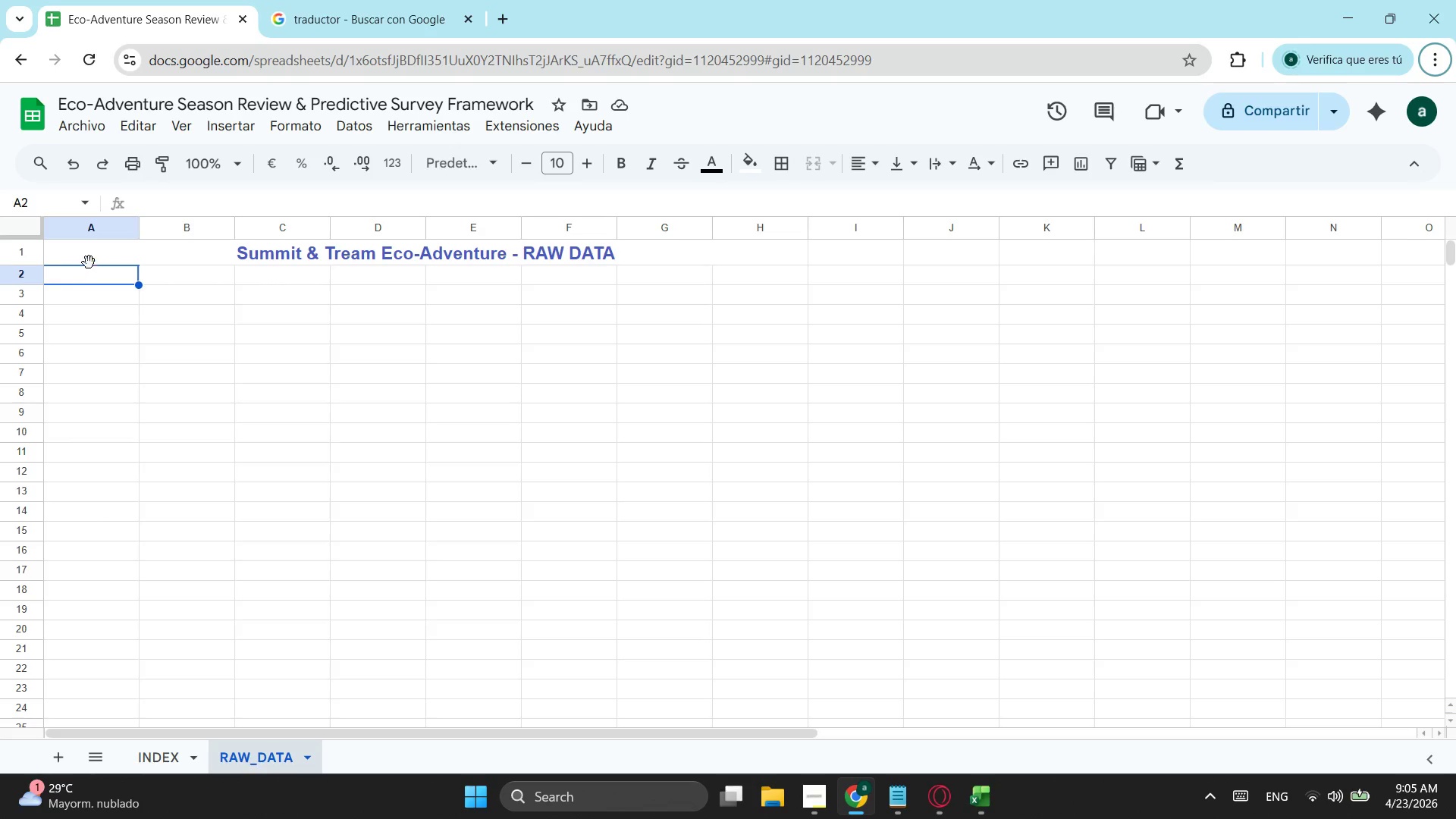 
key(Control+V)
 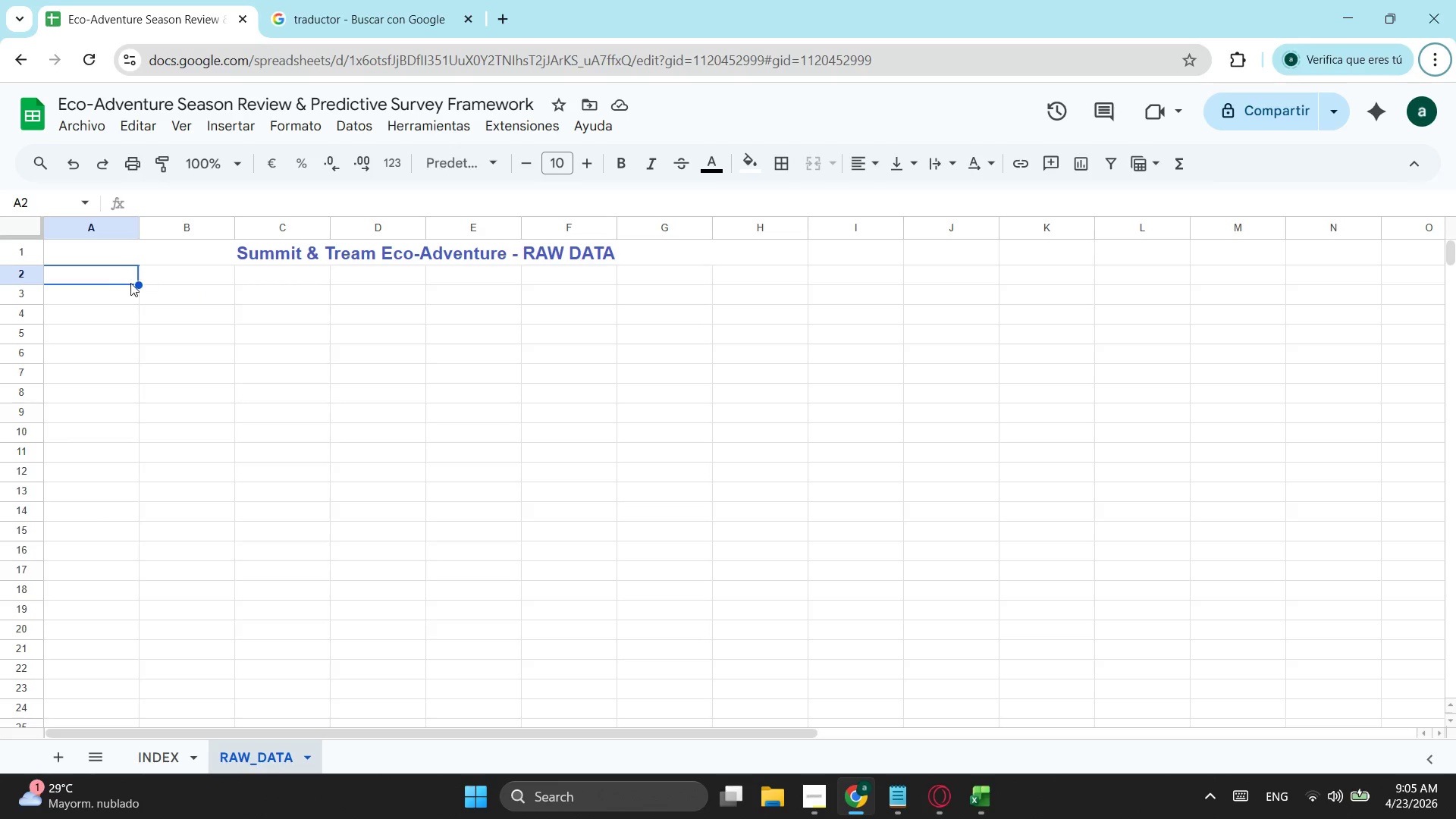 
left_click([112, 280])
 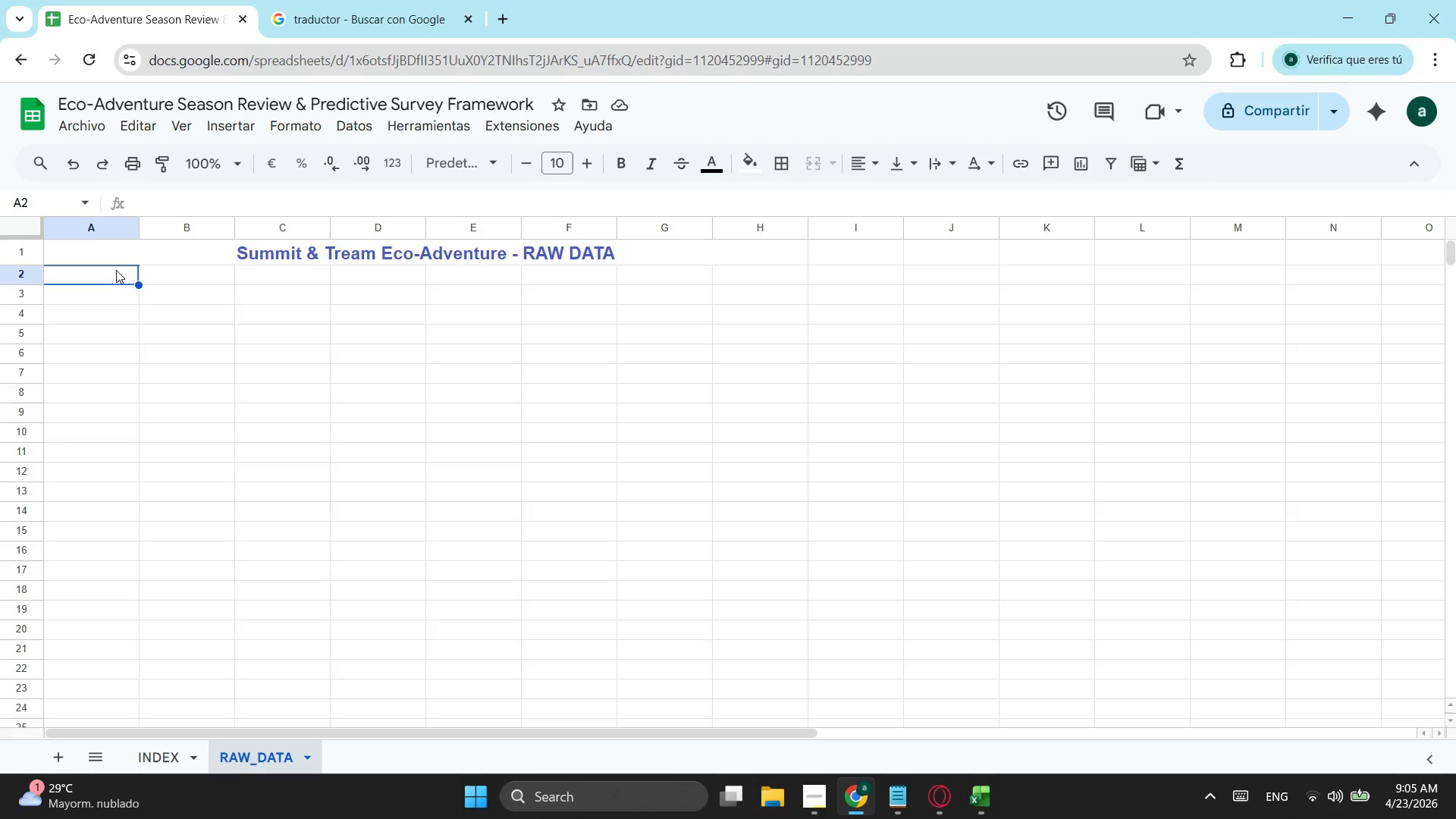 
key(Control+ControlLeft)
 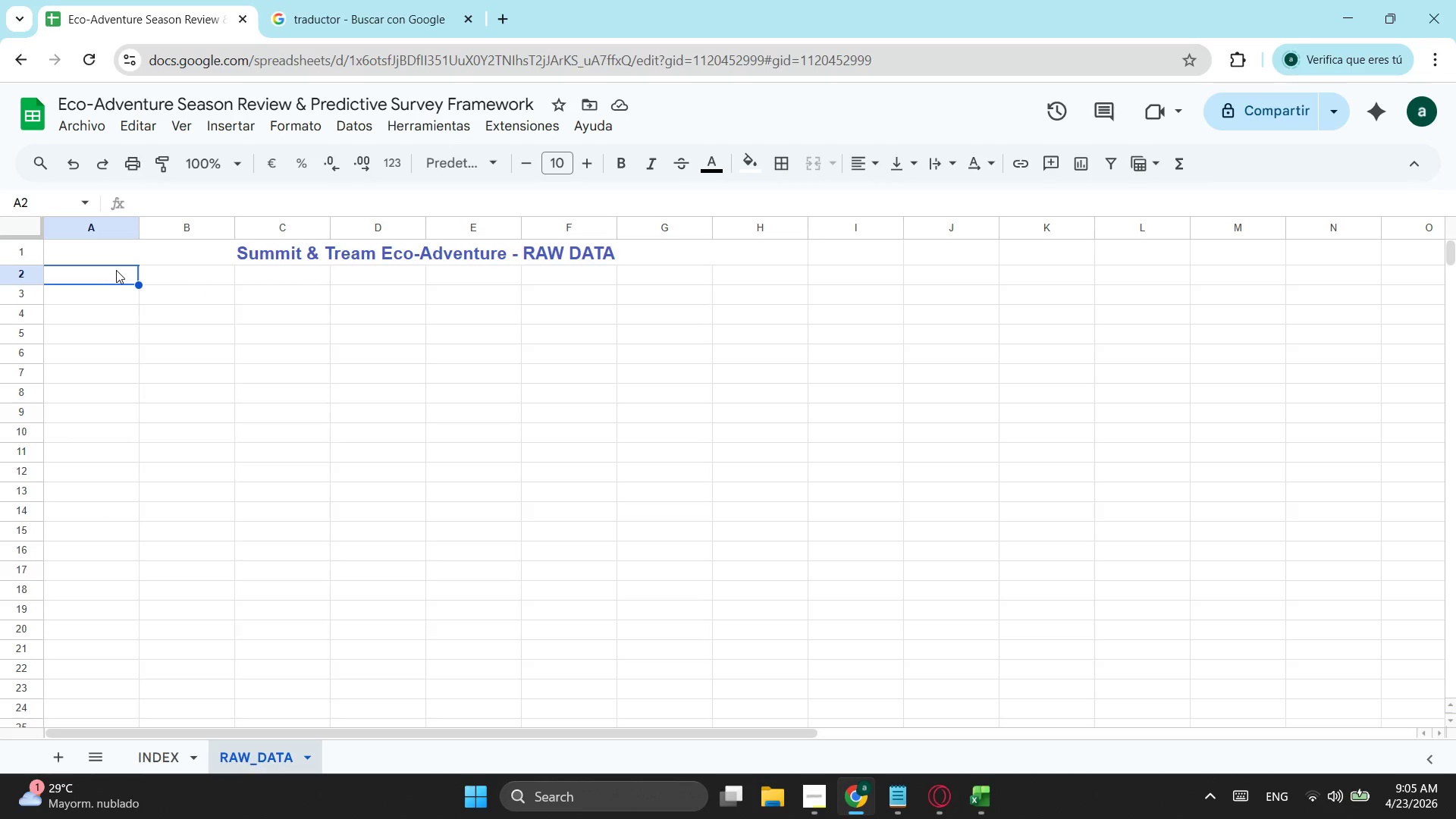 
key(Control+V)
 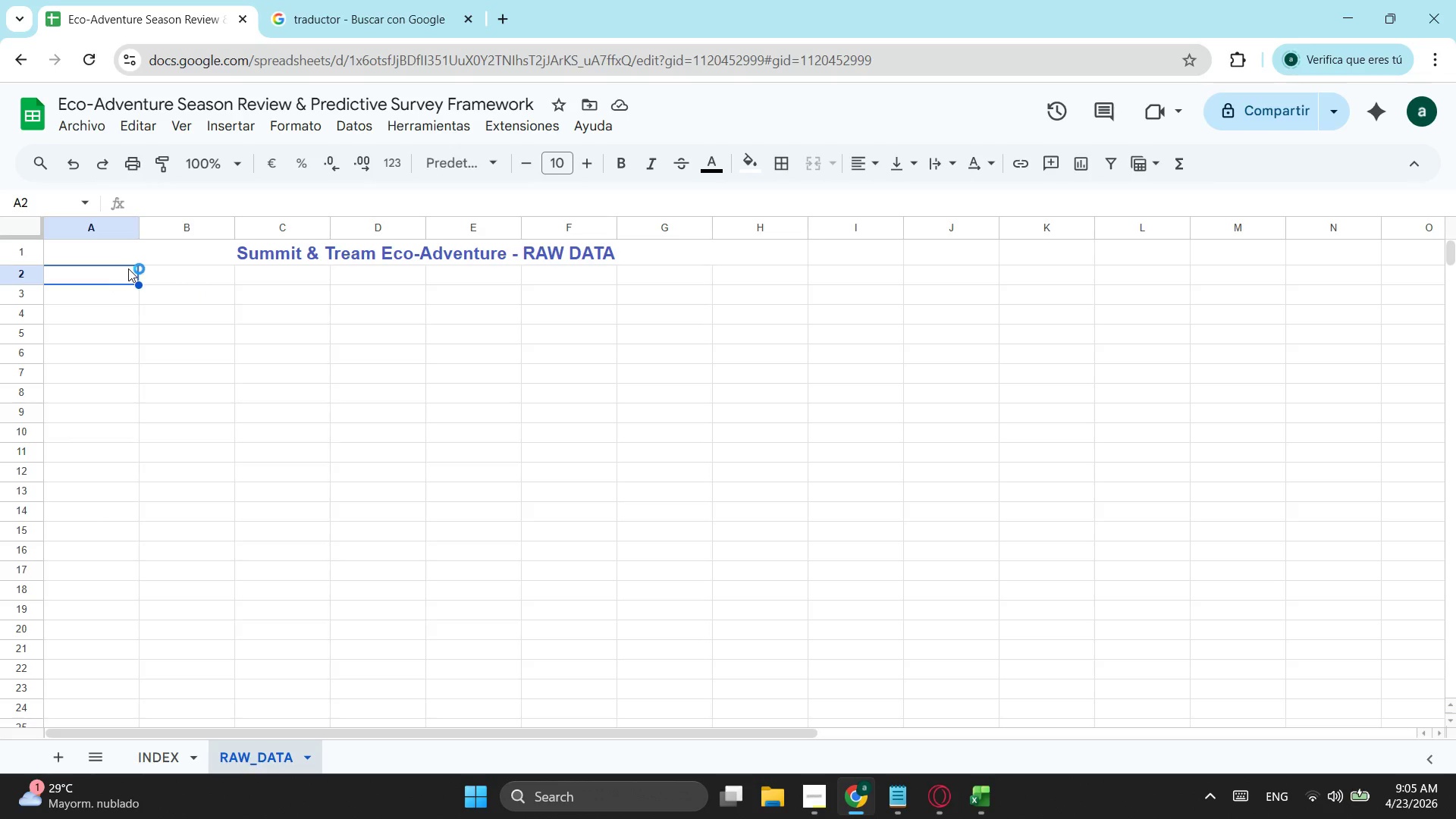 
hold_key(key=AltLeft, duration=0.61)
 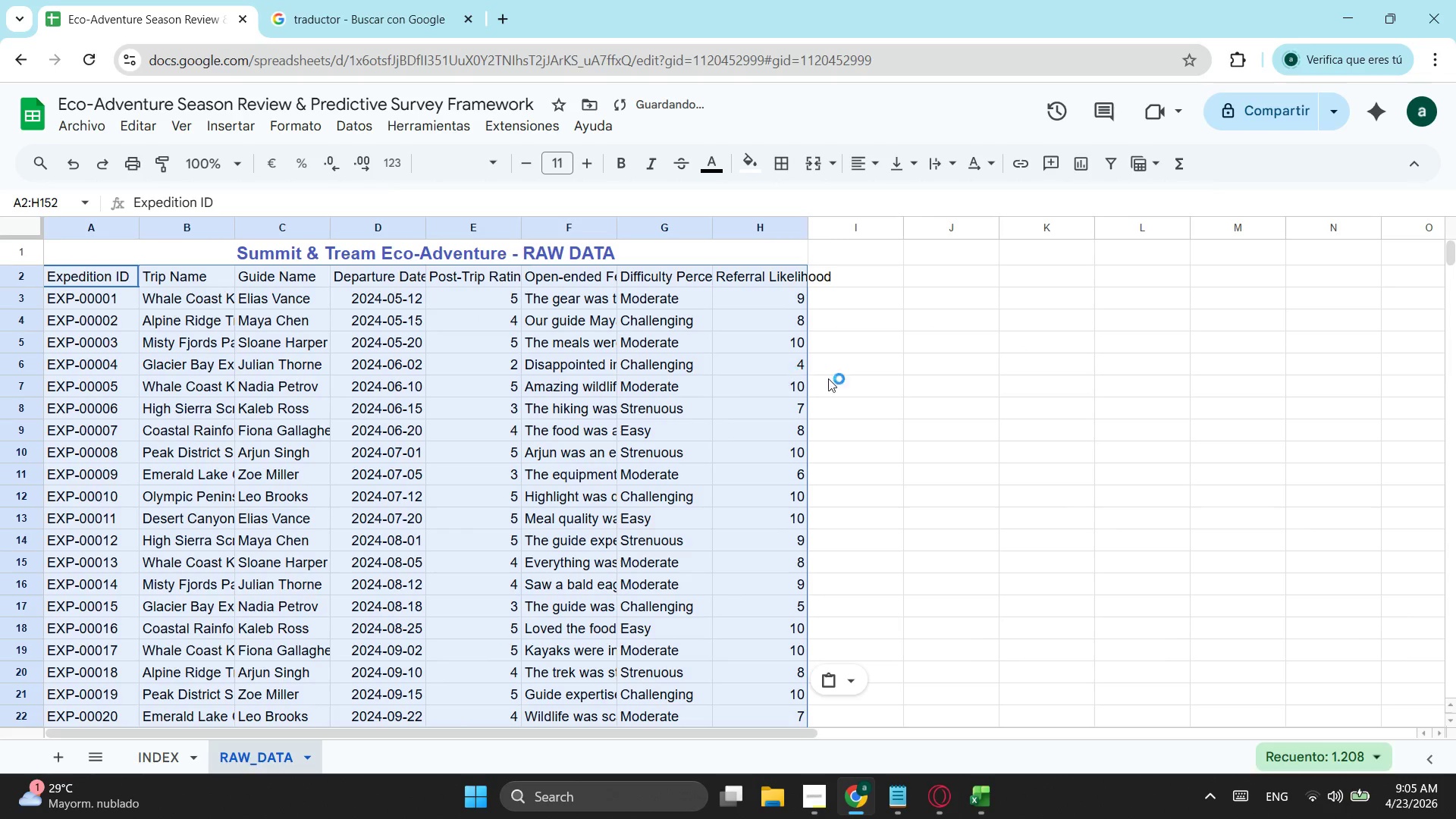 
scroll: coordinate [730, 392], scroll_direction: none, amount: 0.0
 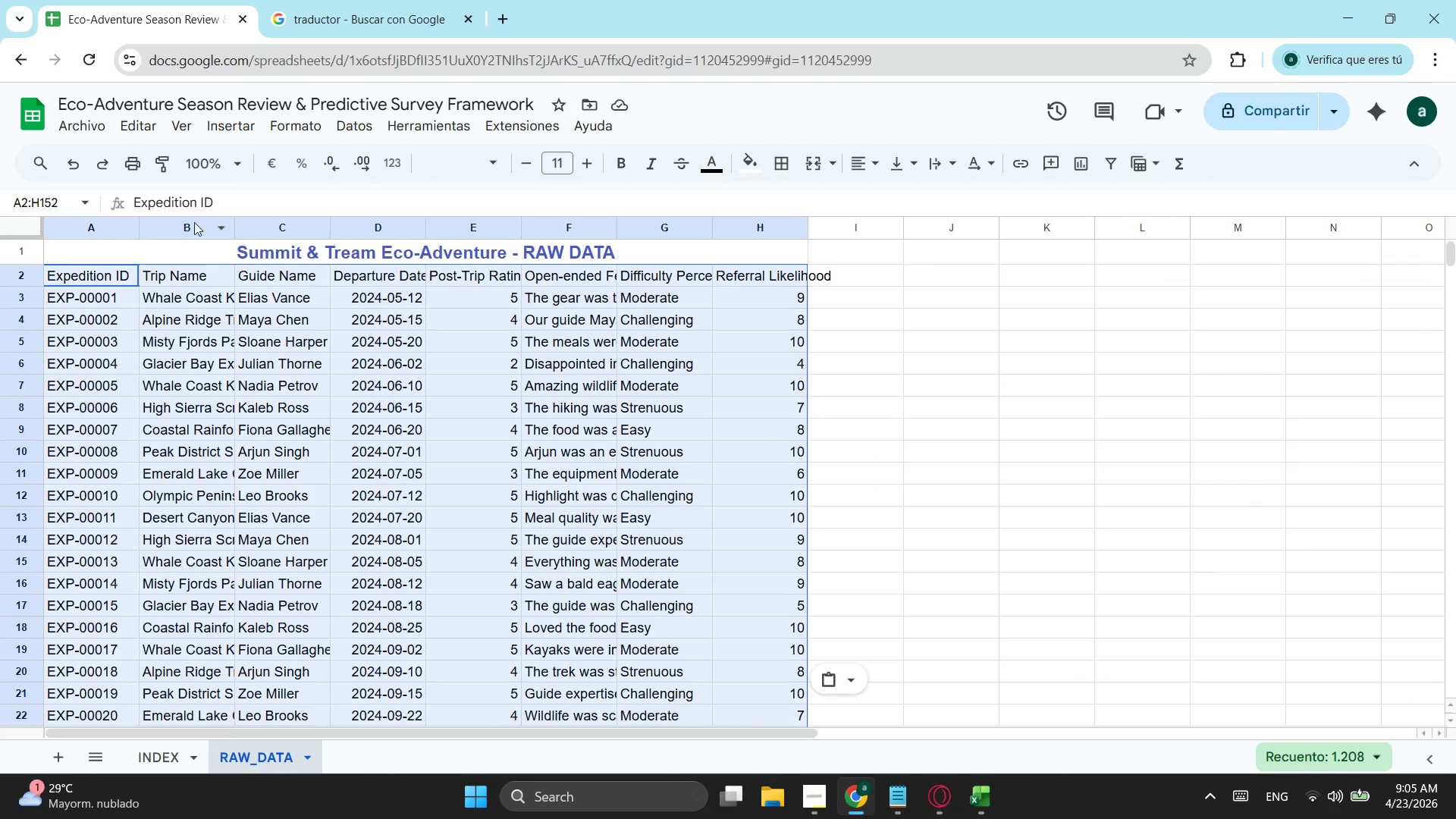 
left_click_drag(start_coordinate=[231, 225], to_coordinate=[269, 225])
 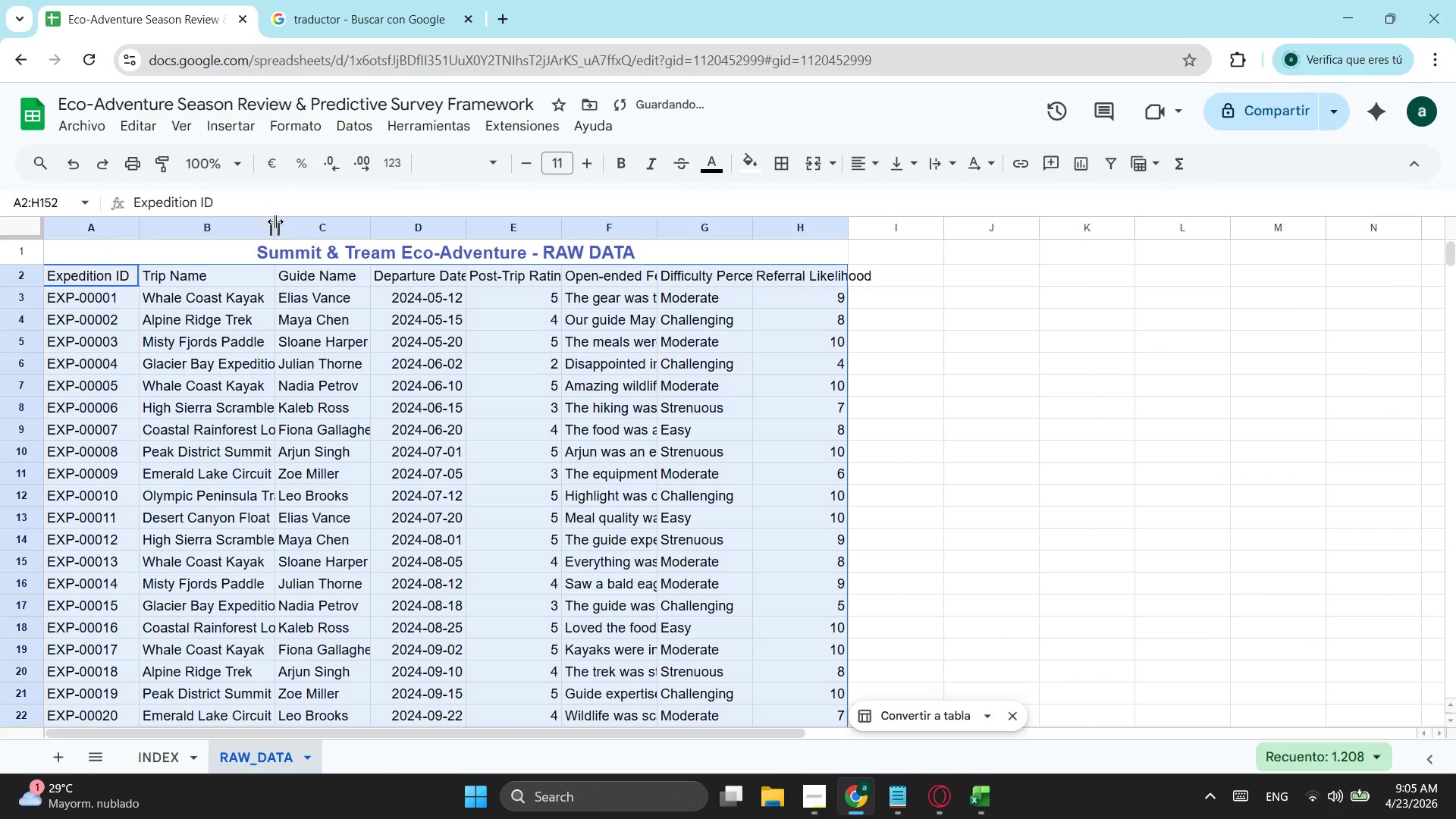 
left_click_drag(start_coordinate=[275, 221], to_coordinate=[315, 221])
 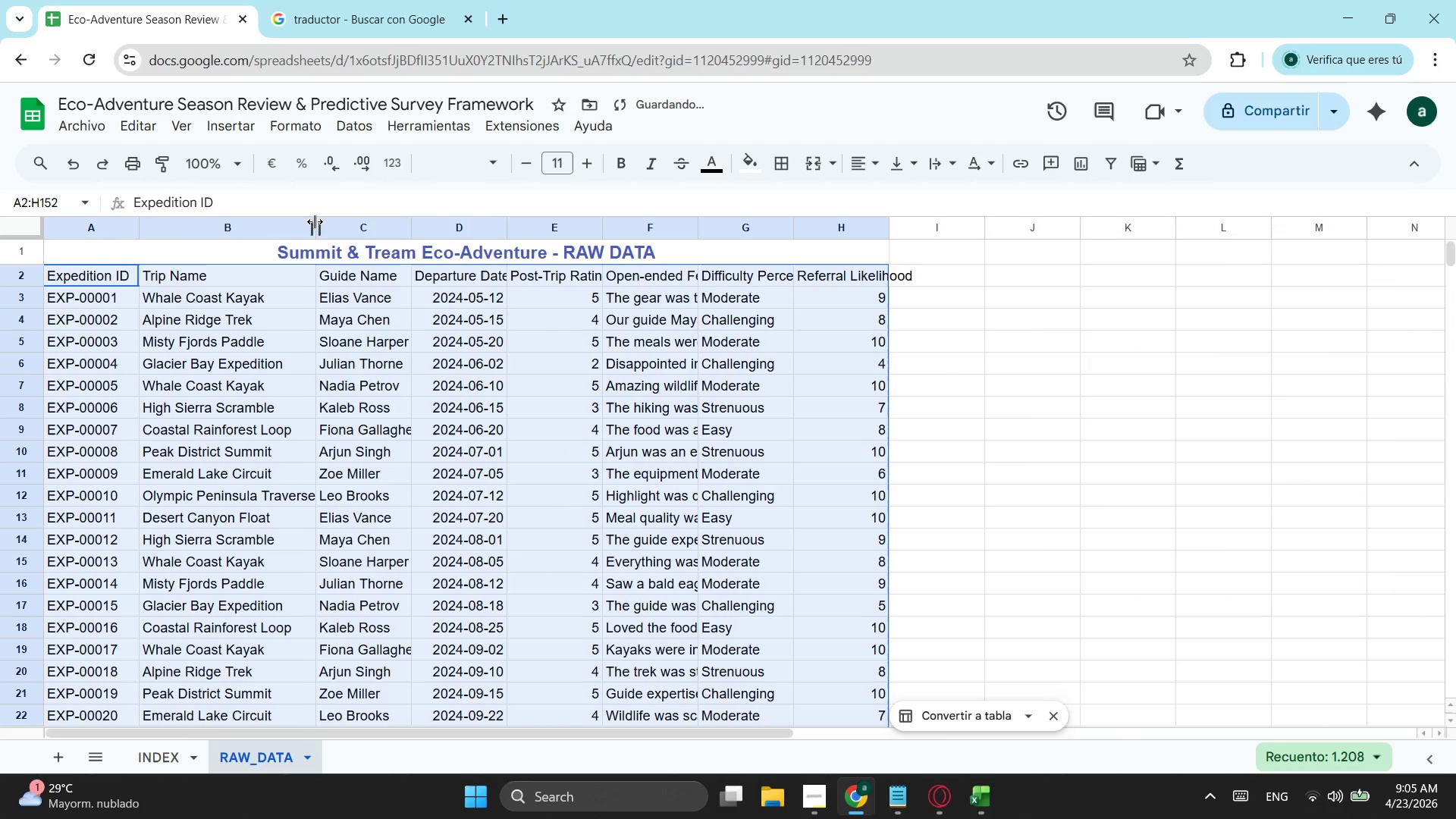 
left_click_drag(start_coordinate=[315, 221], to_coordinate=[333, 221])
 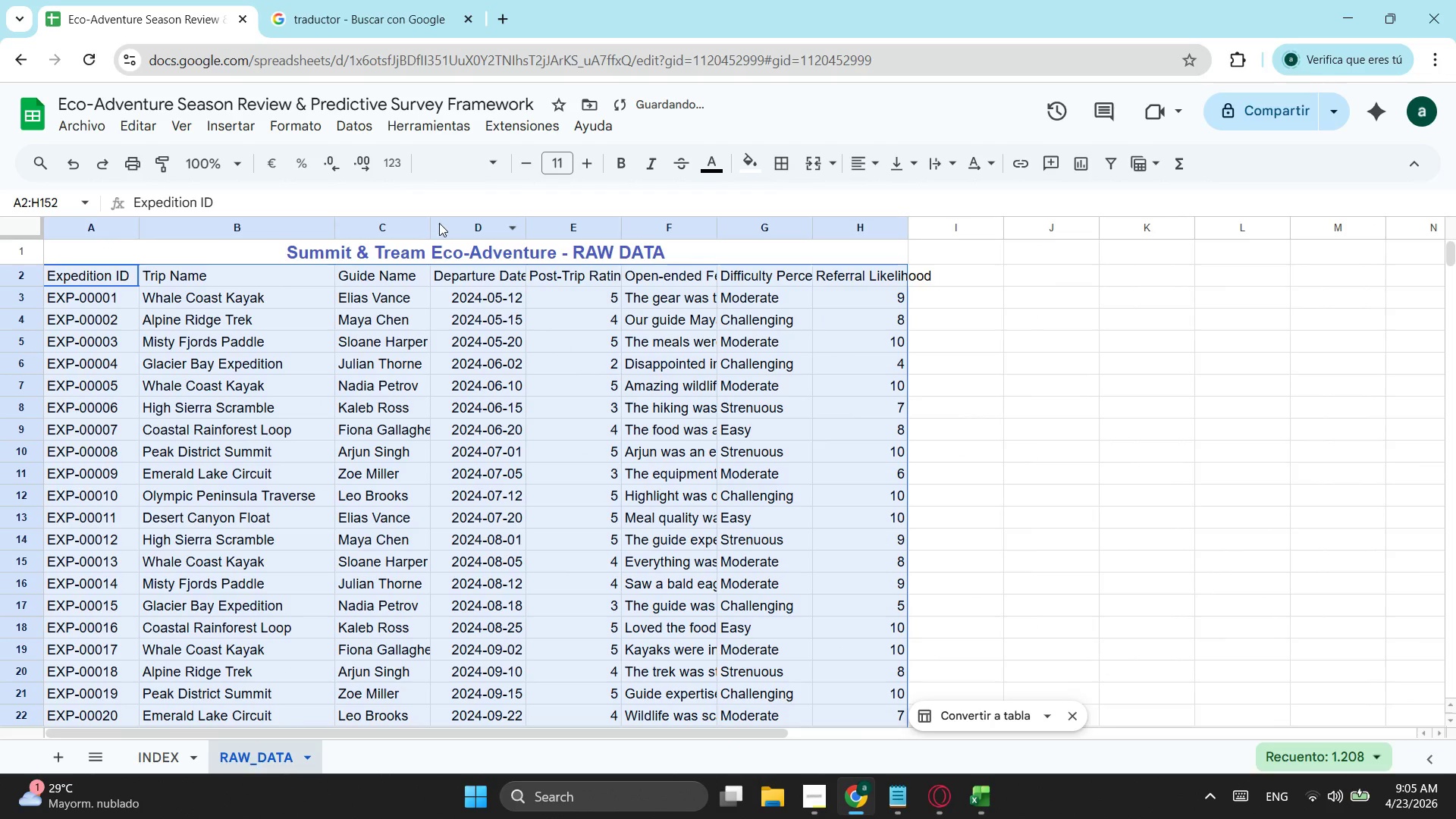 
left_click_drag(start_coordinate=[428, 223], to_coordinate=[444, 223])
 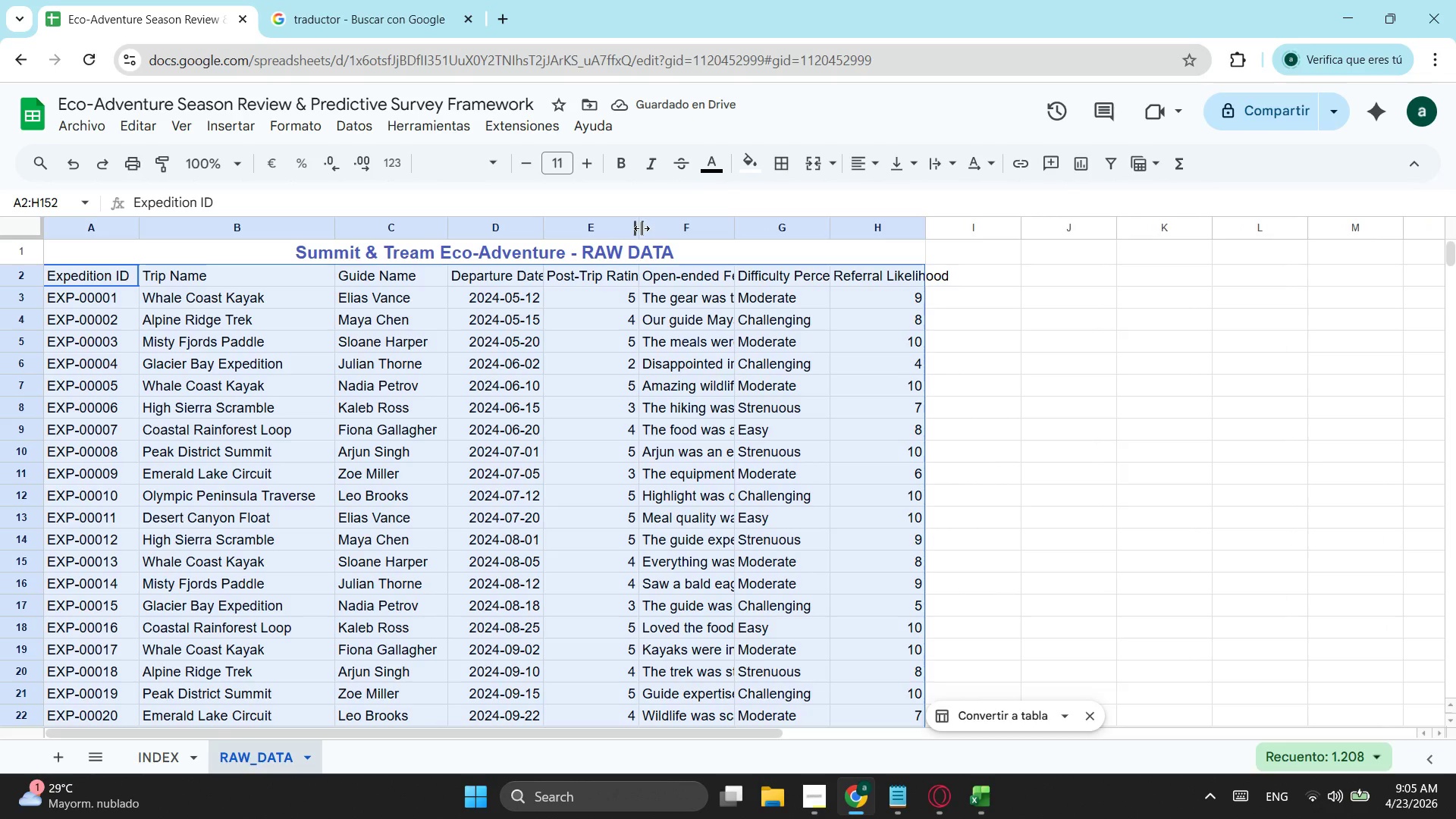 
wait(5.58)
 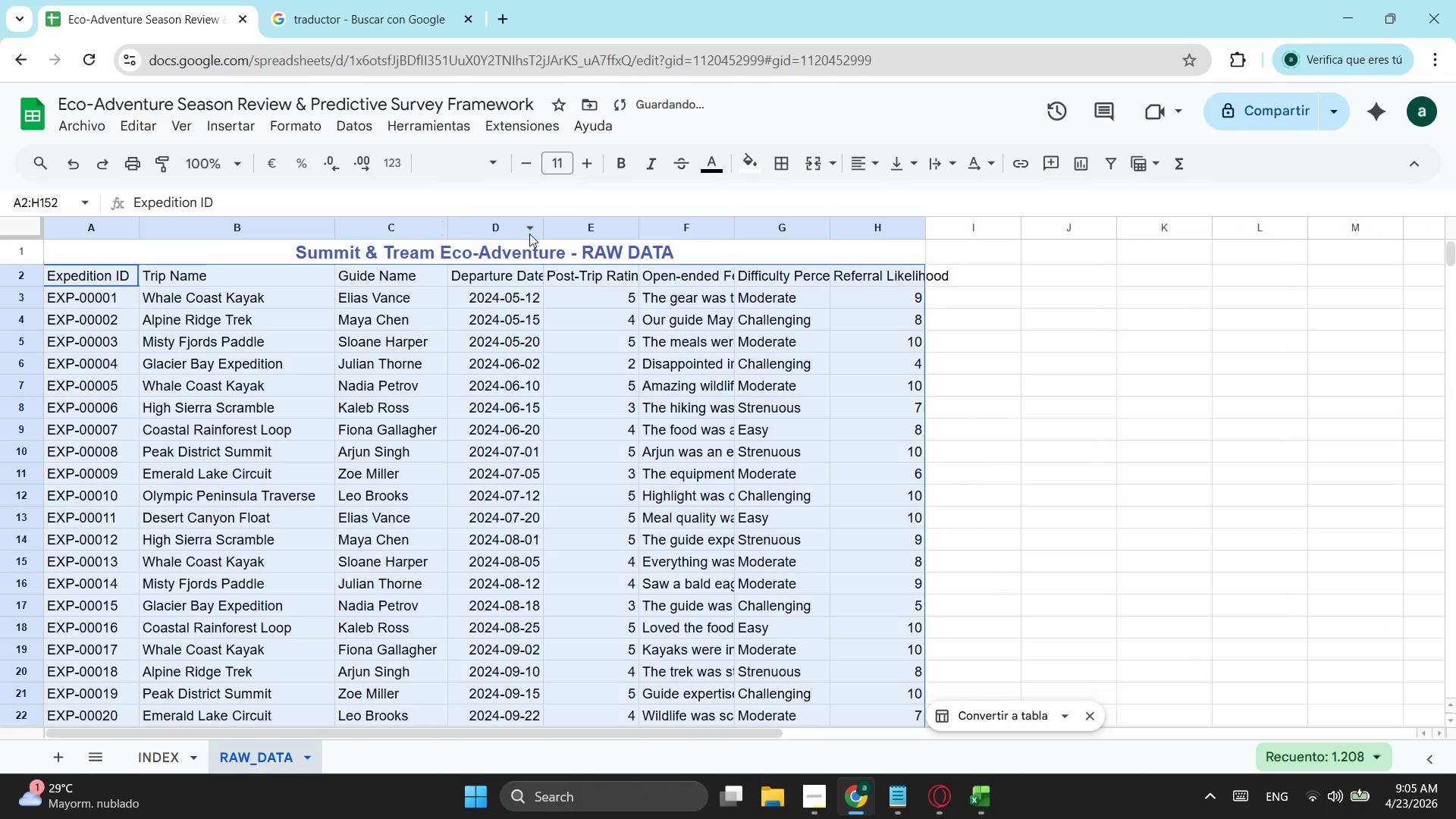 
left_click_drag(start_coordinate=[733, 220], to_coordinate=[791, 227])
 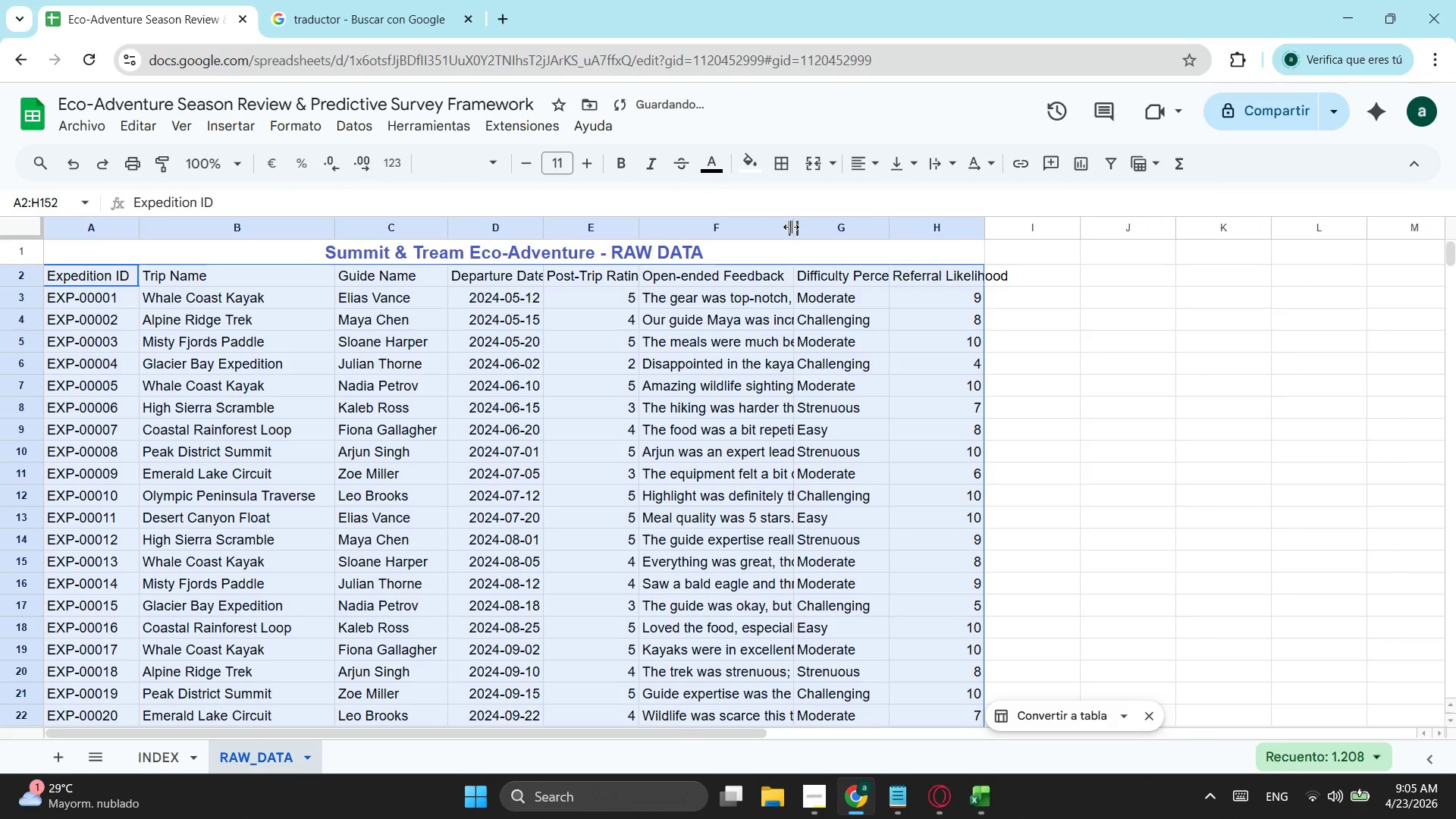 
left_click_drag(start_coordinate=[791, 227], to_coordinate=[811, 227])
 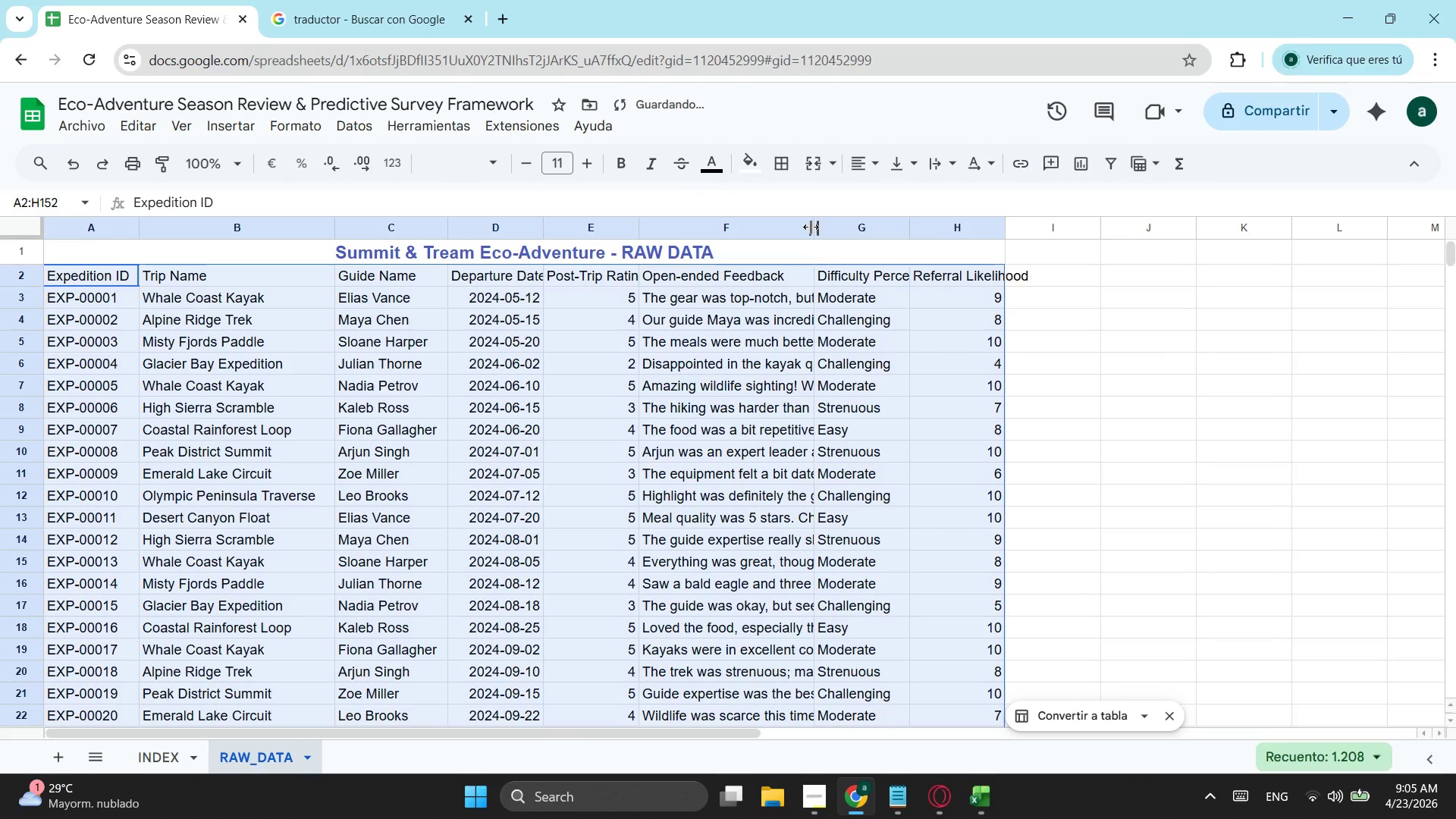 
left_click_drag(start_coordinate=[811, 227], to_coordinate=[855, 227])
 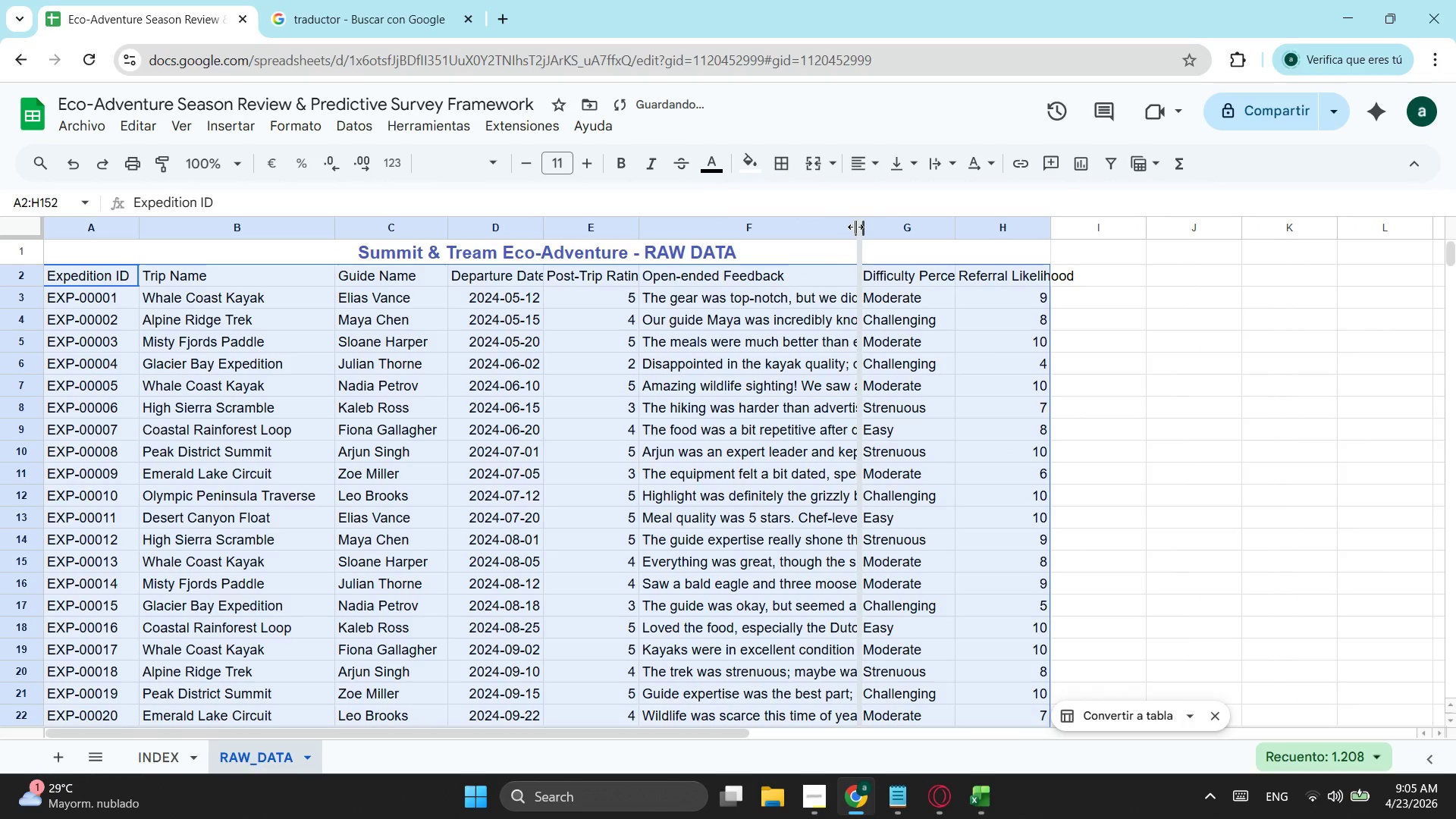 
left_click_drag(start_coordinate=[855, 227], to_coordinate=[885, 227])
 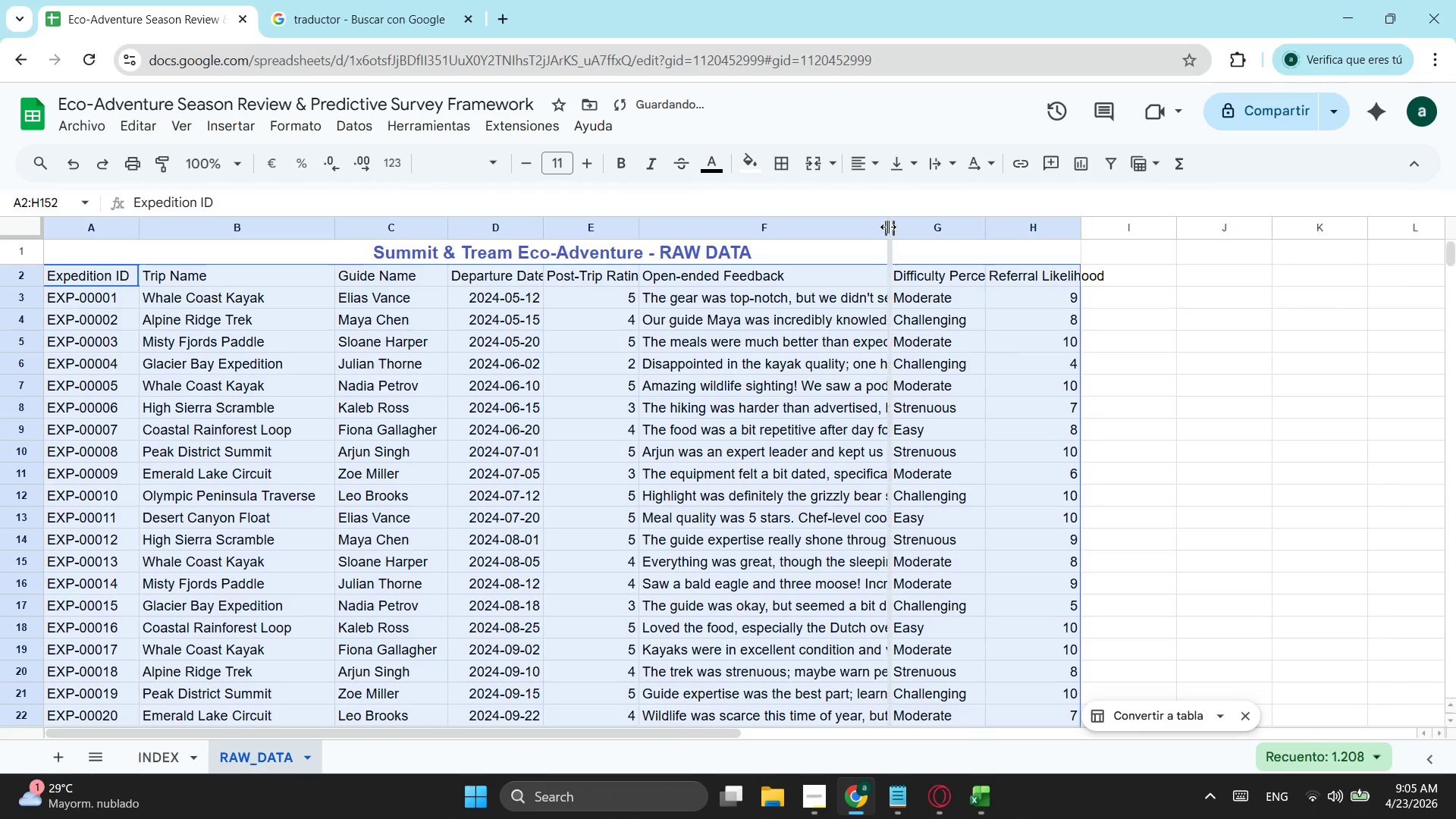 
left_click_drag(start_coordinate=[885, 227], to_coordinate=[952, 227])
 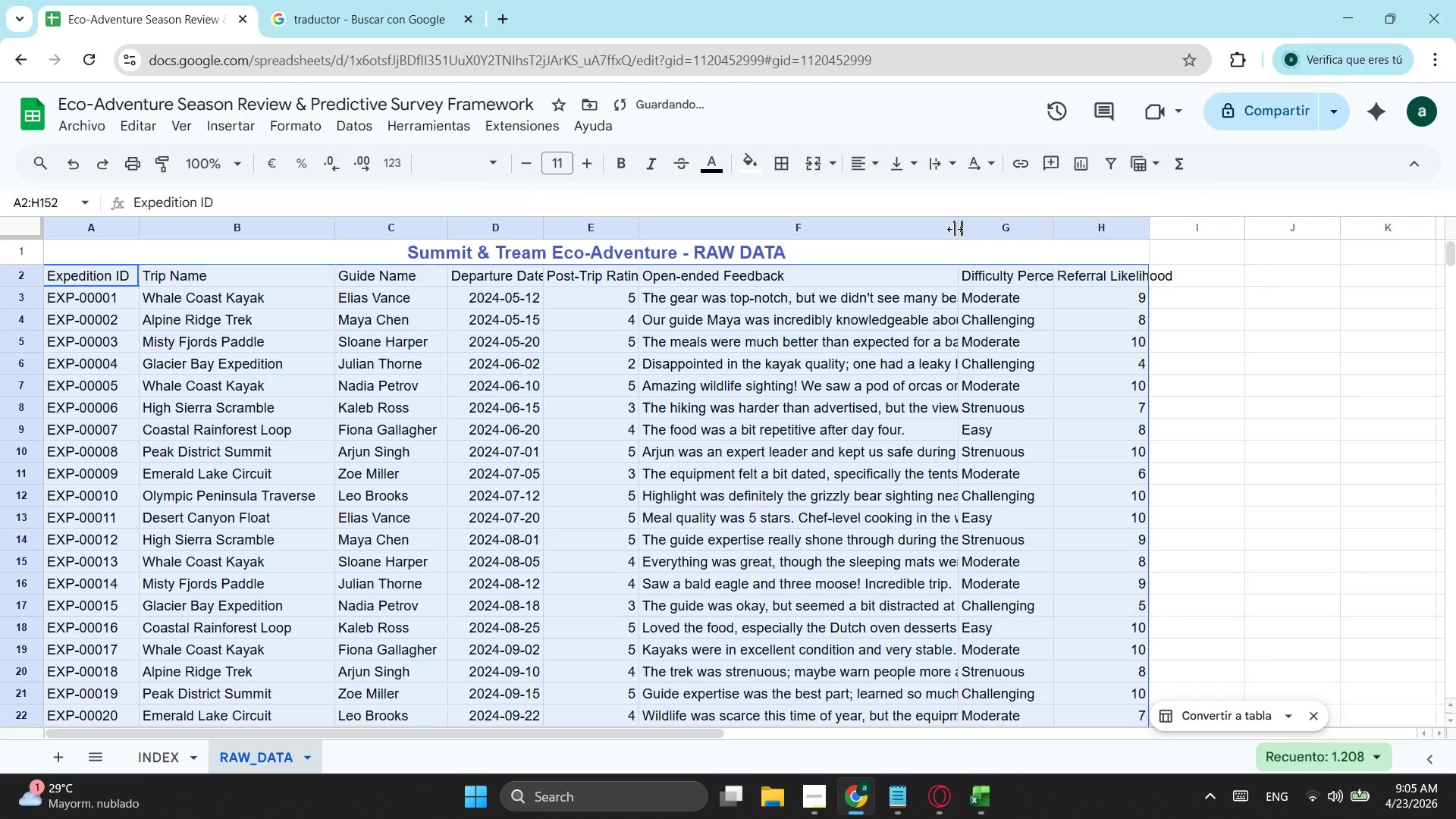 
left_click_drag(start_coordinate=[955, 229], to_coordinate=[1018, 234])
 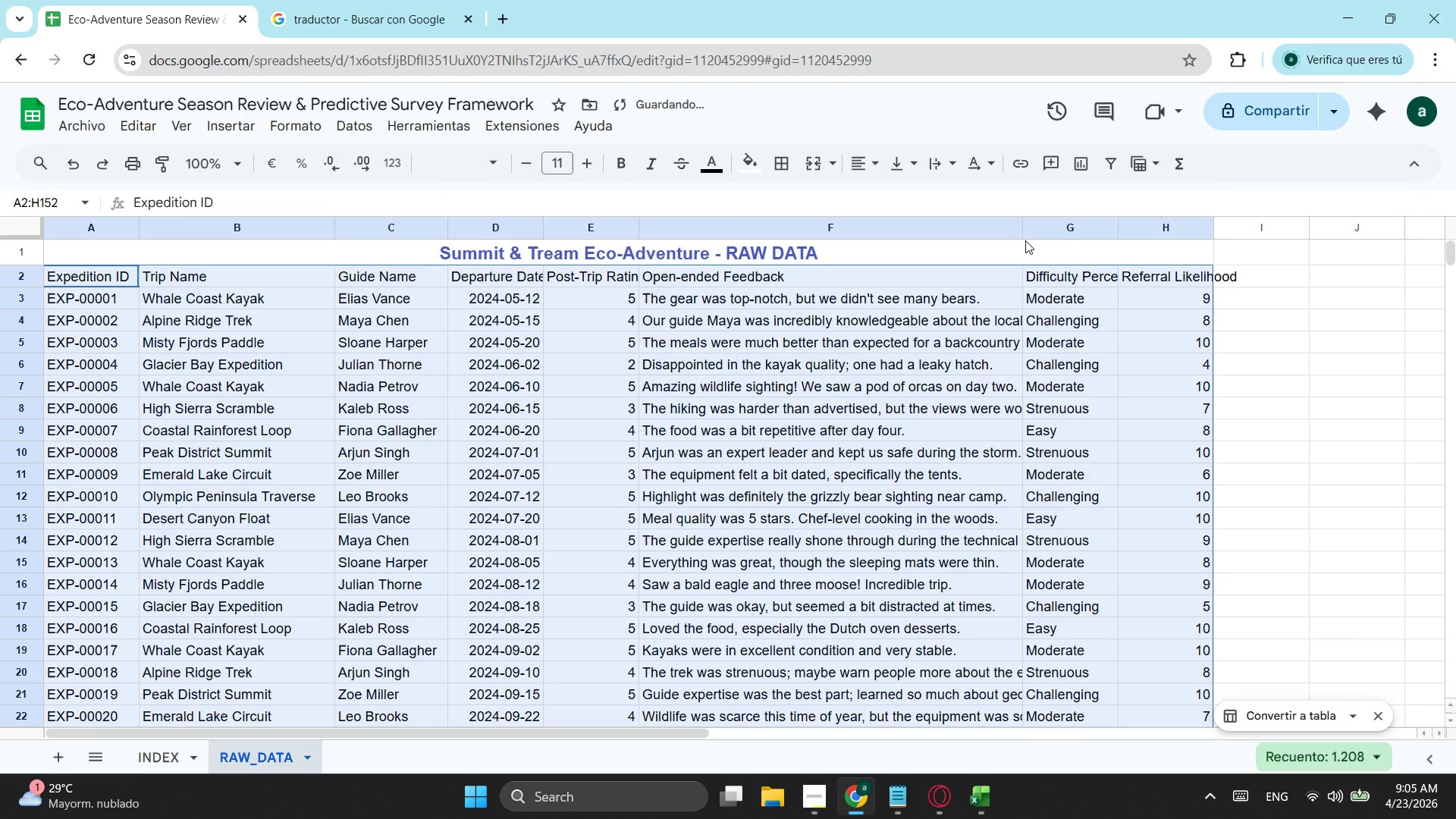 
left_click([1025, 234])
 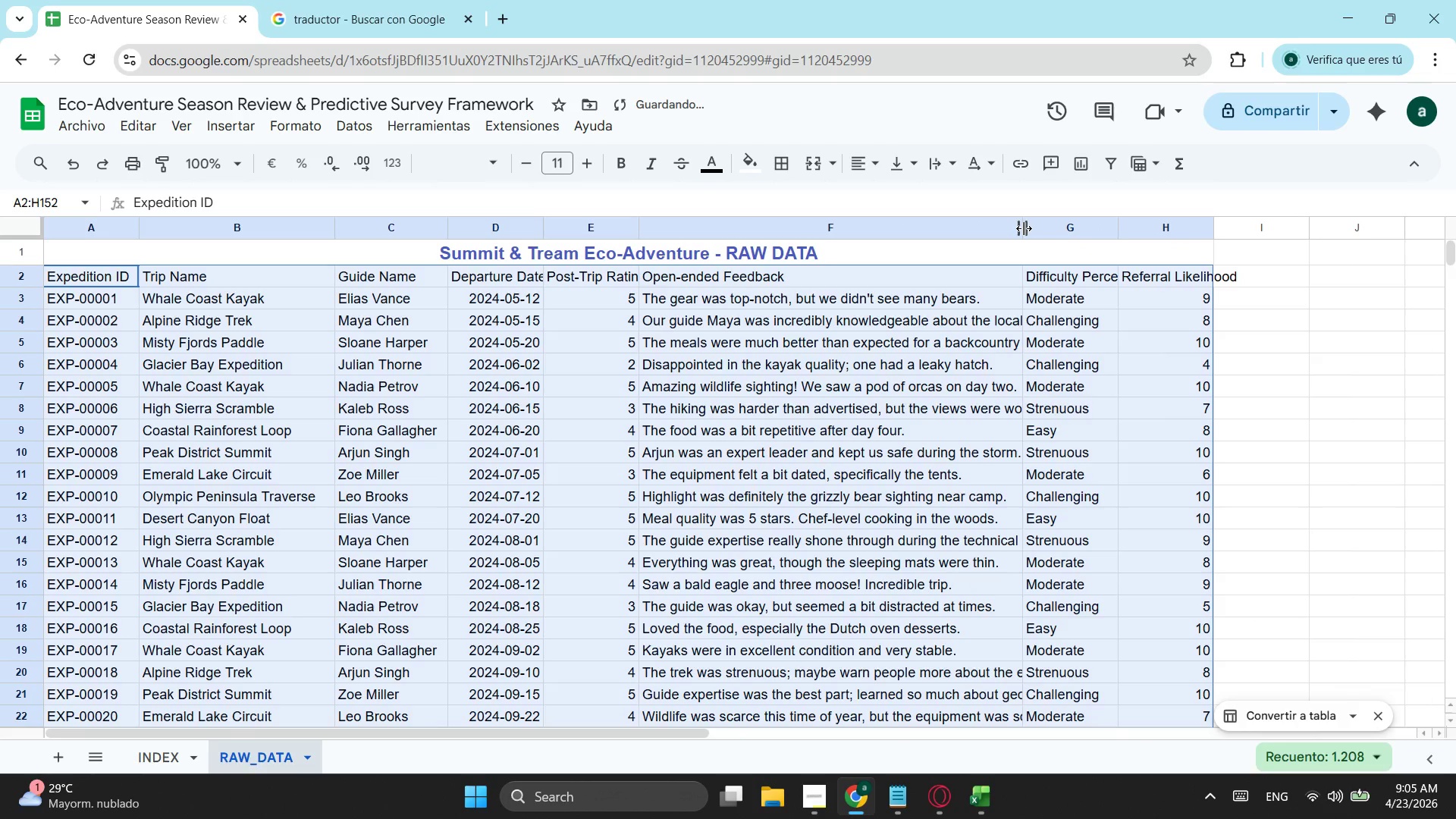 
left_click_drag(start_coordinate=[1024, 228], to_coordinate=[1046, 226])
 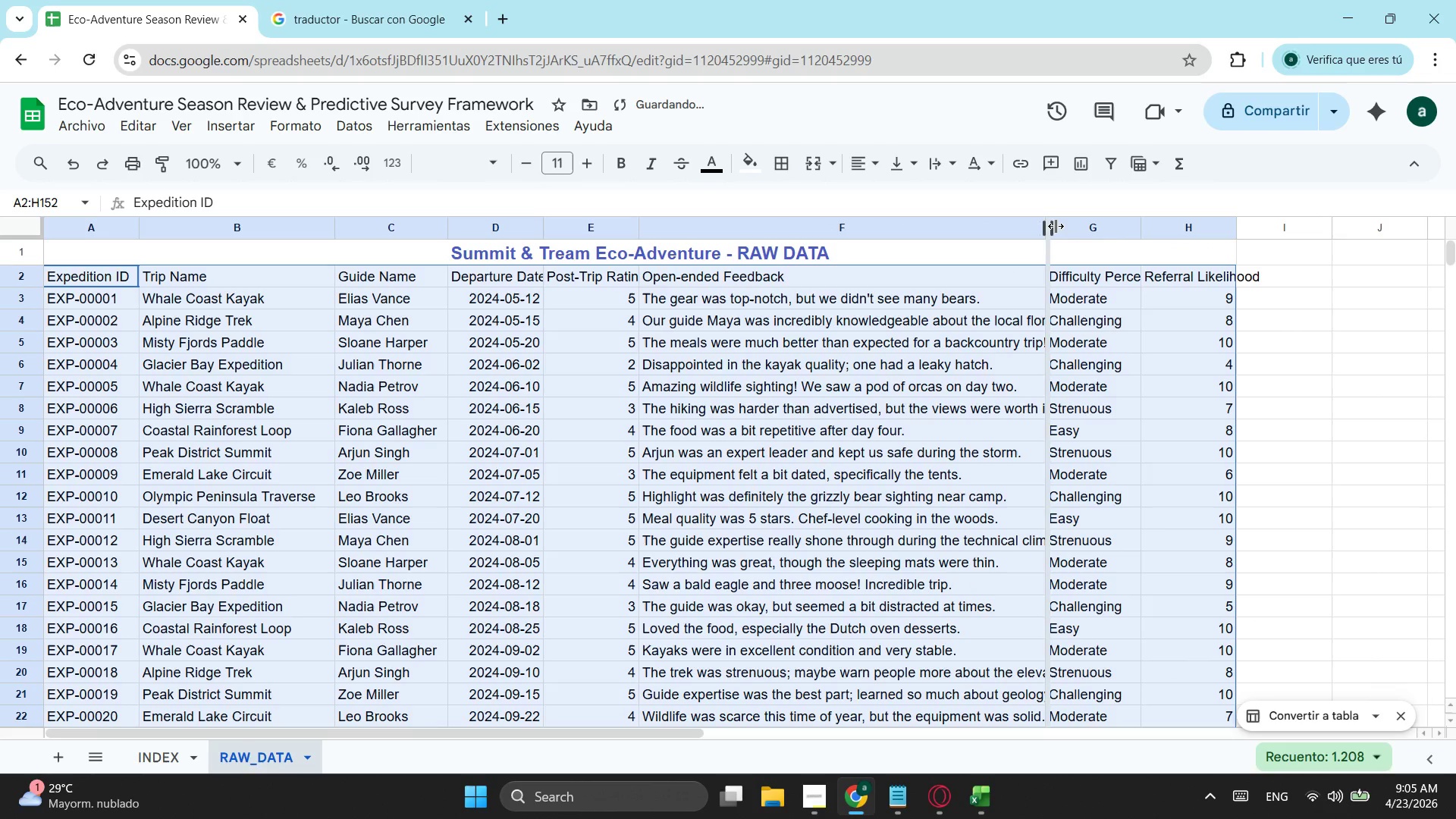 
left_click_drag(start_coordinate=[1046, 226], to_coordinate=[1111, 226])
 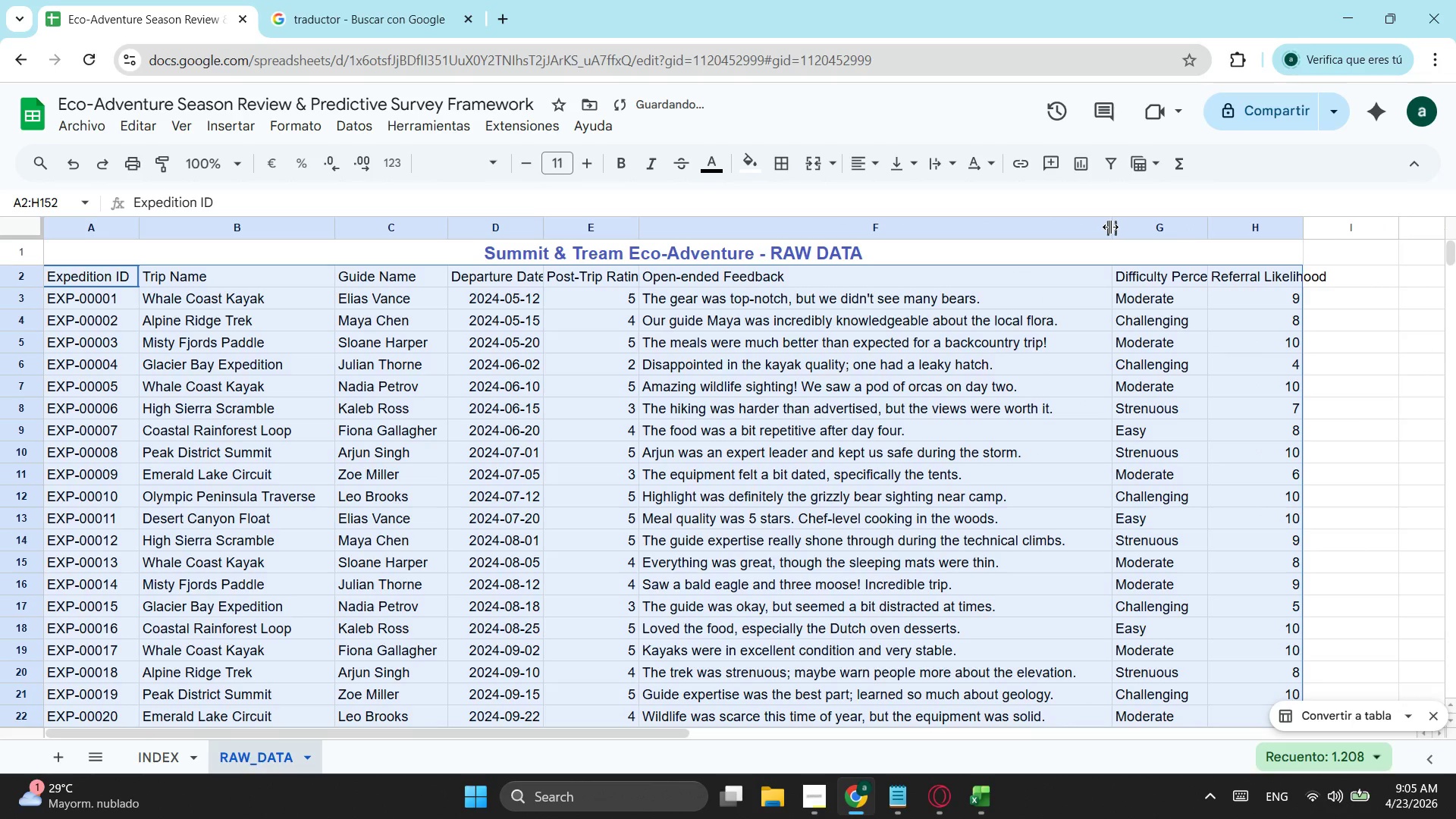 
left_click_drag(start_coordinate=[1110, 227], to_coordinate=[857, 226])
 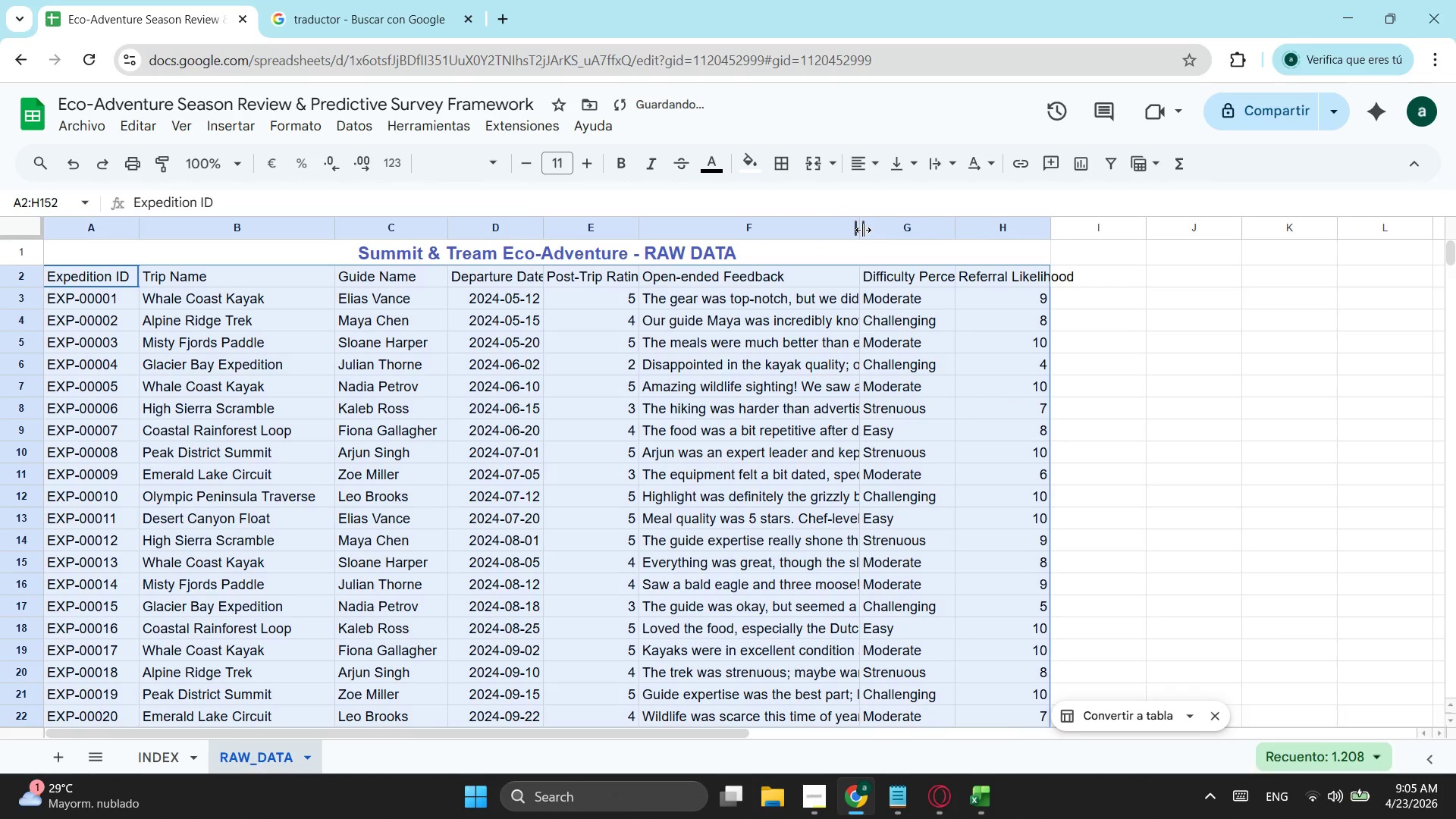 
left_click_drag(start_coordinate=[863, 230], to_coordinate=[996, 240])
 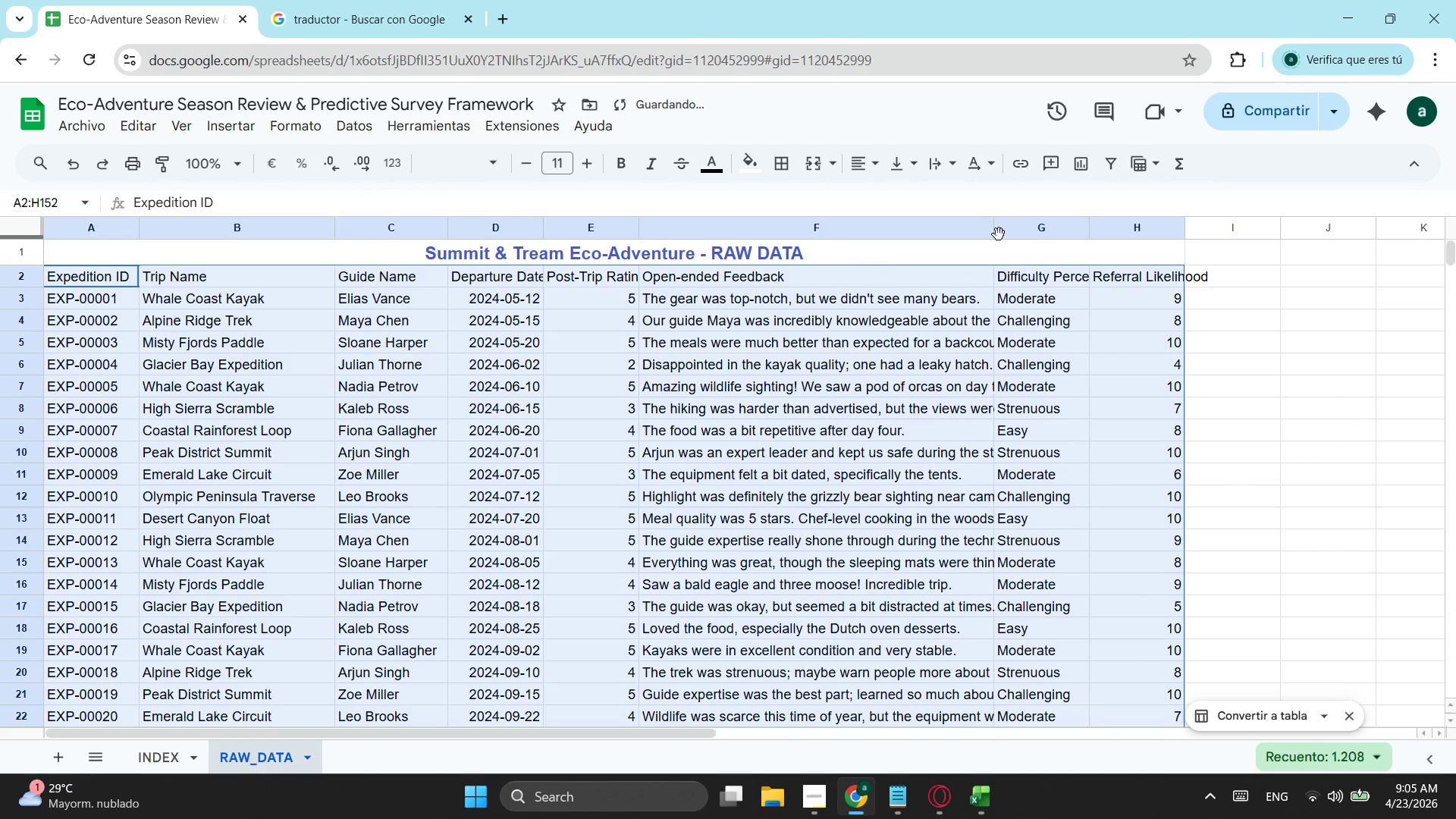 
mouse_move([969, 225])
 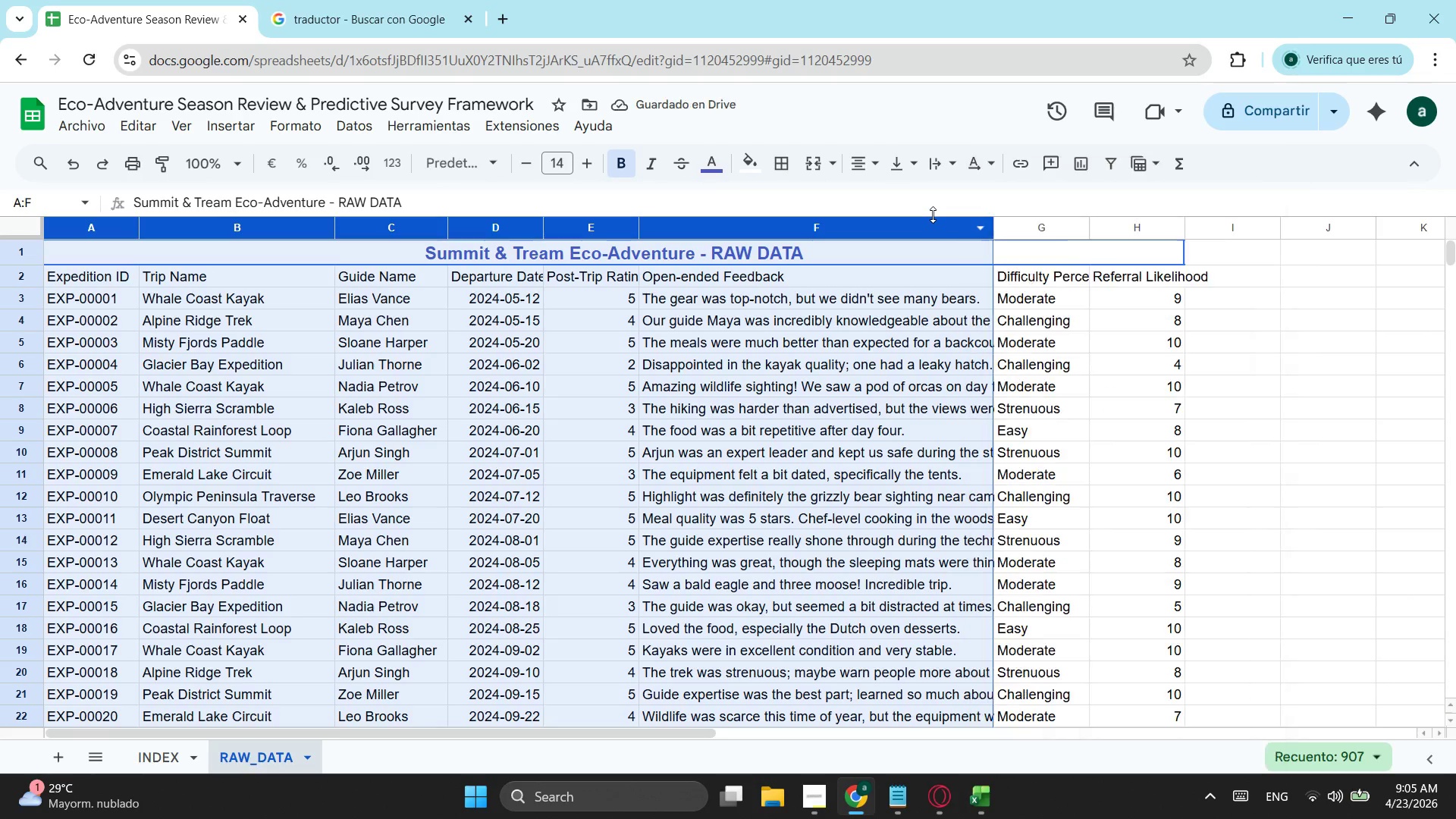 
left_click([933, 215])
 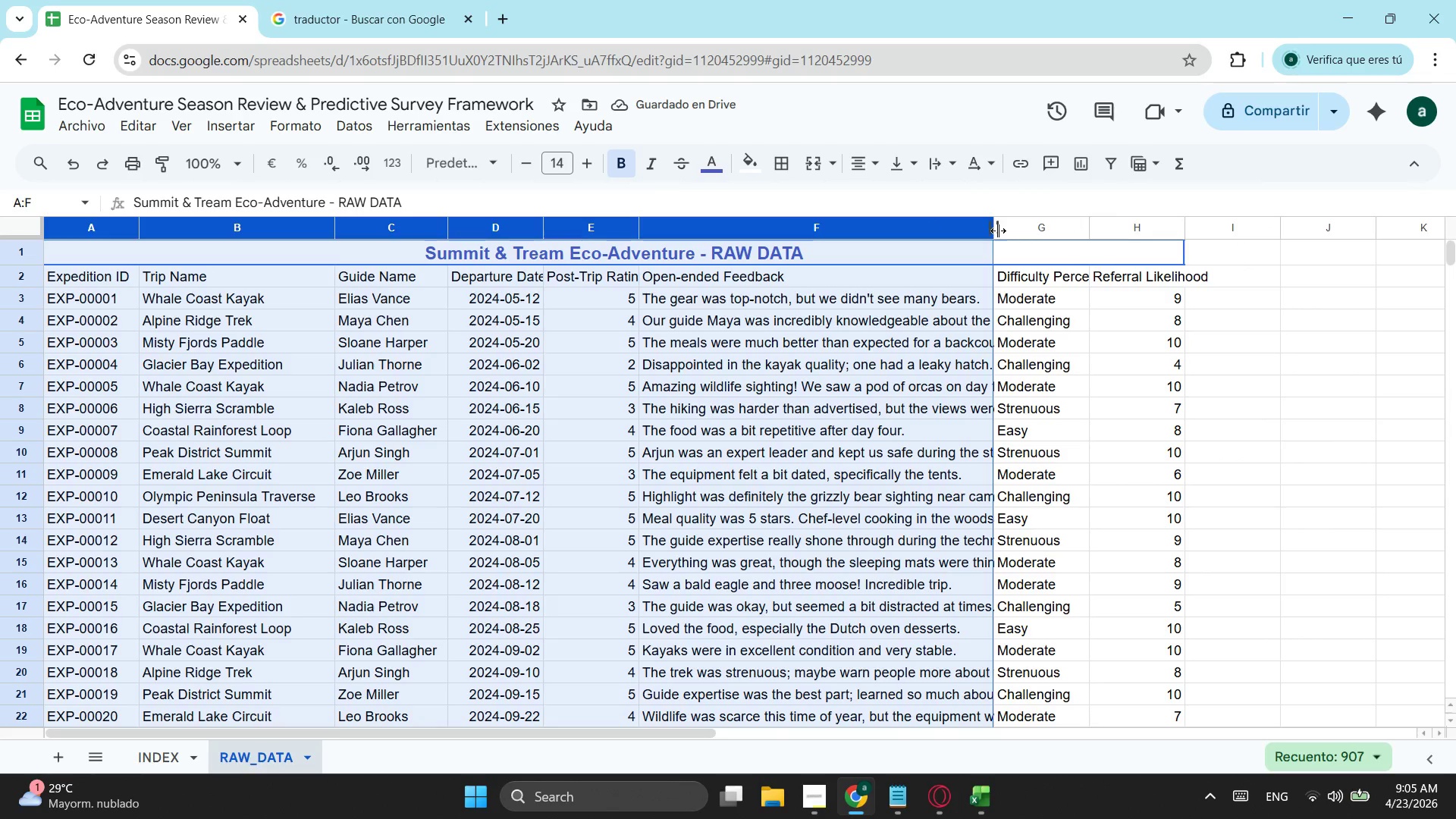 
left_click_drag(start_coordinate=[998, 231], to_coordinate=[1013, 230])
 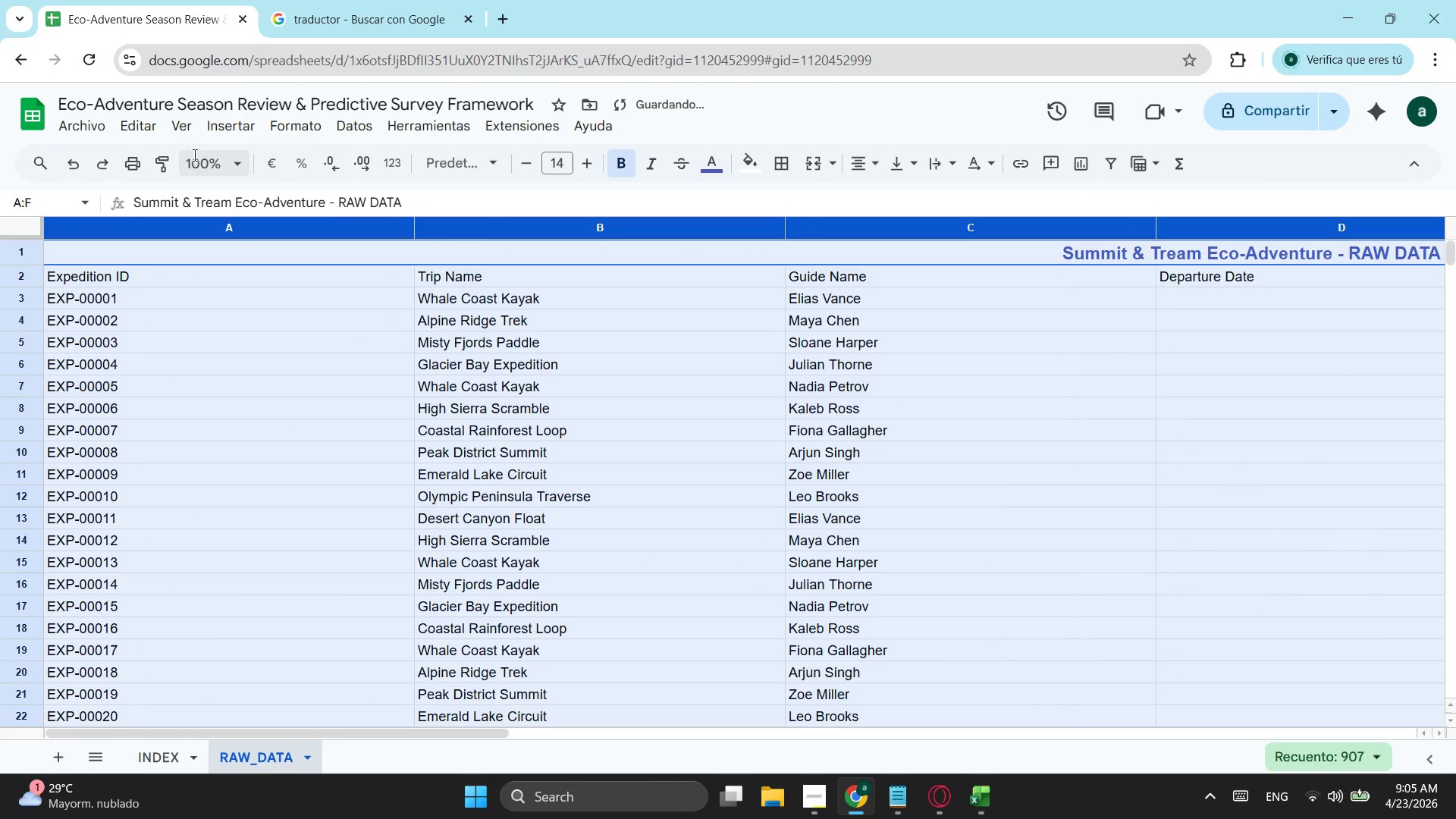 
left_click([83, 161])
 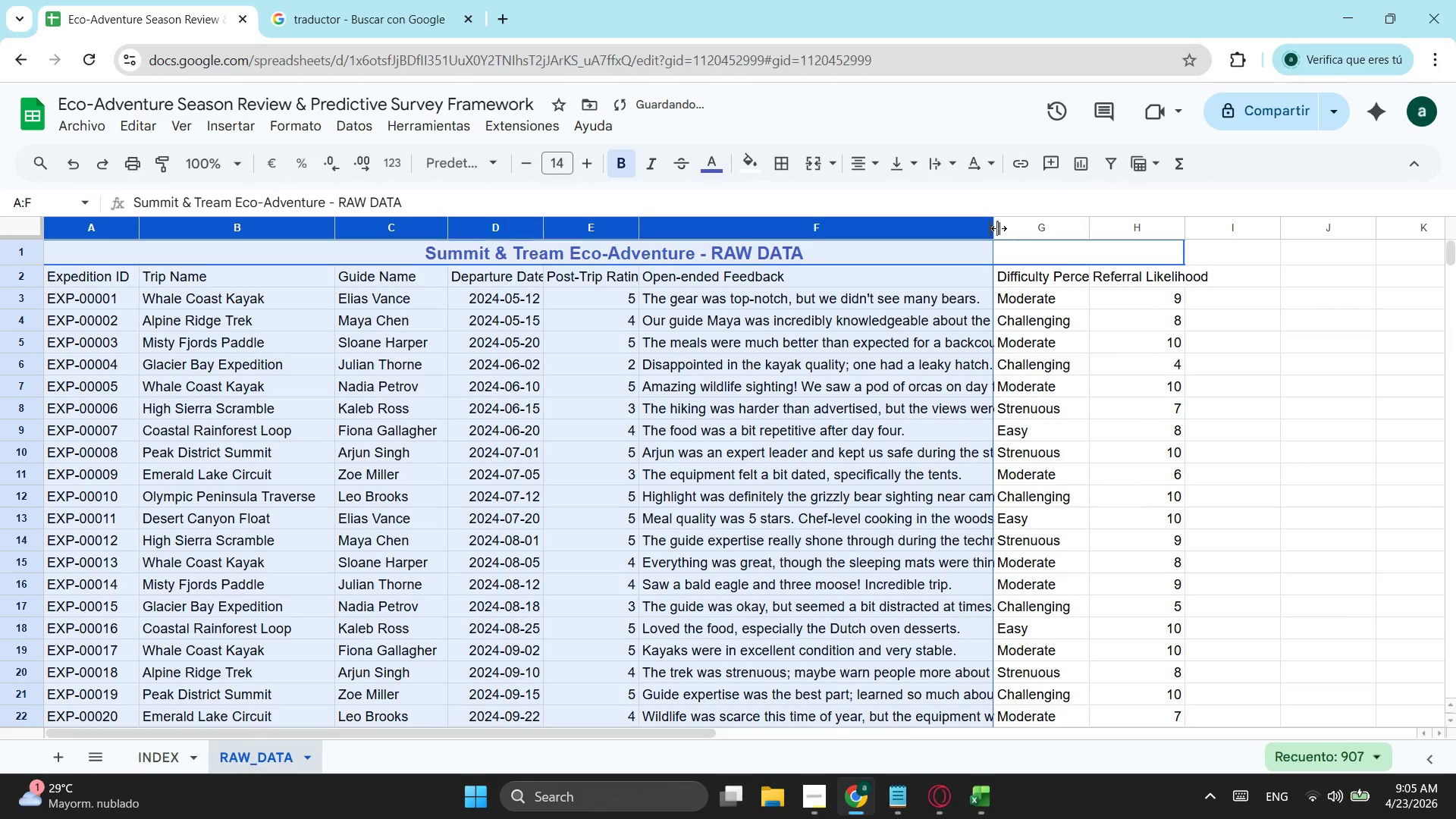 
left_click_drag(start_coordinate=[996, 226], to_coordinate=[1056, 226])
 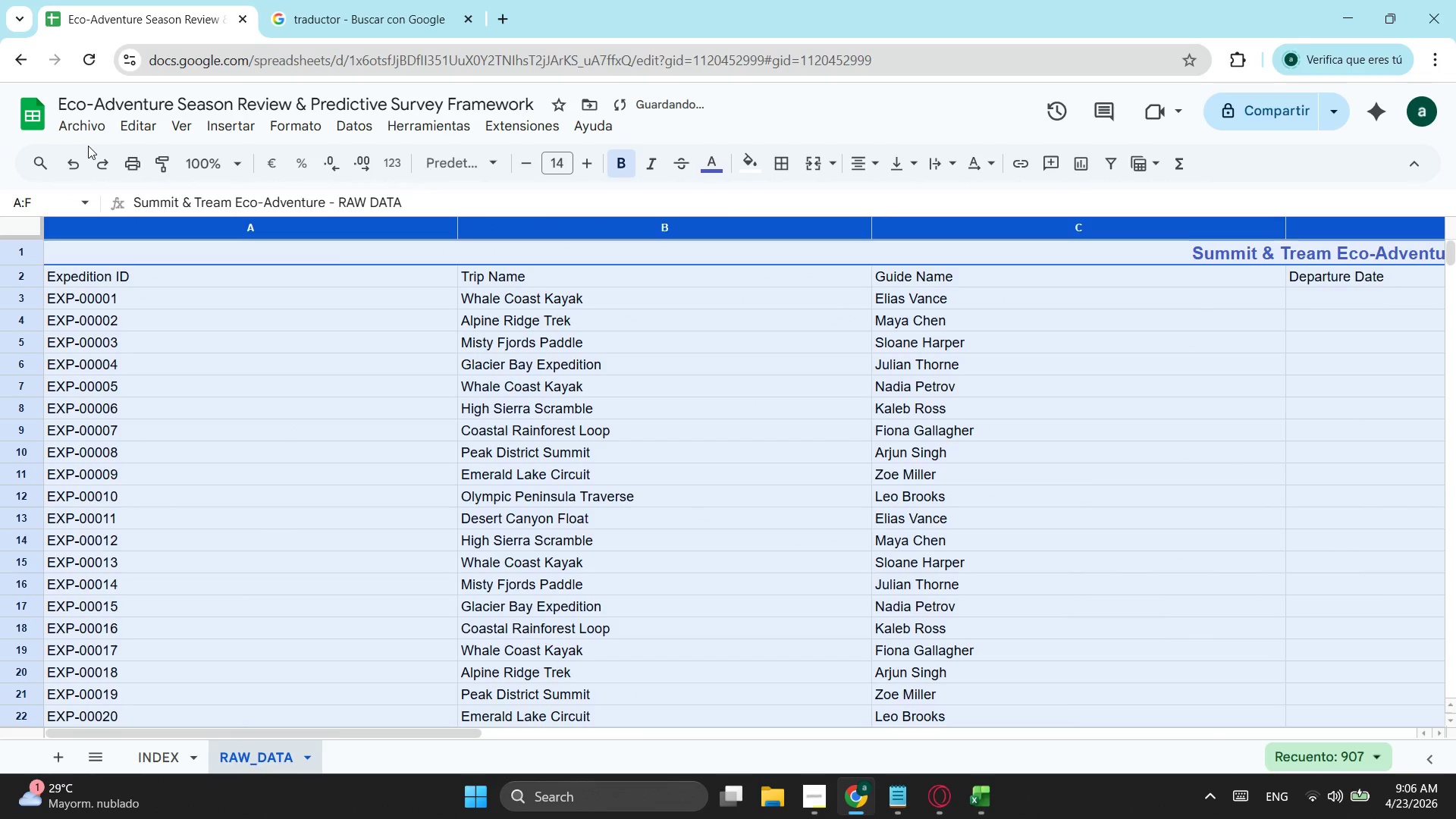 
left_click([78, 155])
 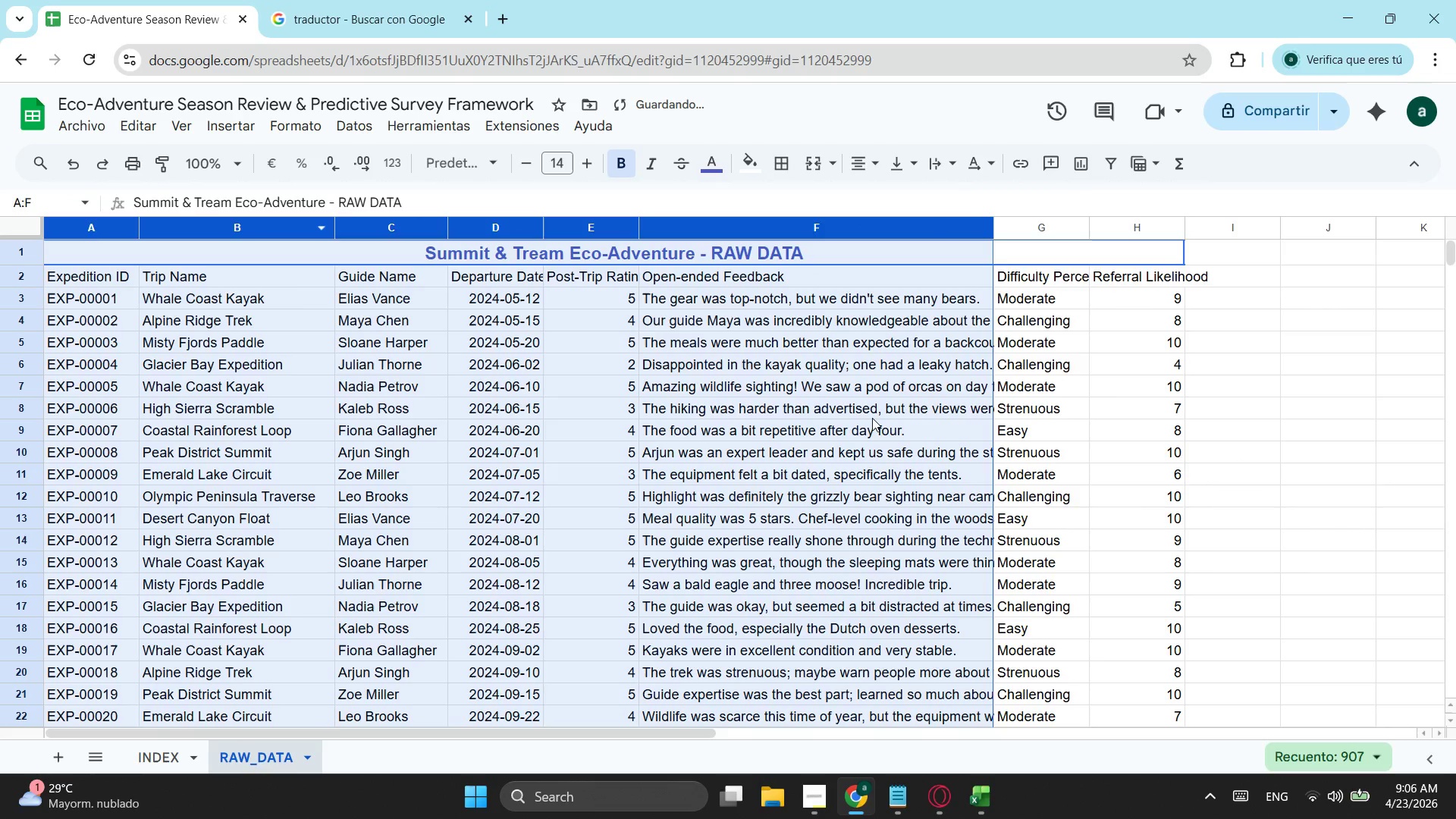 
left_click([872, 418])
 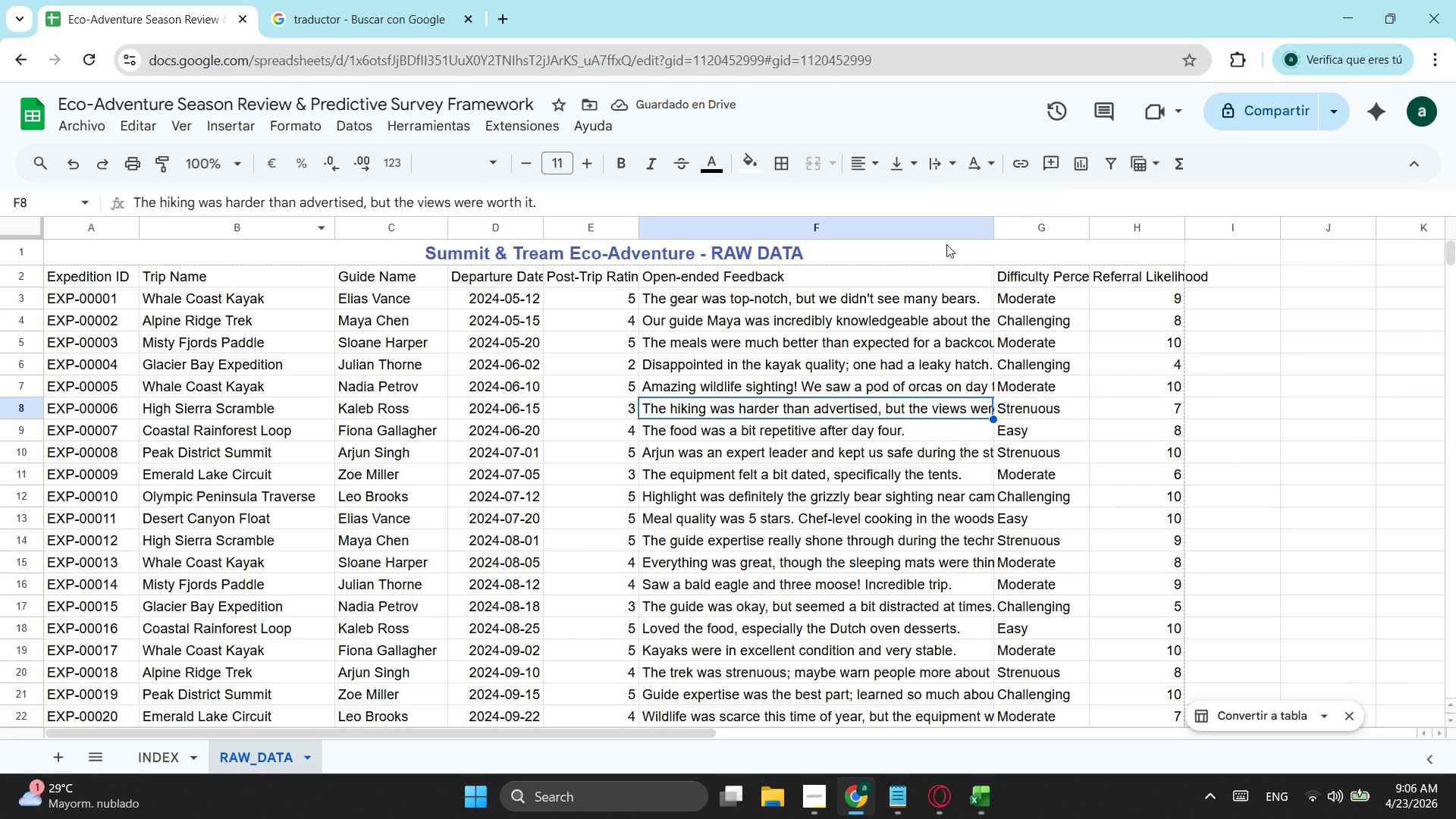 
left_click_drag(start_coordinate=[995, 227], to_coordinate=[1057, 227])
 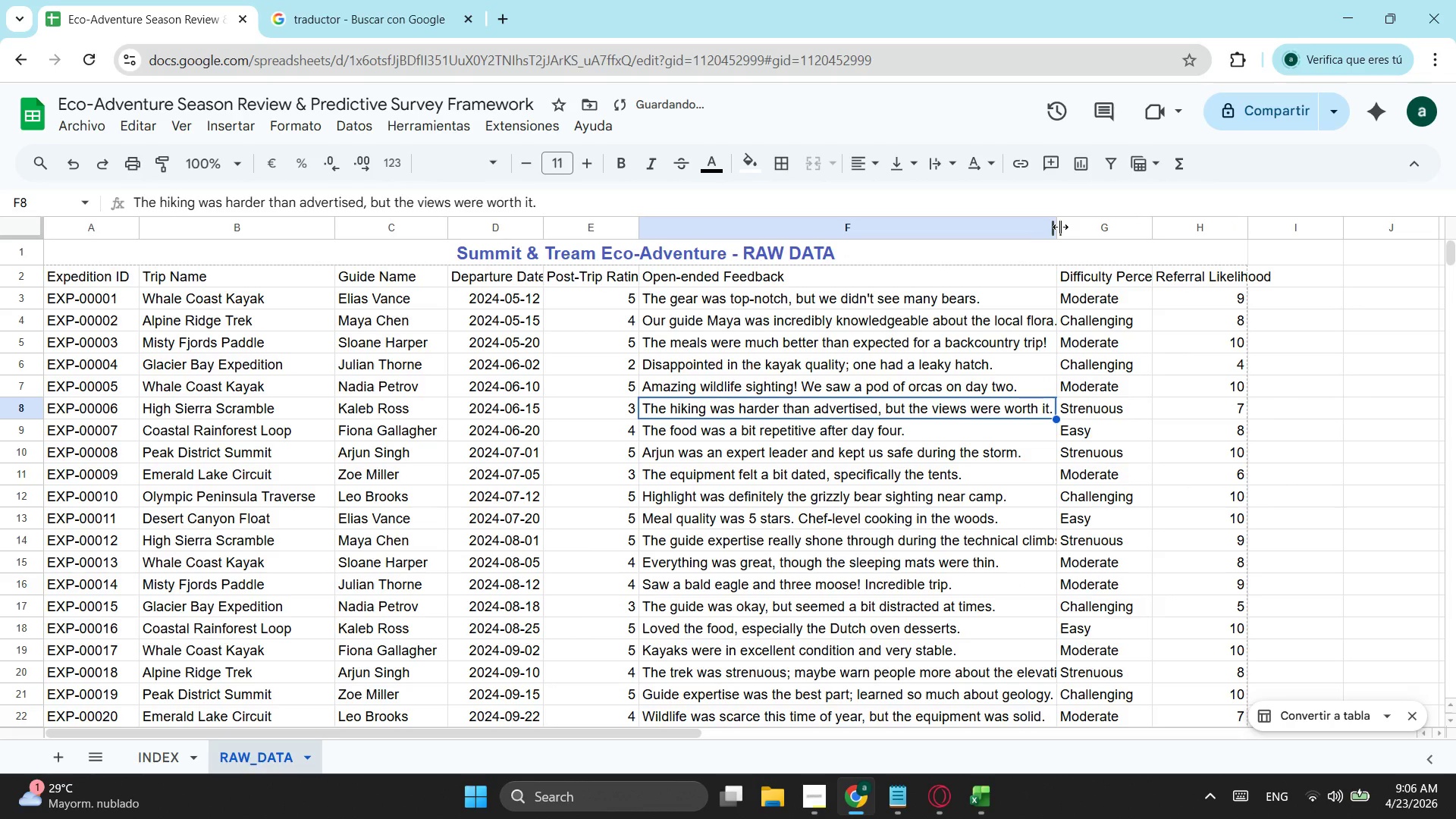 
left_click_drag(start_coordinate=[1060, 227], to_coordinate=[1088, 223])
 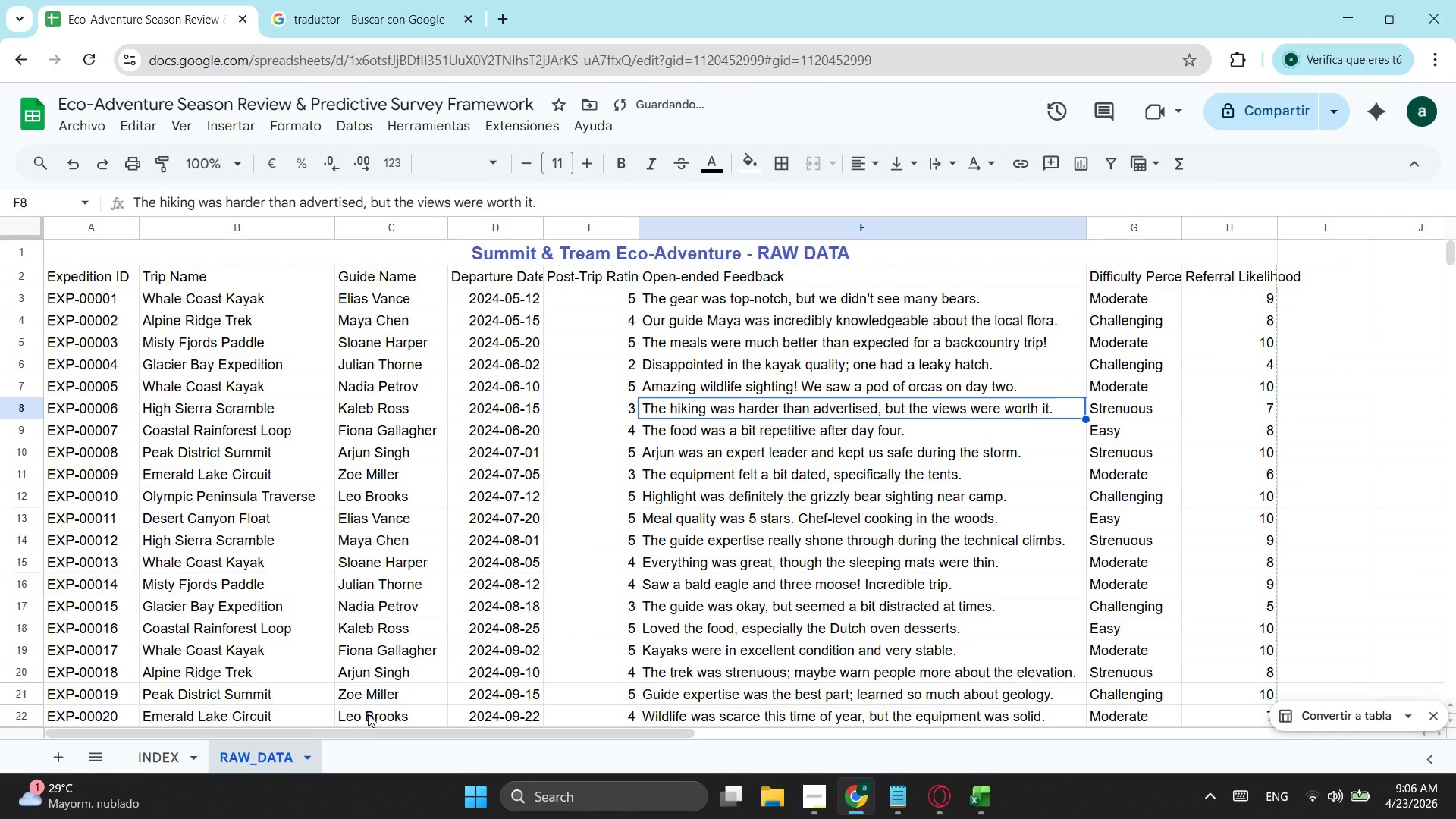 
left_click_drag(start_coordinate=[386, 731], to_coordinate=[552, 731])
 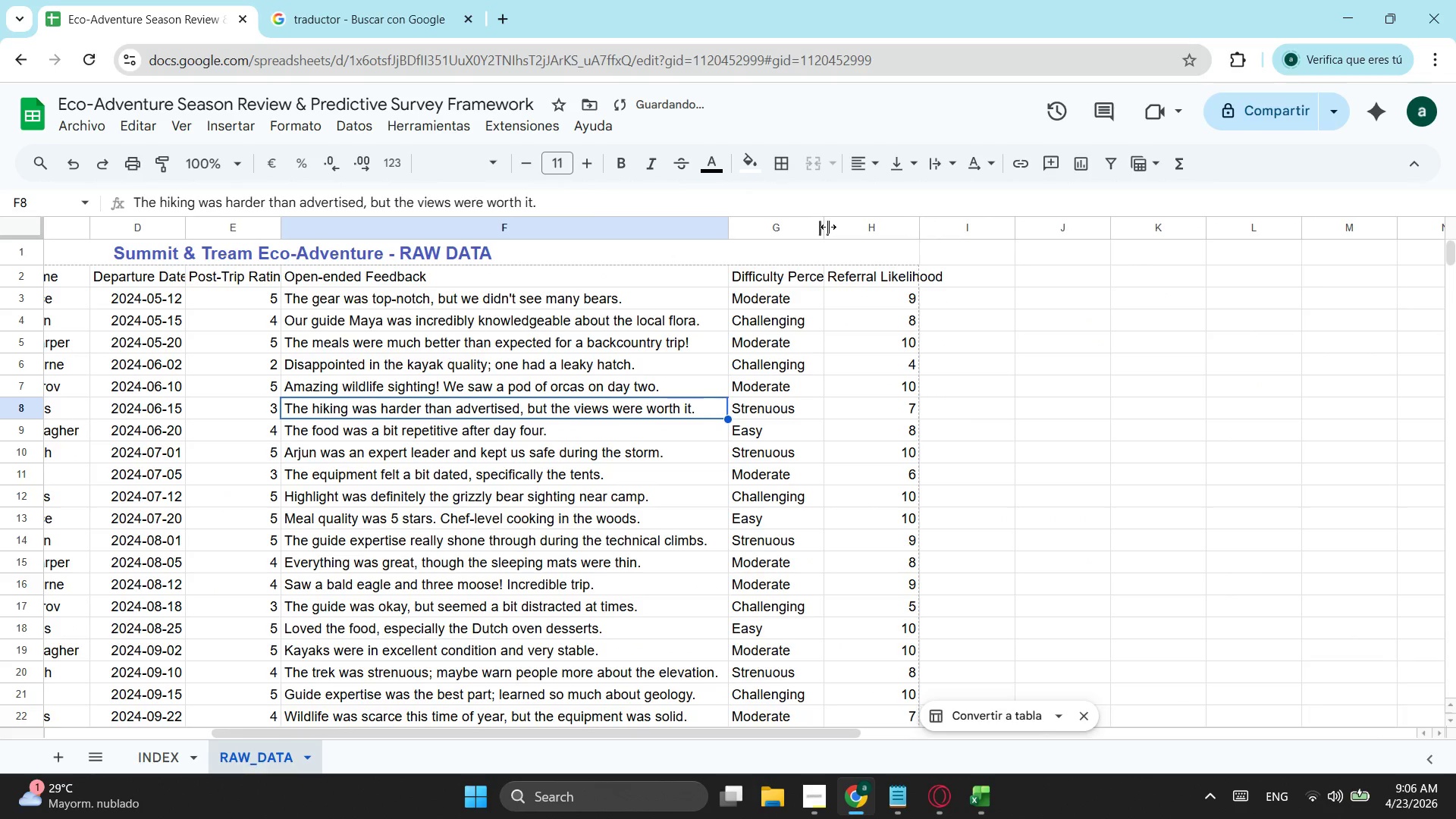 
left_click_drag(start_coordinate=[830, 226], to_coordinate=[906, 223])
 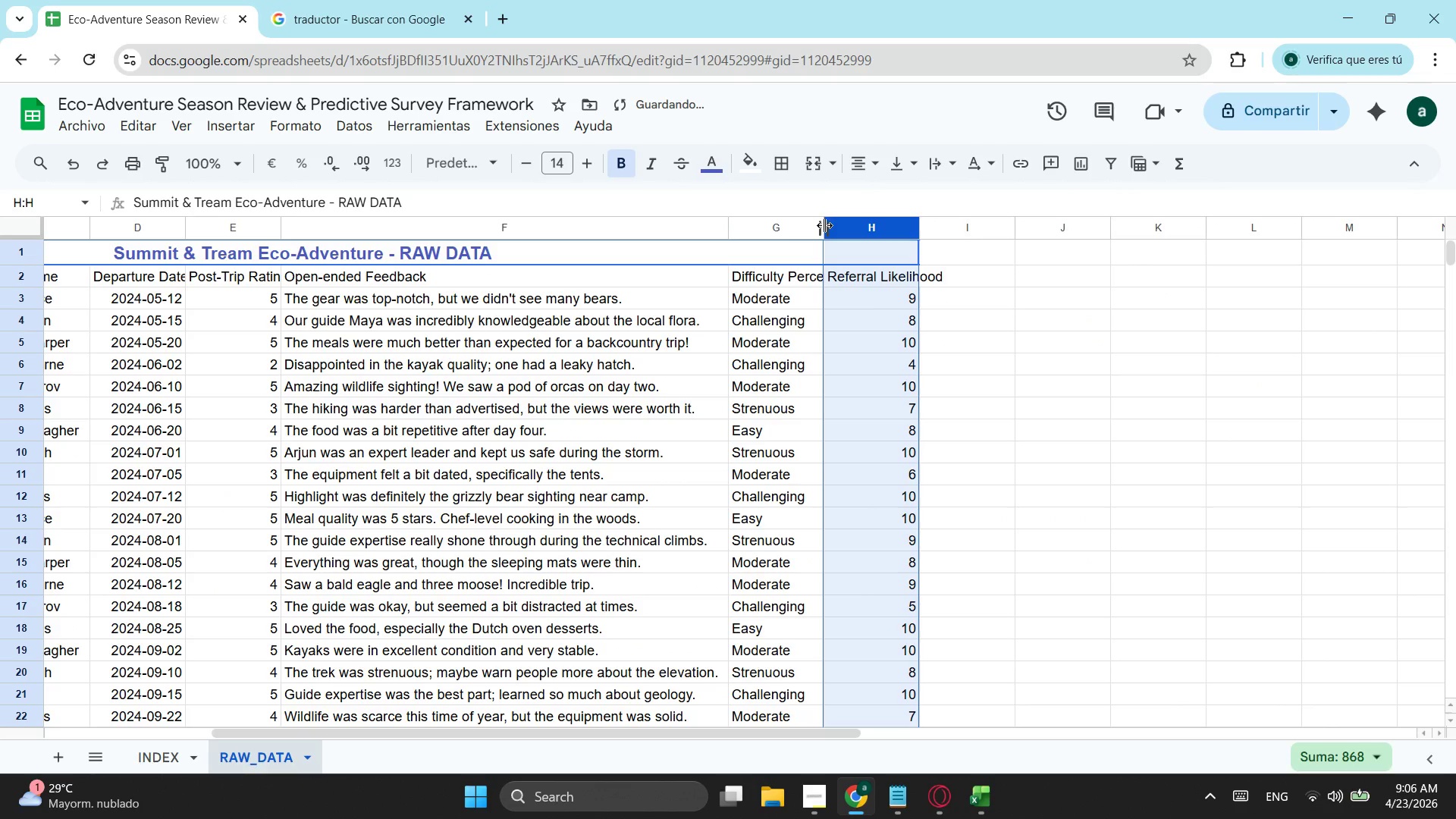 
left_click_drag(start_coordinate=[824, 225], to_coordinate=[844, 227])
 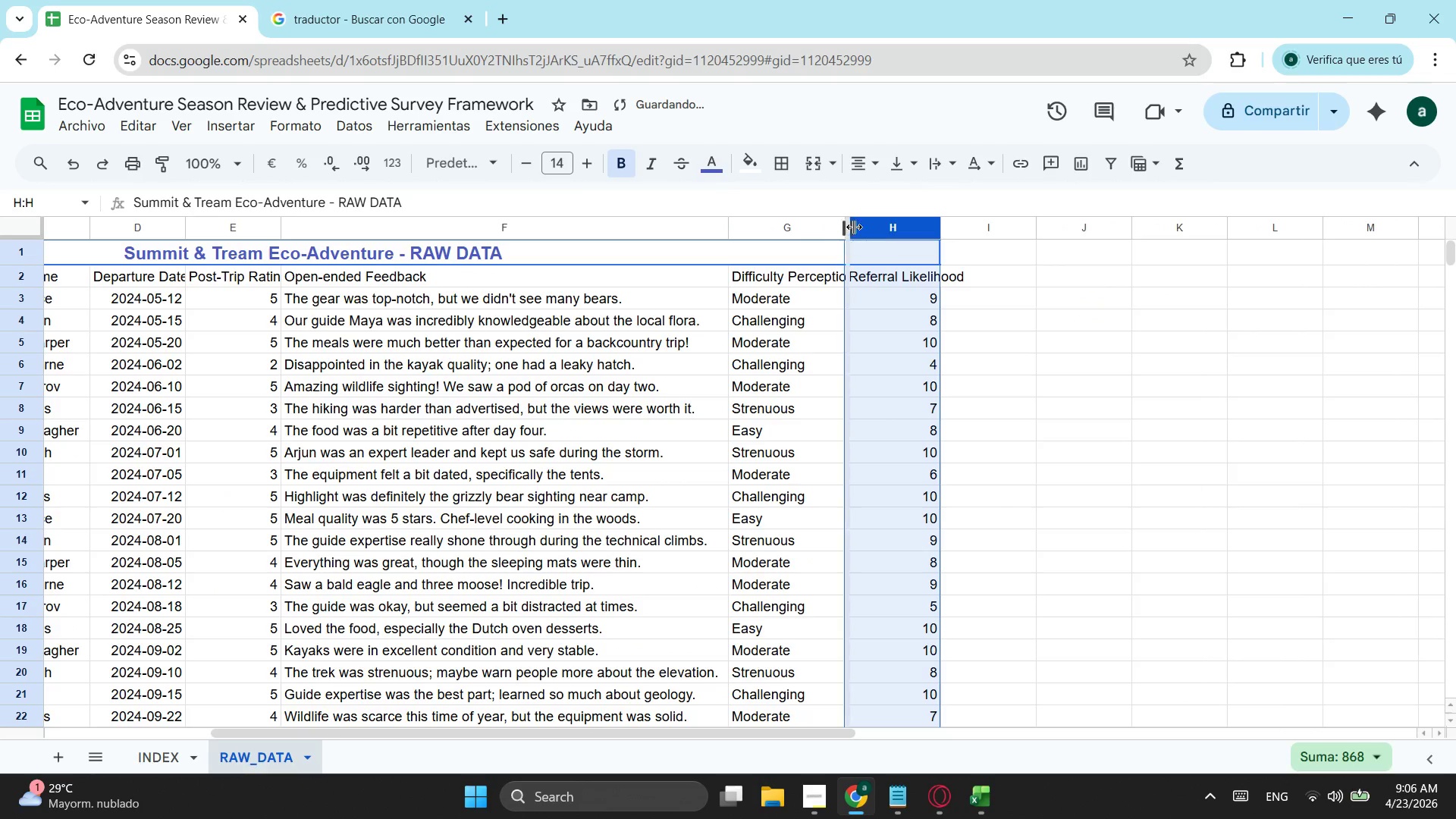 
left_click_drag(start_coordinate=[844, 227], to_coordinate=[880, 227])
 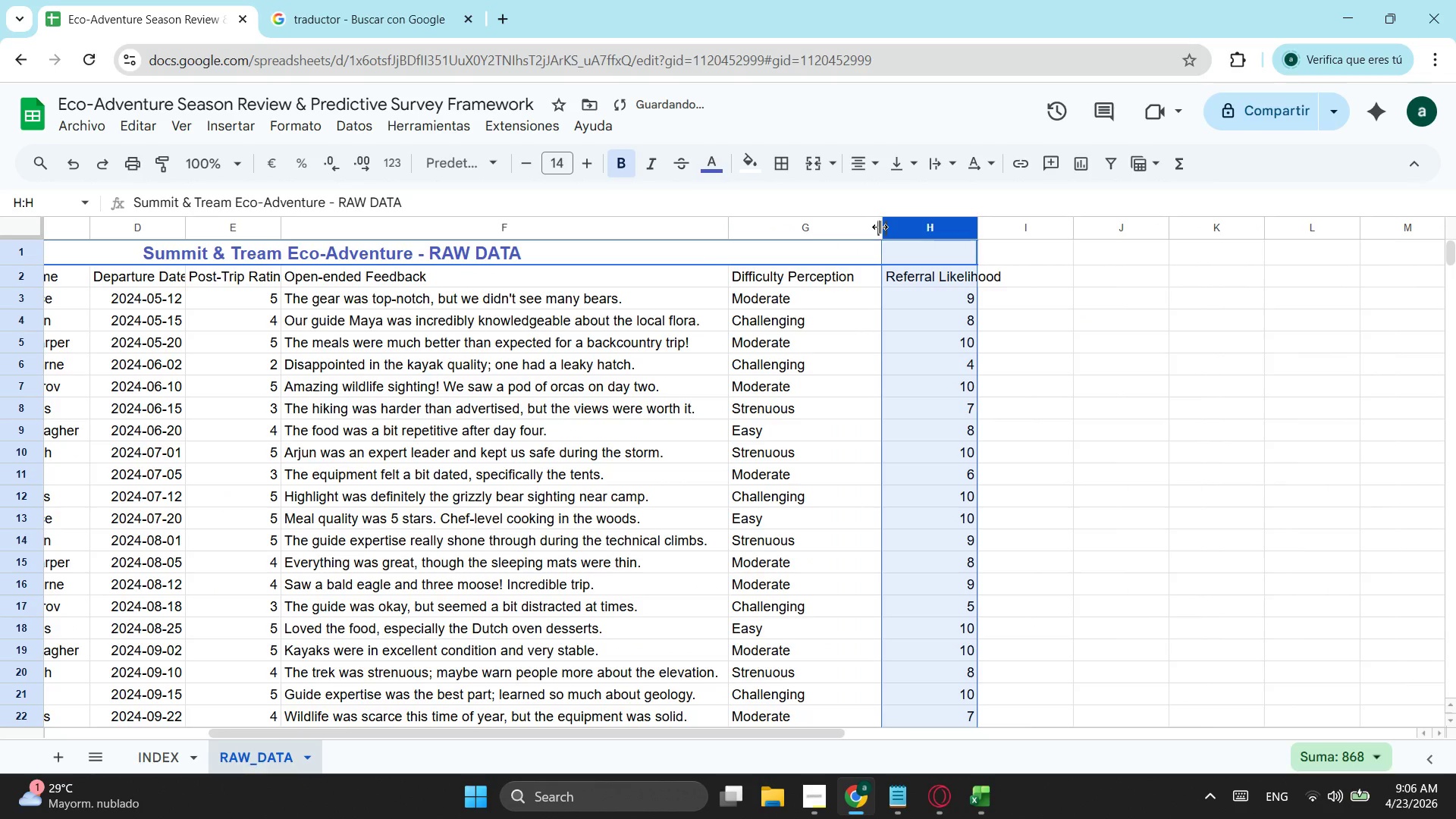 
left_click_drag(start_coordinate=[880, 227], to_coordinate=[864, 229])
 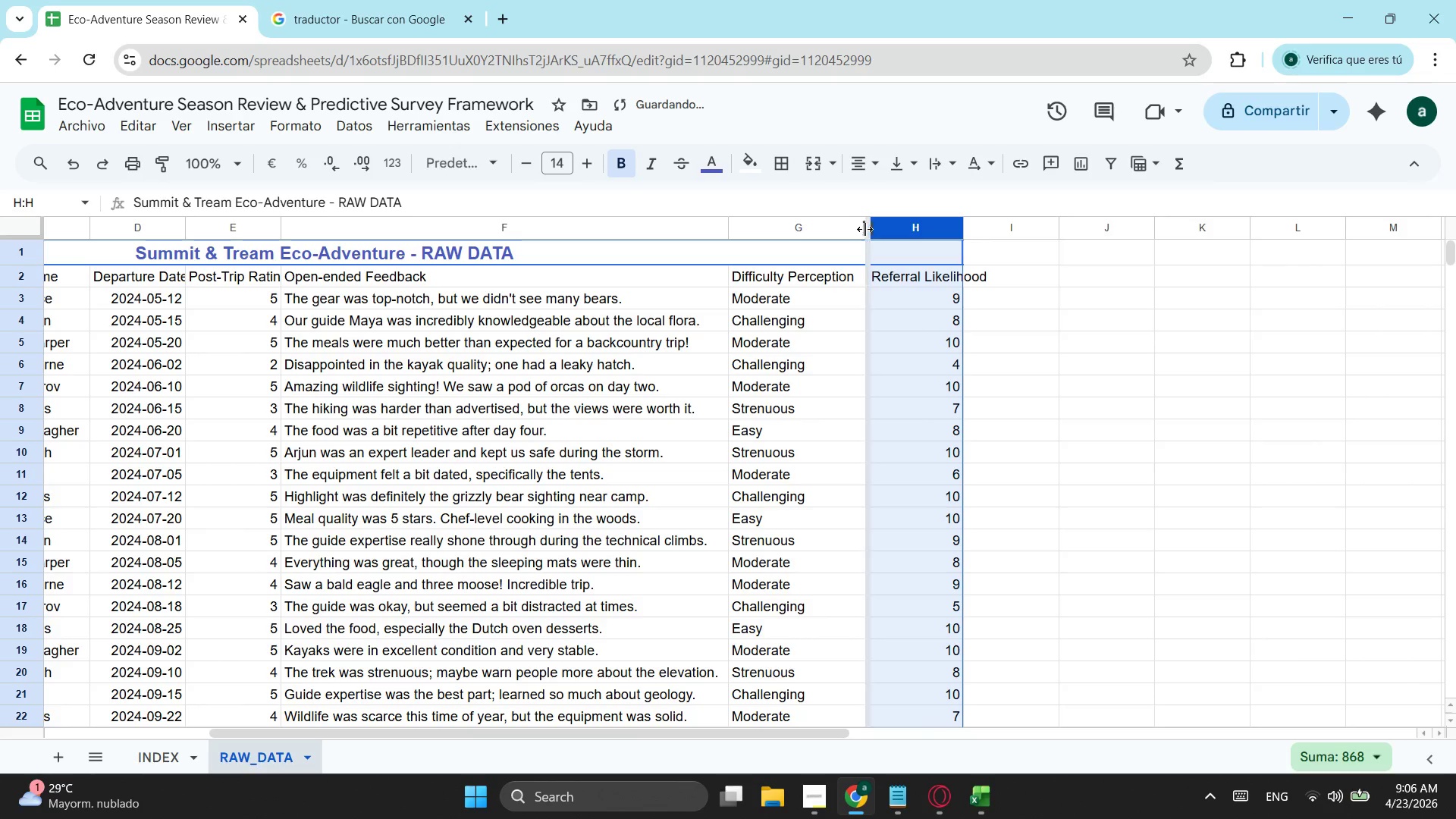 
left_click_drag(start_coordinate=[864, 229], to_coordinate=[858, 229])
 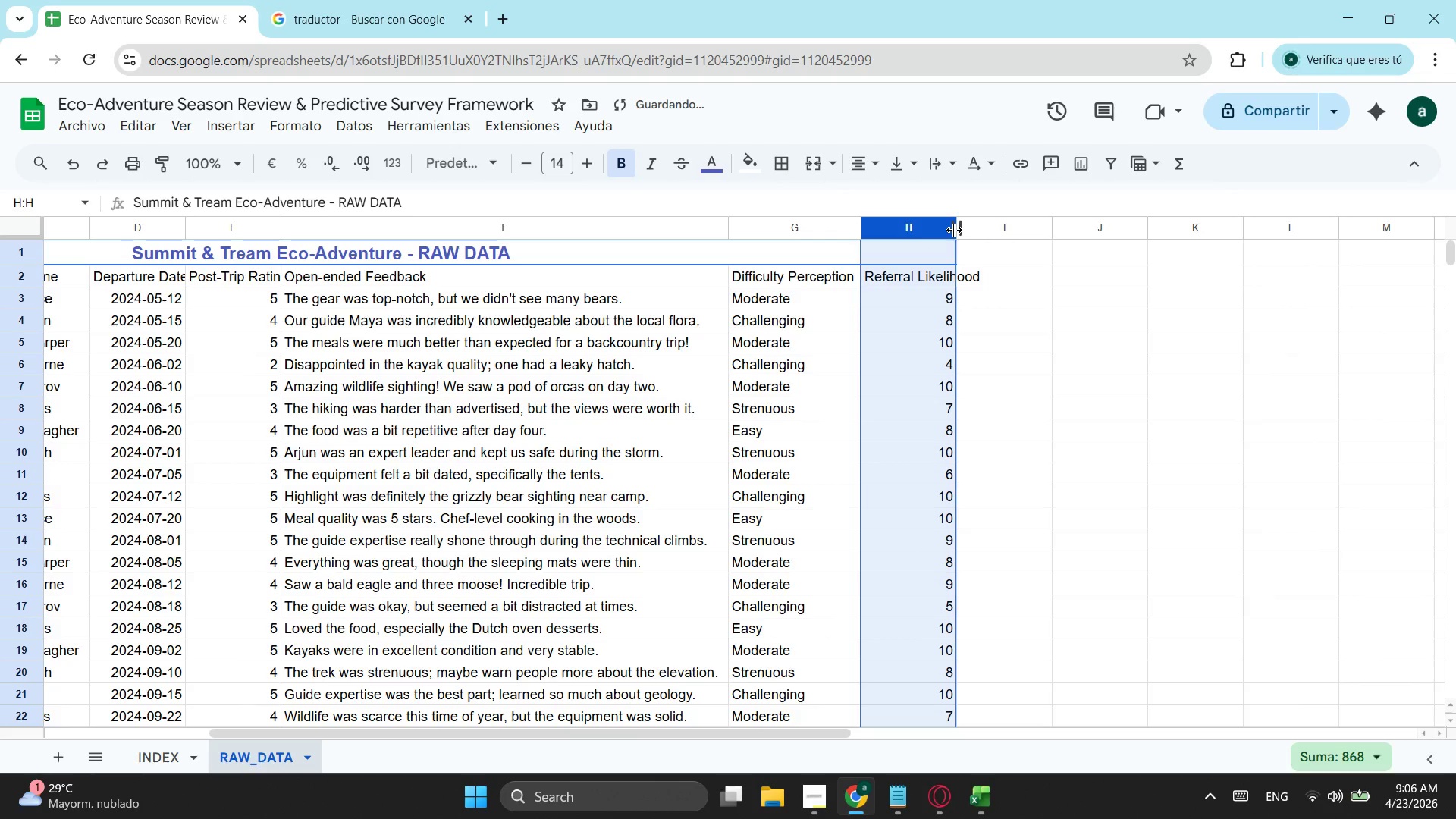 
left_click_drag(start_coordinate=[954, 230], to_coordinate=[993, 231])
 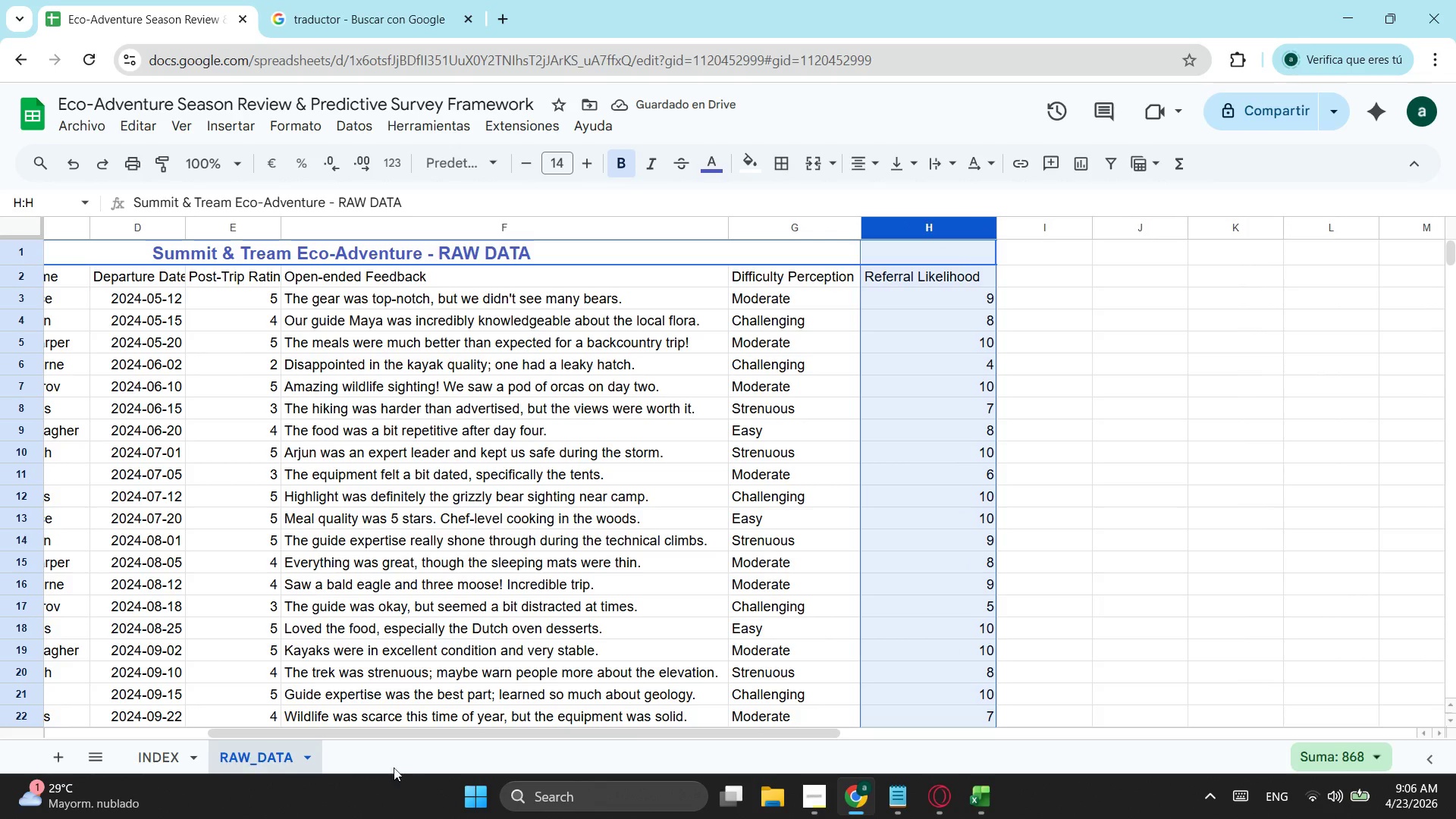 
left_click_drag(start_coordinate=[366, 730], to_coordinate=[2, 683])
 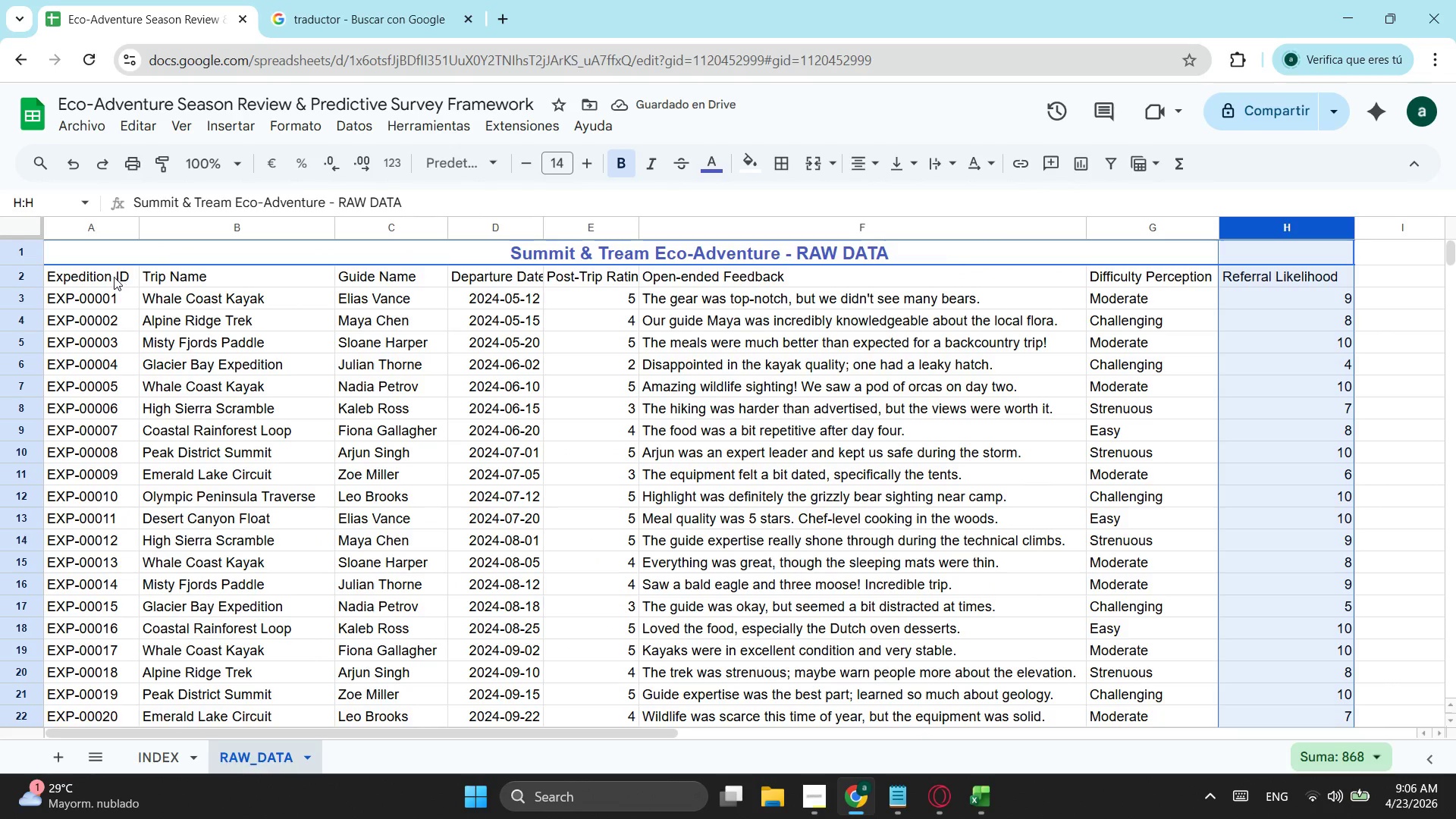 
left_click_drag(start_coordinate=[111, 277], to_coordinate=[1320, 275])
 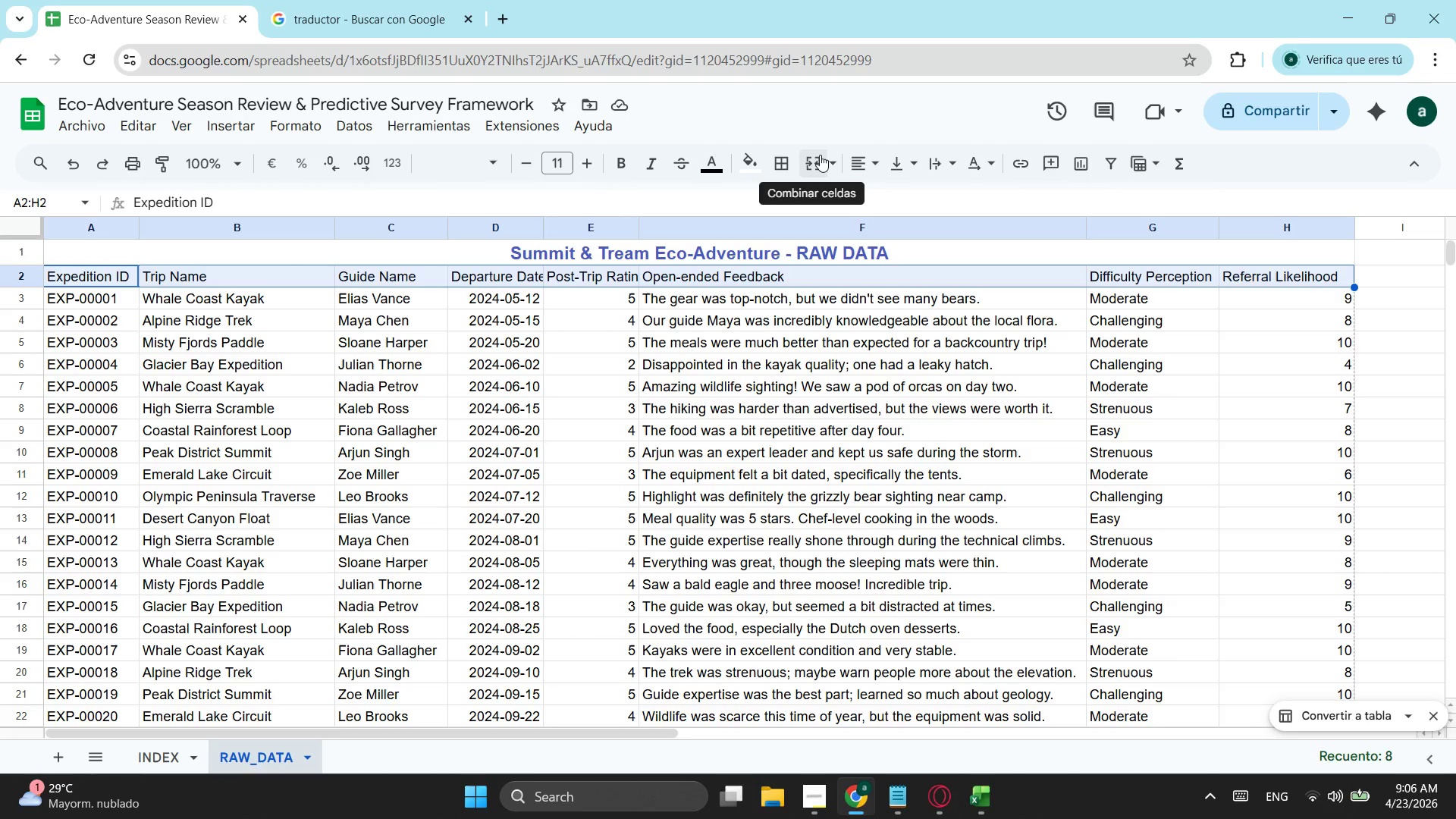 
left_click([779, 155])
 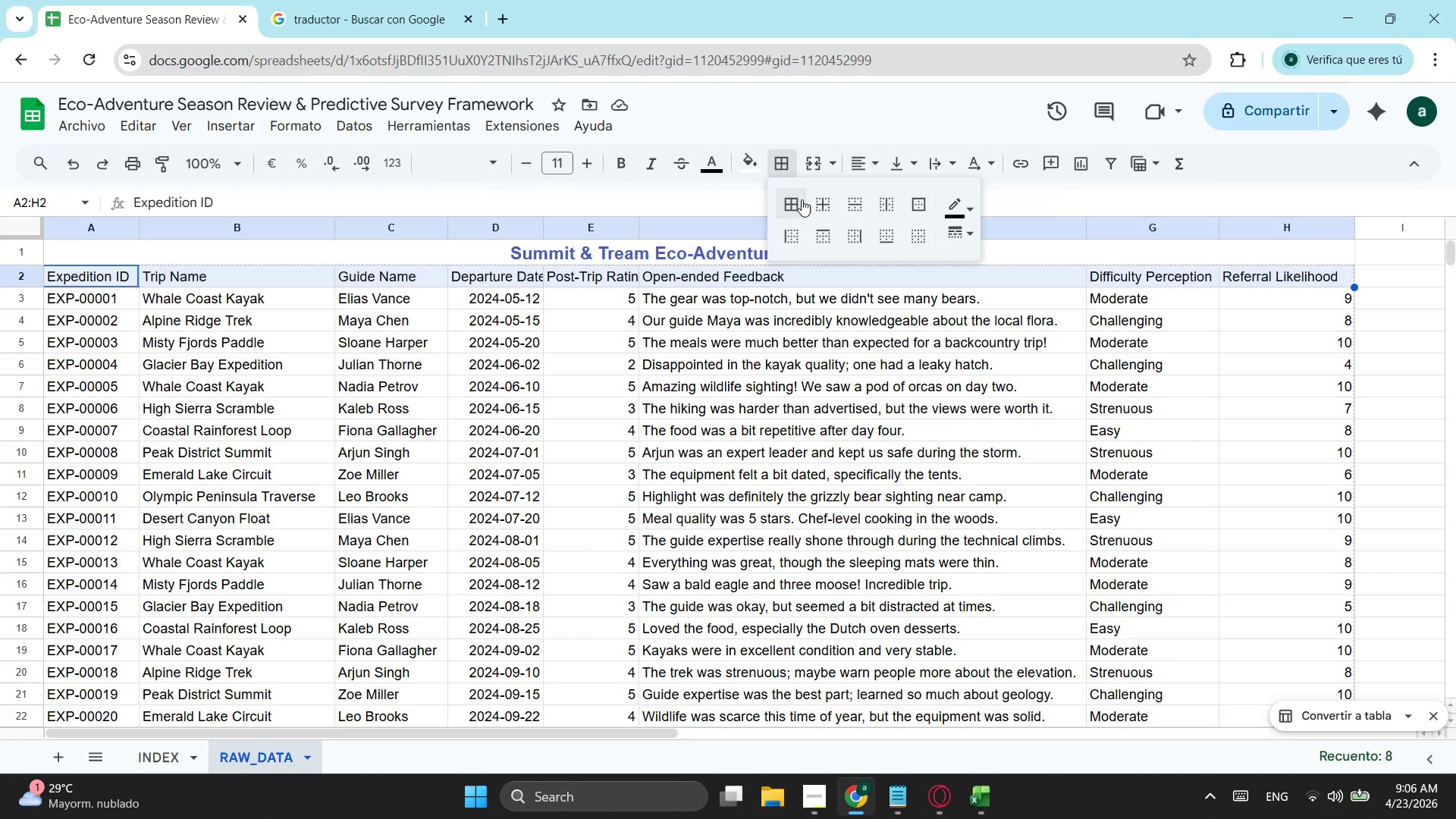 
left_click([797, 201])
 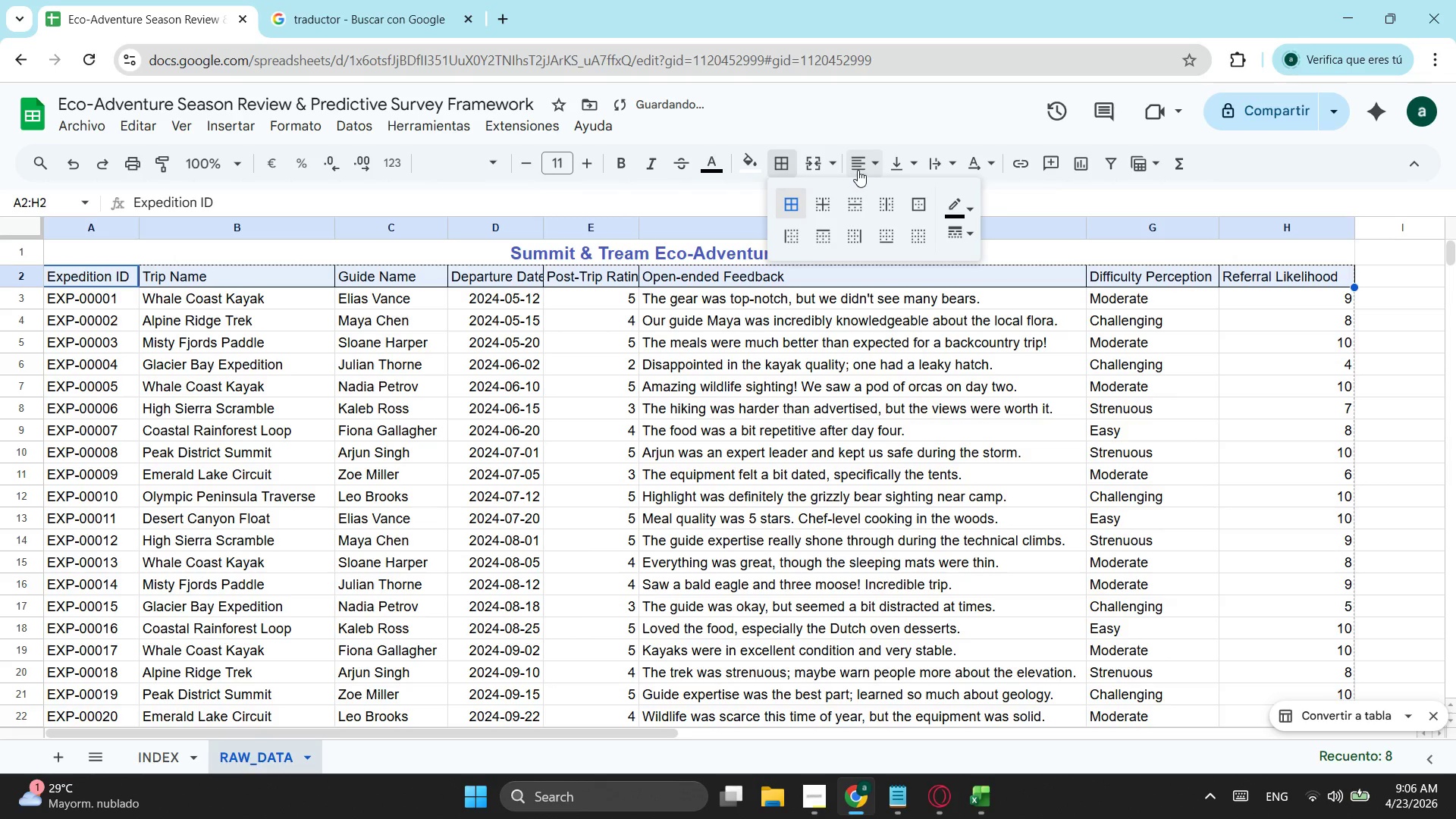 
left_click([858, 170])
 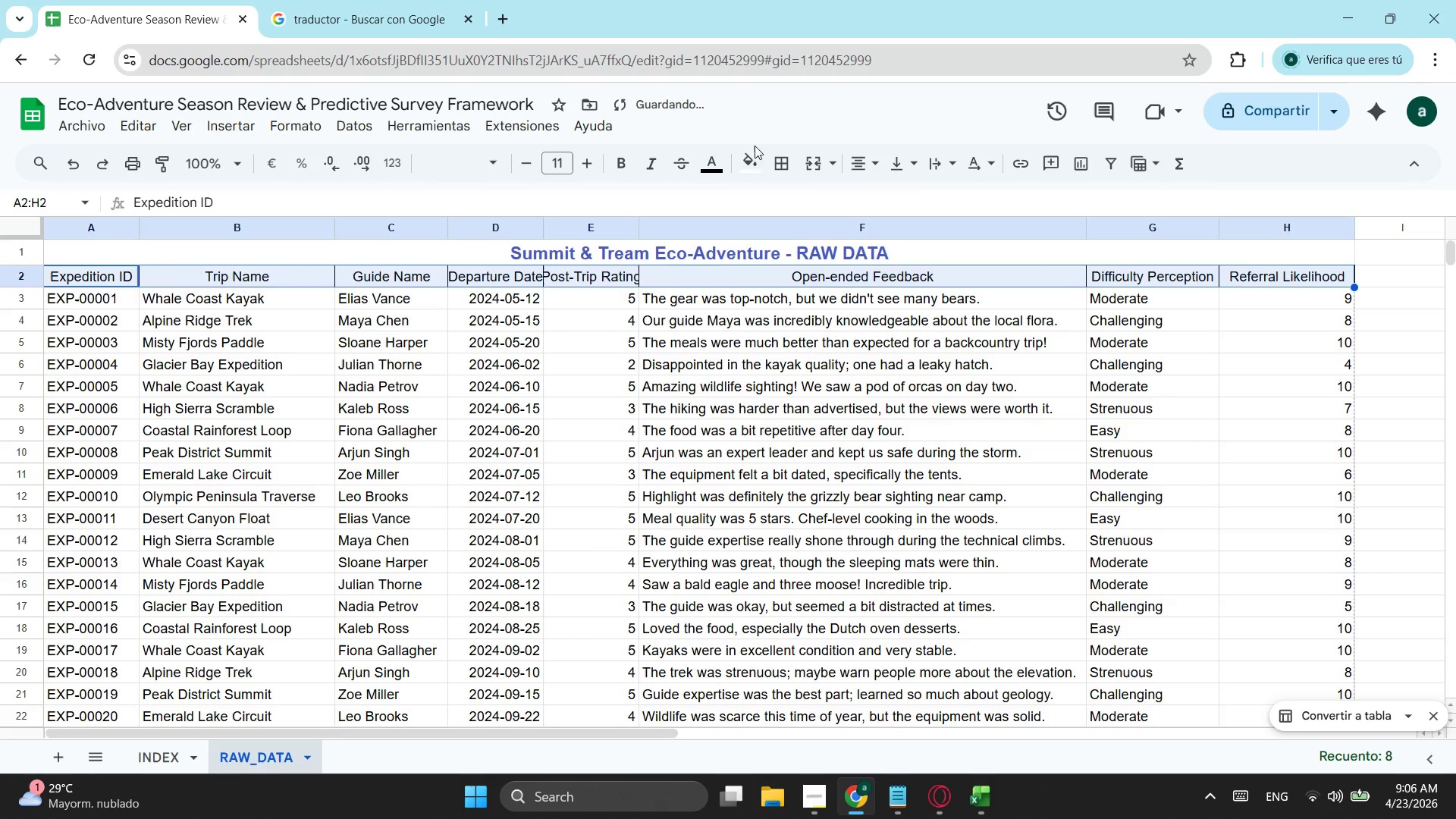 
left_click([753, 164])
 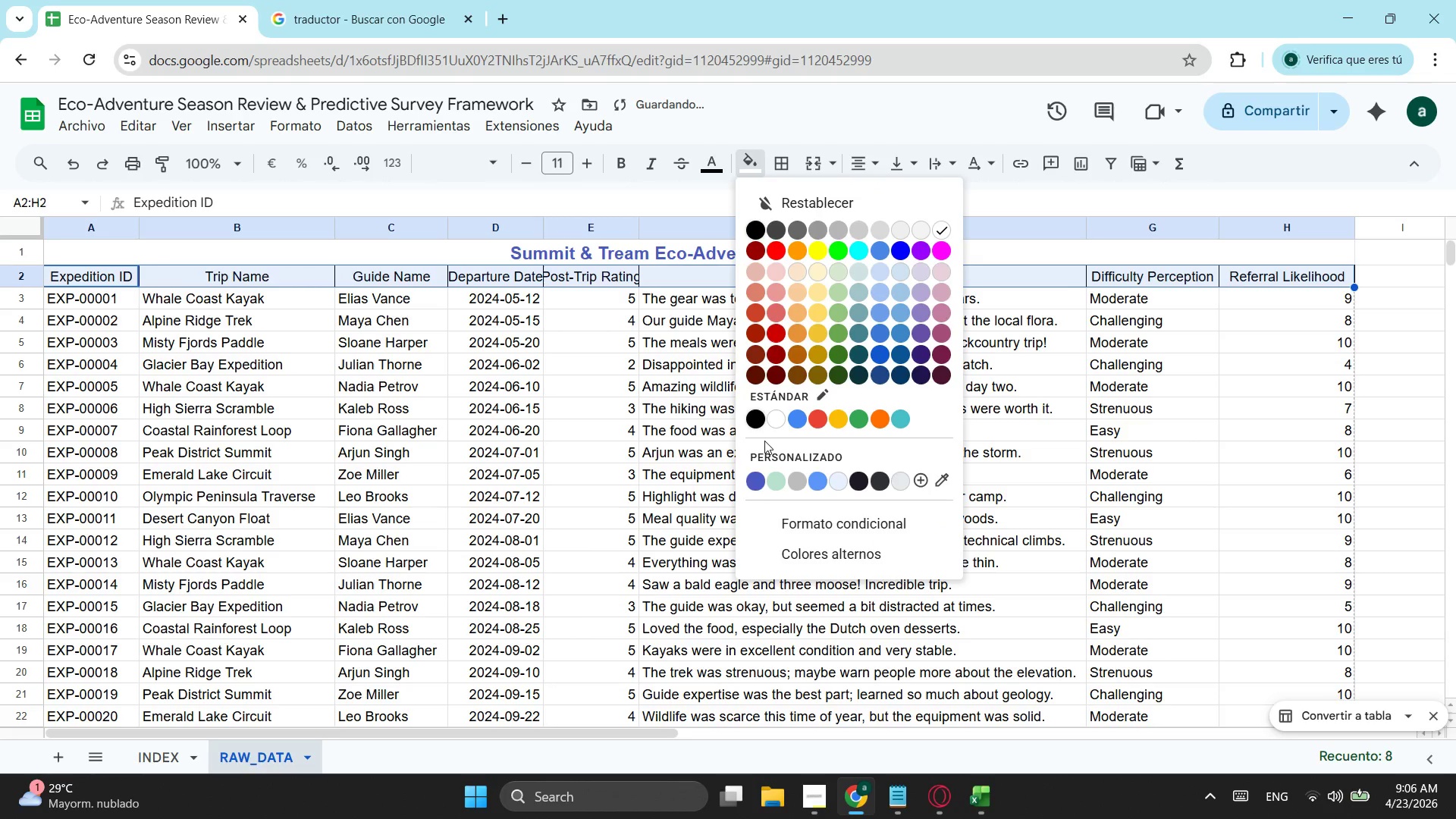 
left_click([749, 481])
 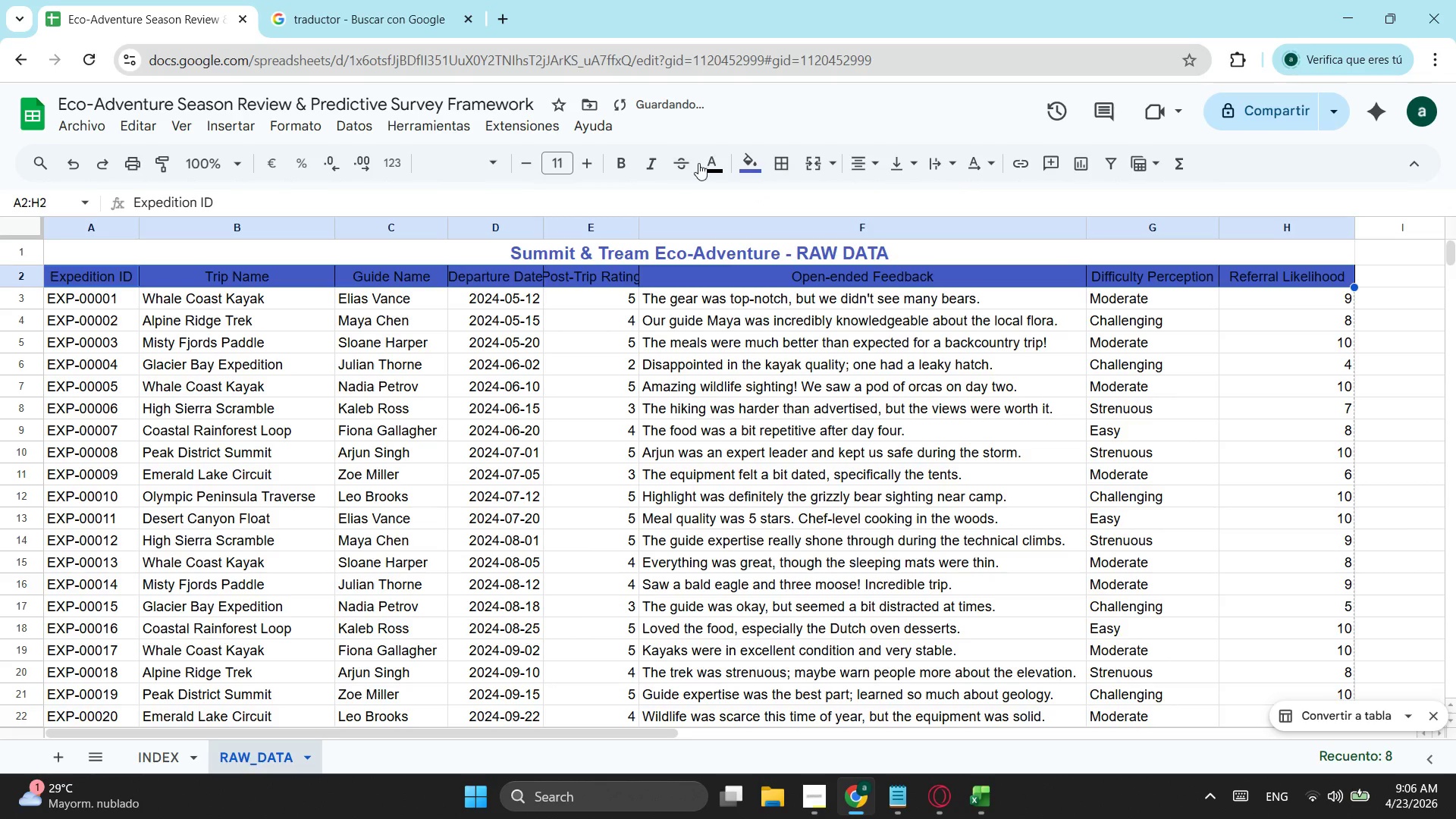 
left_click([703, 162])
 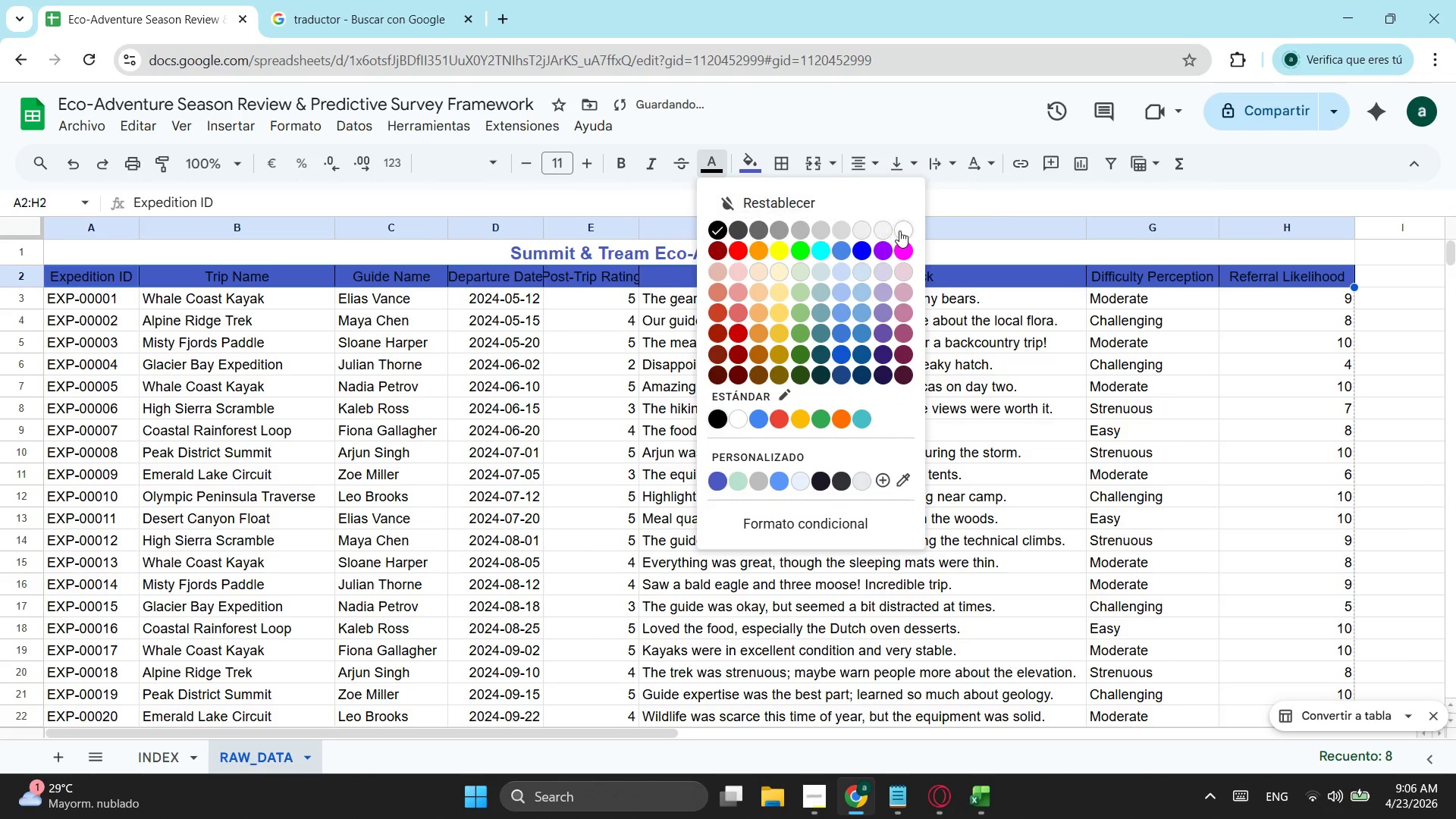 
left_click([899, 231])
 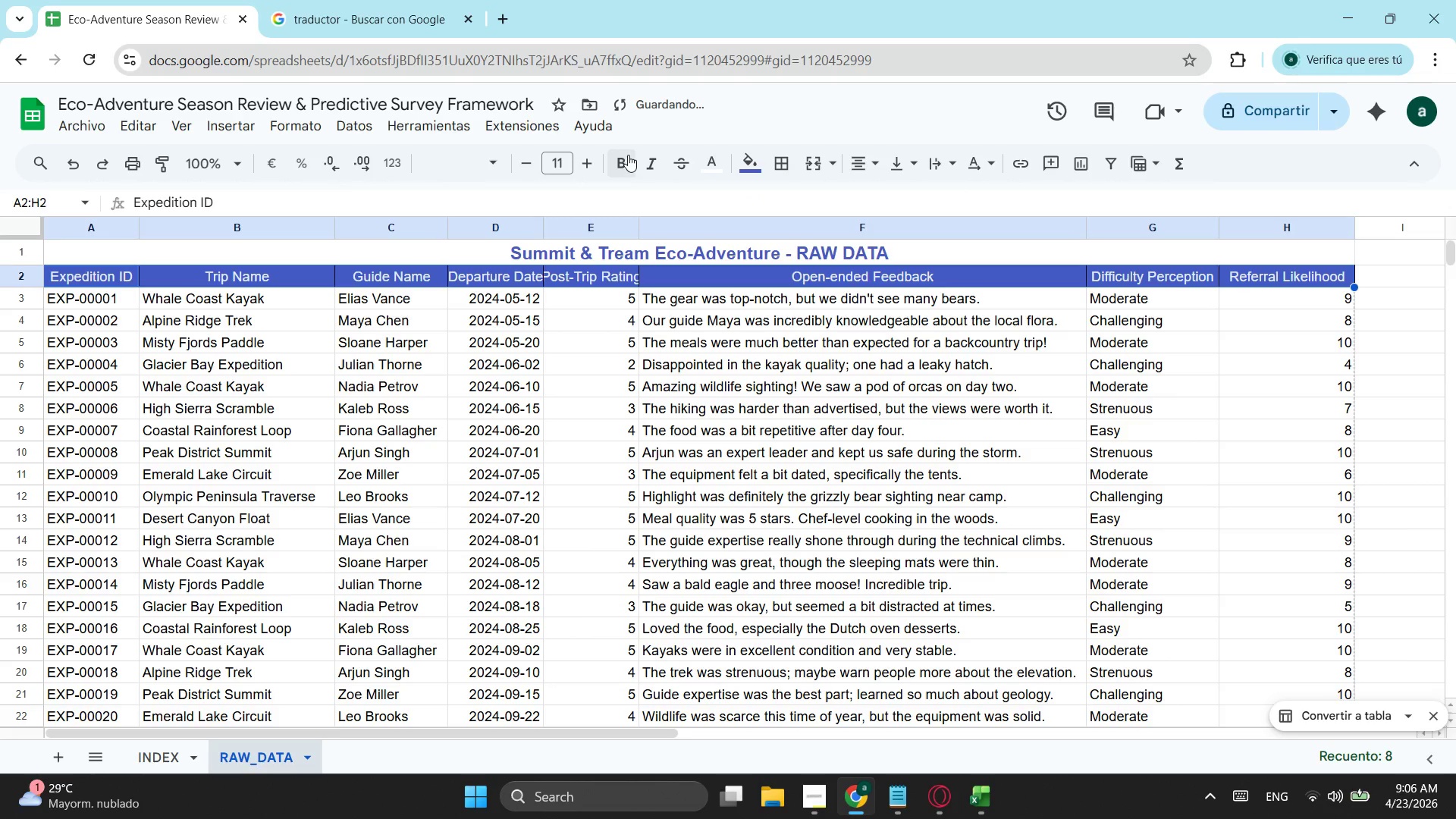 
left_click([626, 155])
 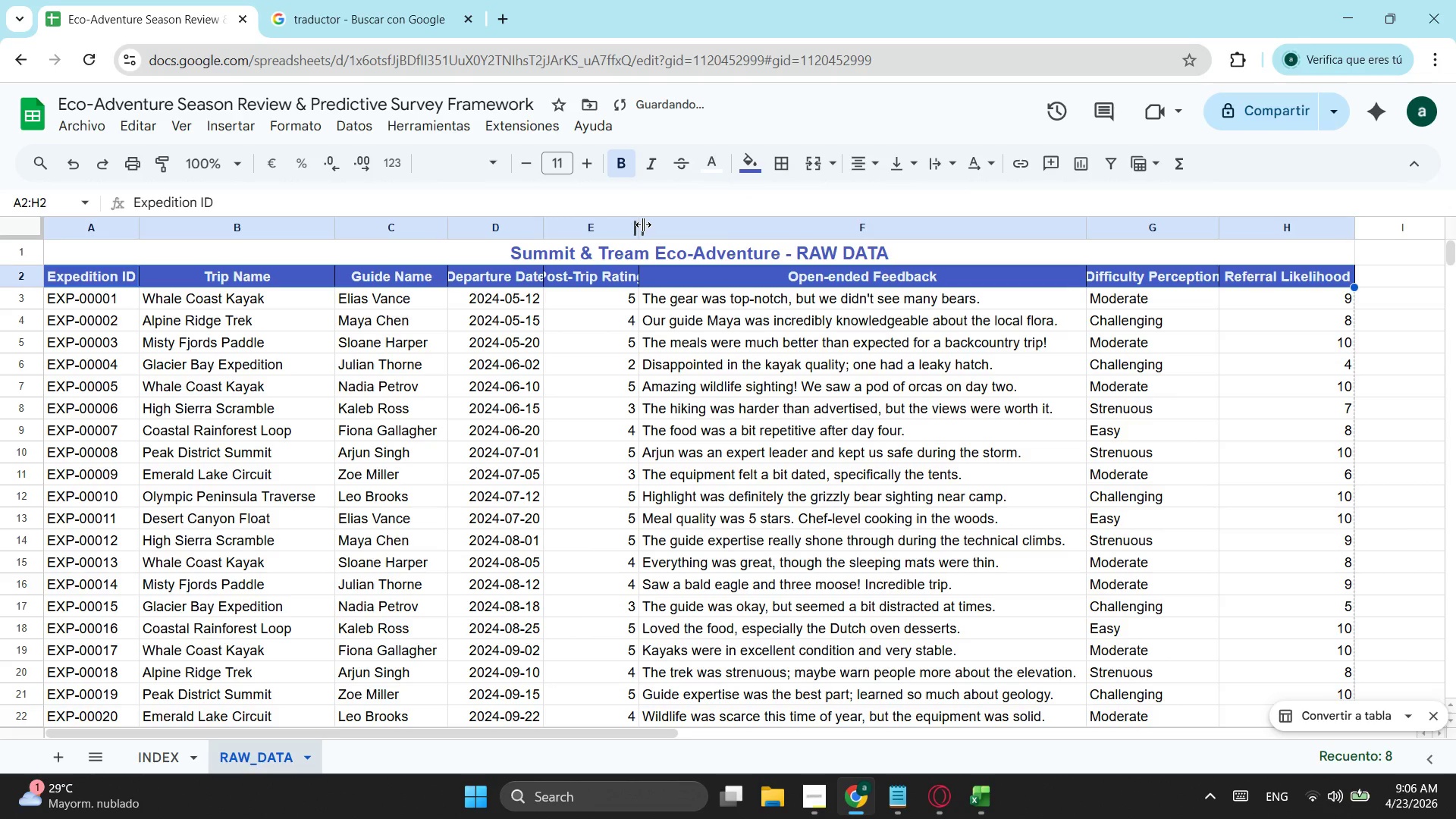 
left_click_drag(start_coordinate=[645, 223], to_coordinate=[666, 225])
 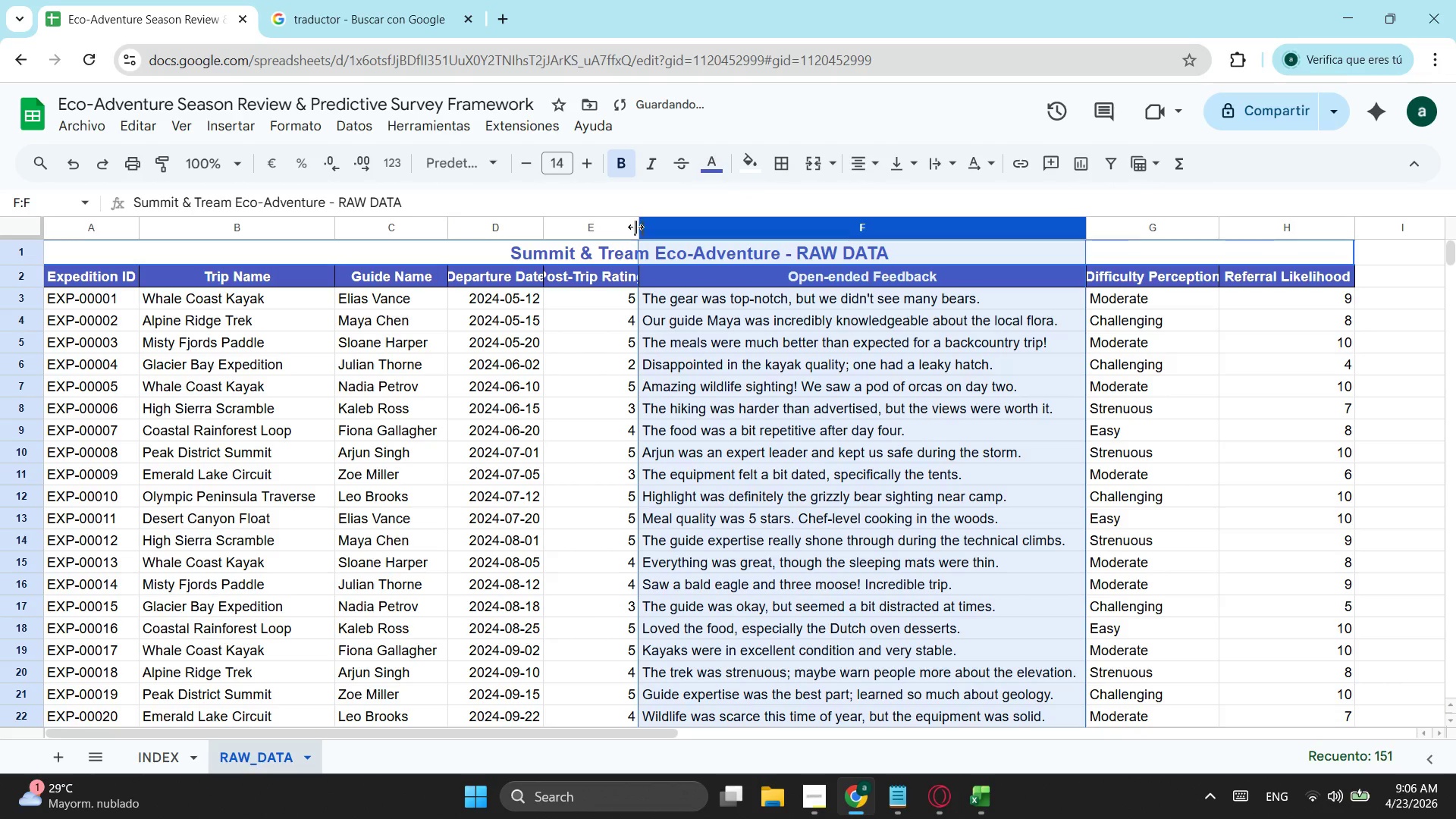 
left_click_drag(start_coordinate=[635, 227], to_coordinate=[673, 232])
 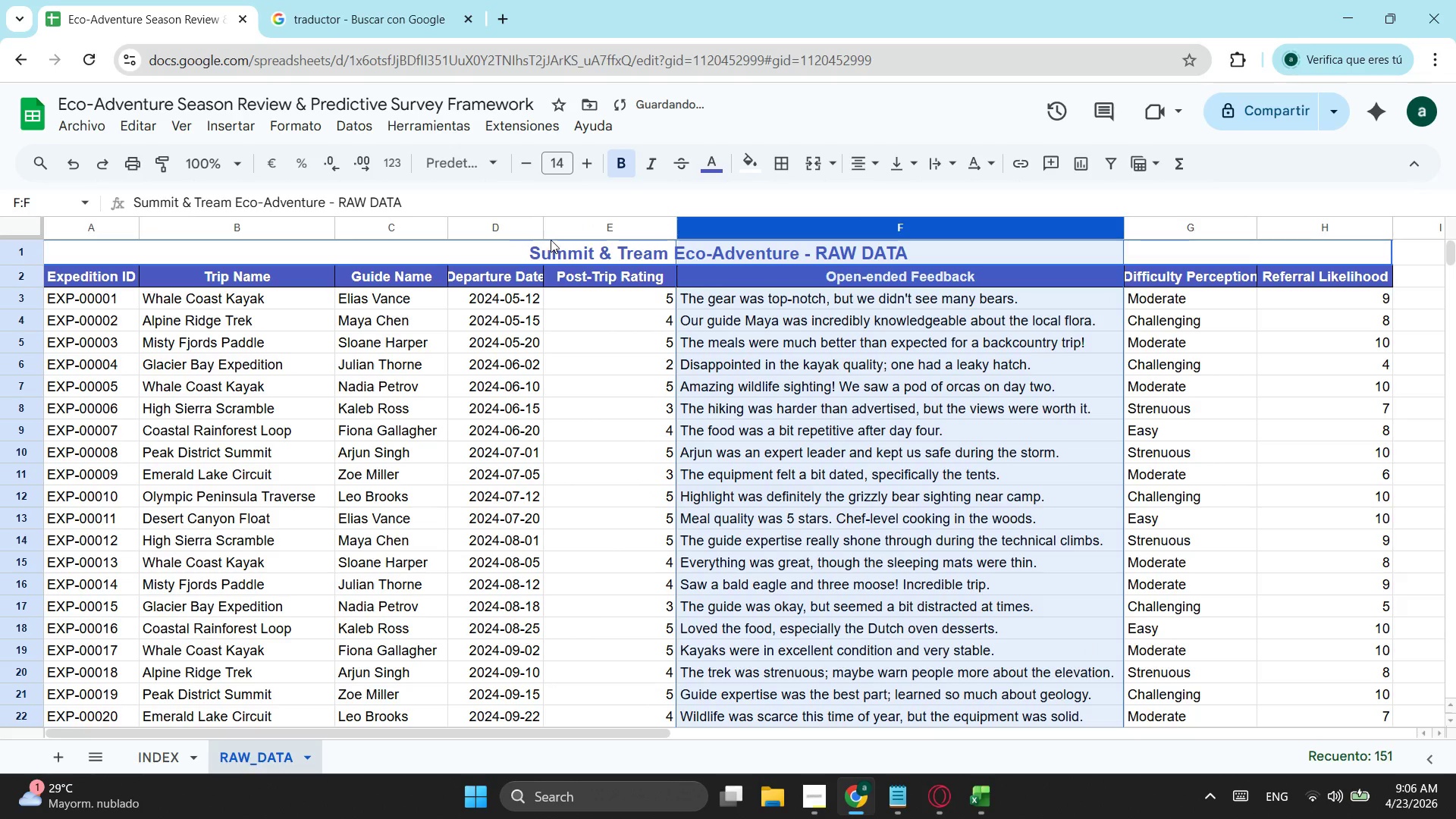 
left_click_drag(start_coordinate=[540, 226], to_coordinate=[551, 227])
 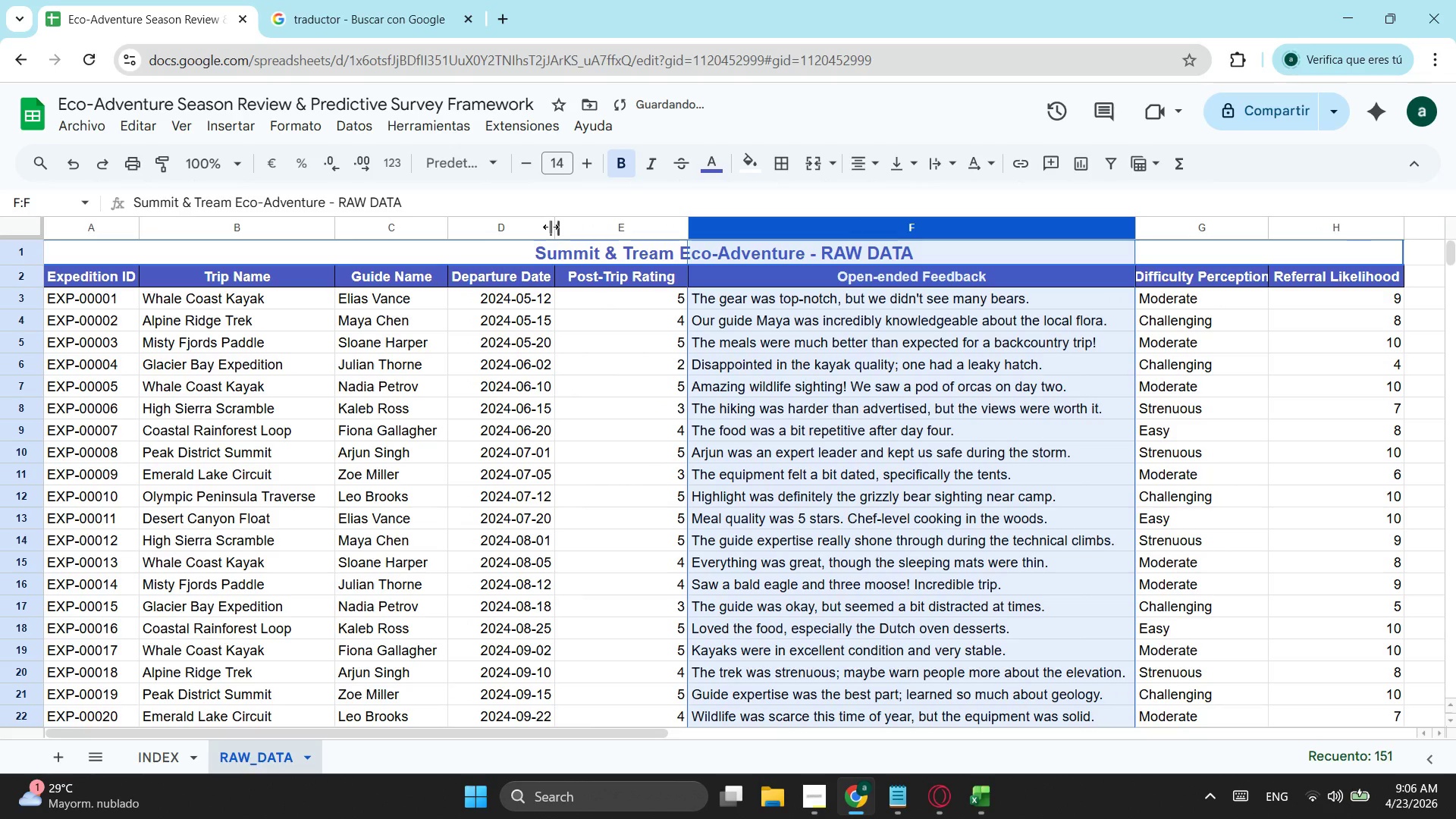 
left_click_drag(start_coordinate=[551, 227], to_coordinate=[564, 234])
 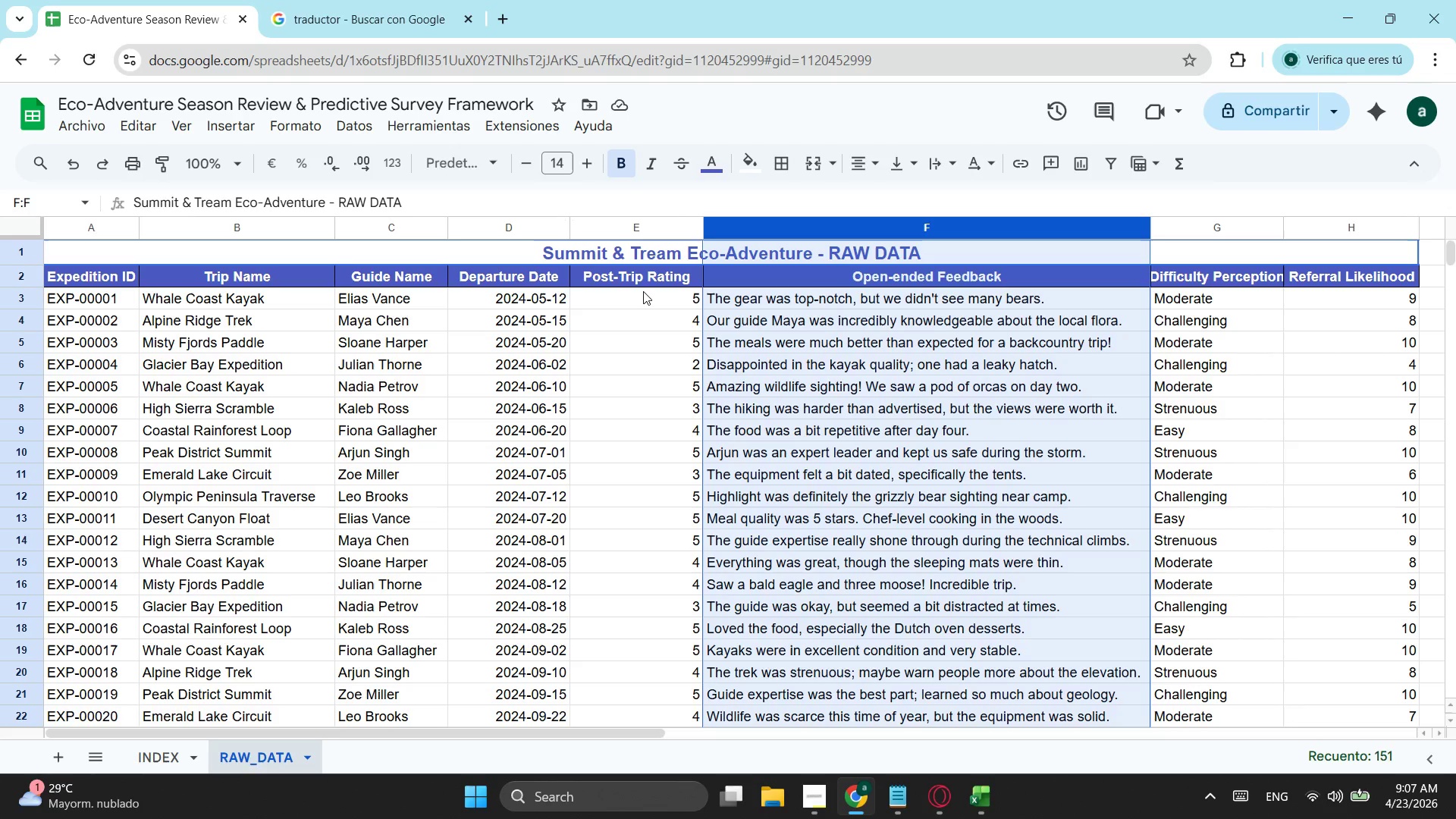 
wait(71.8)
 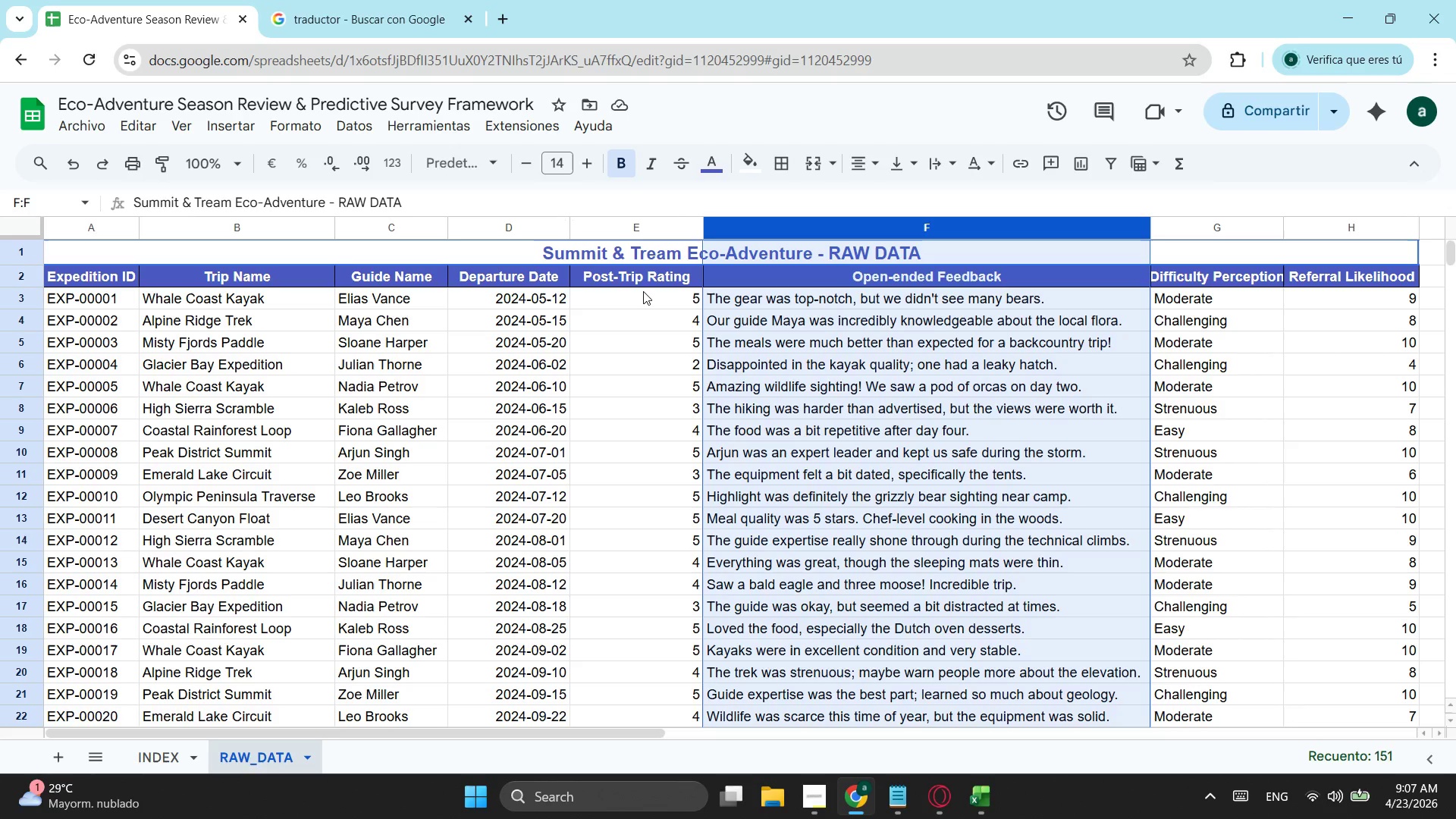 
left_click([626, 279])
 